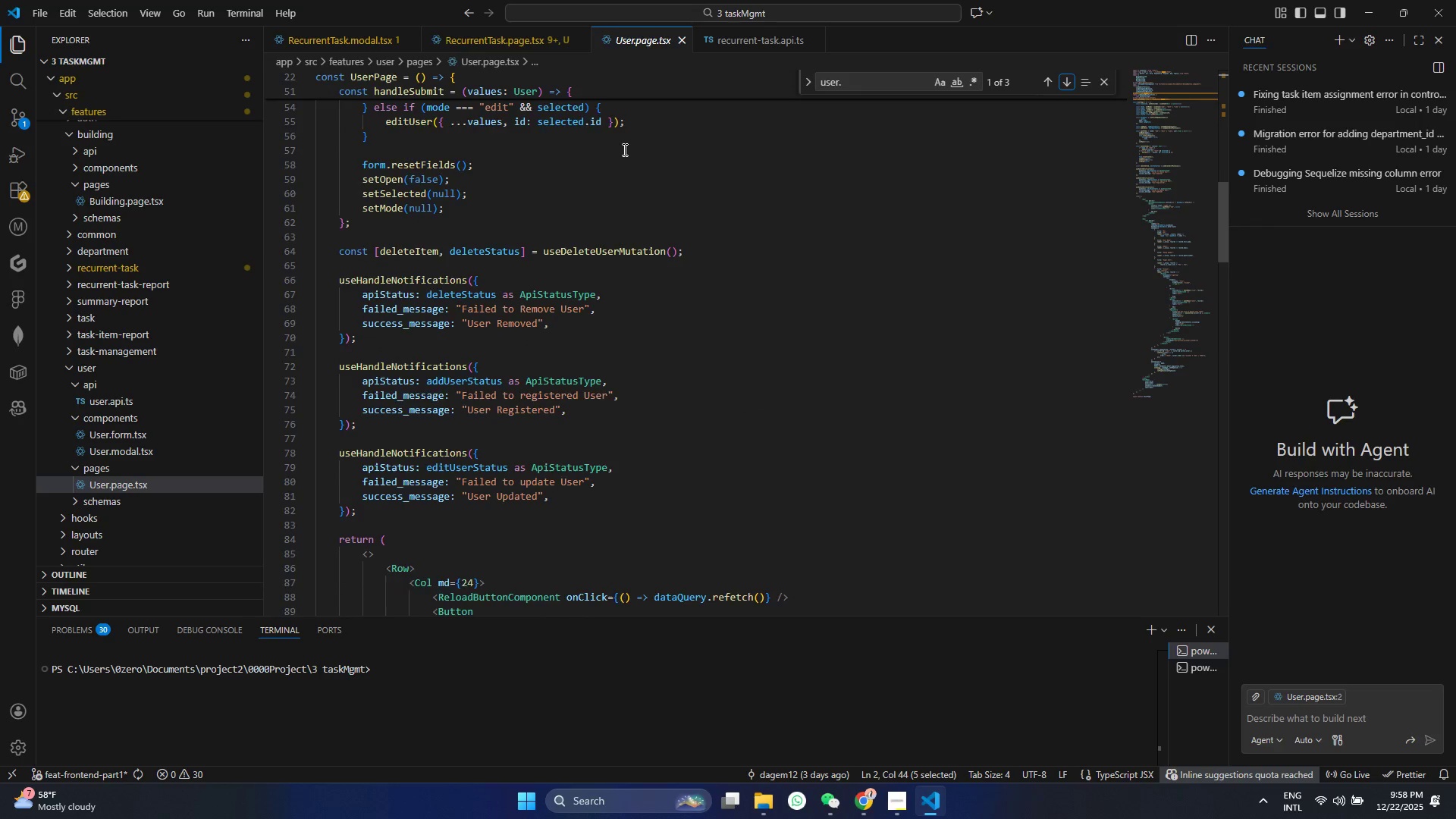 
scroll: coordinate [626, 171], scroll_direction: down, amount: 23.0
 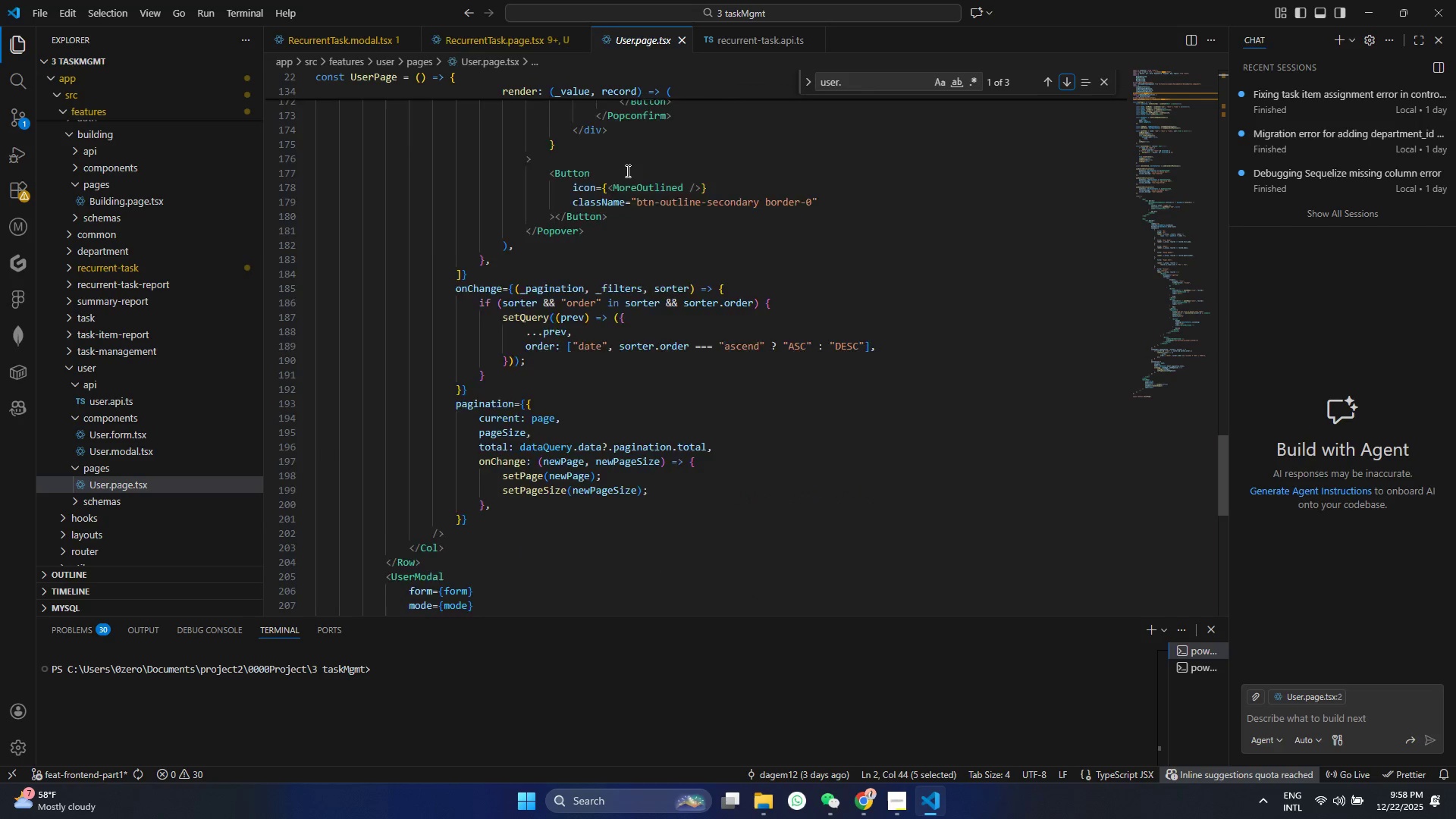 
right_click([626, 171])
 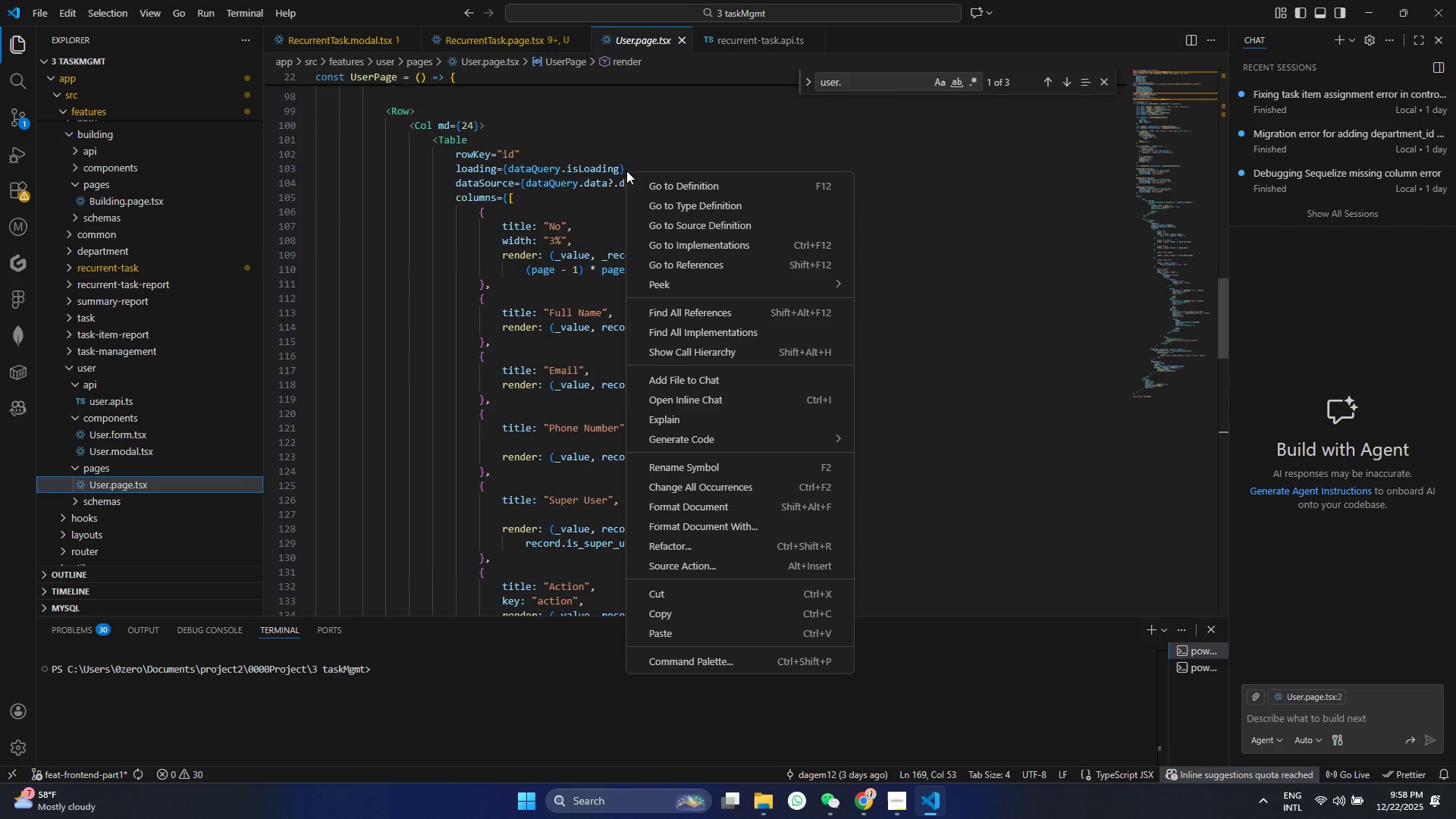 
left_click([562, 206])
 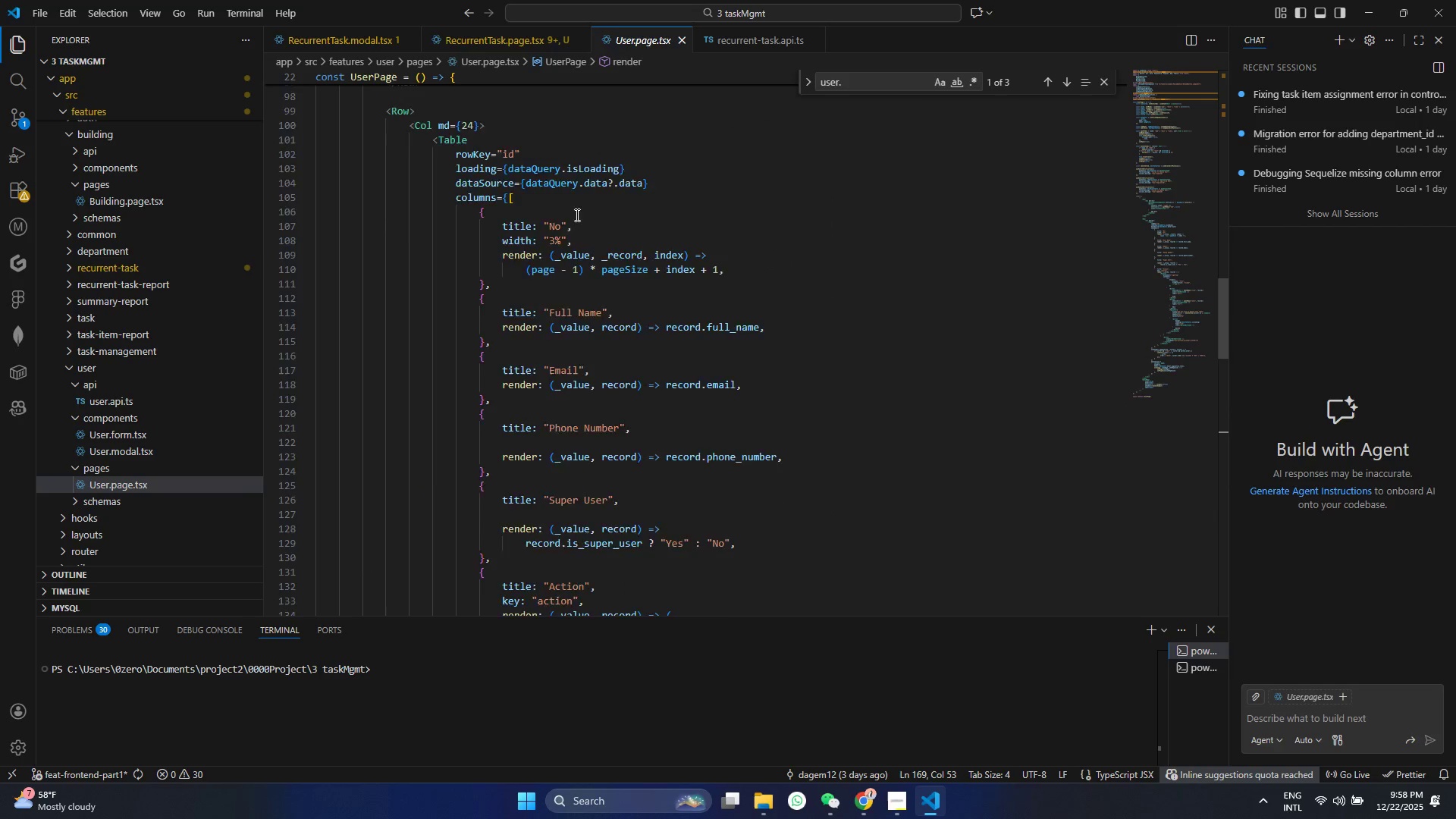 
scroll: coordinate [603, 286], scroll_direction: up, amount: 53.0
 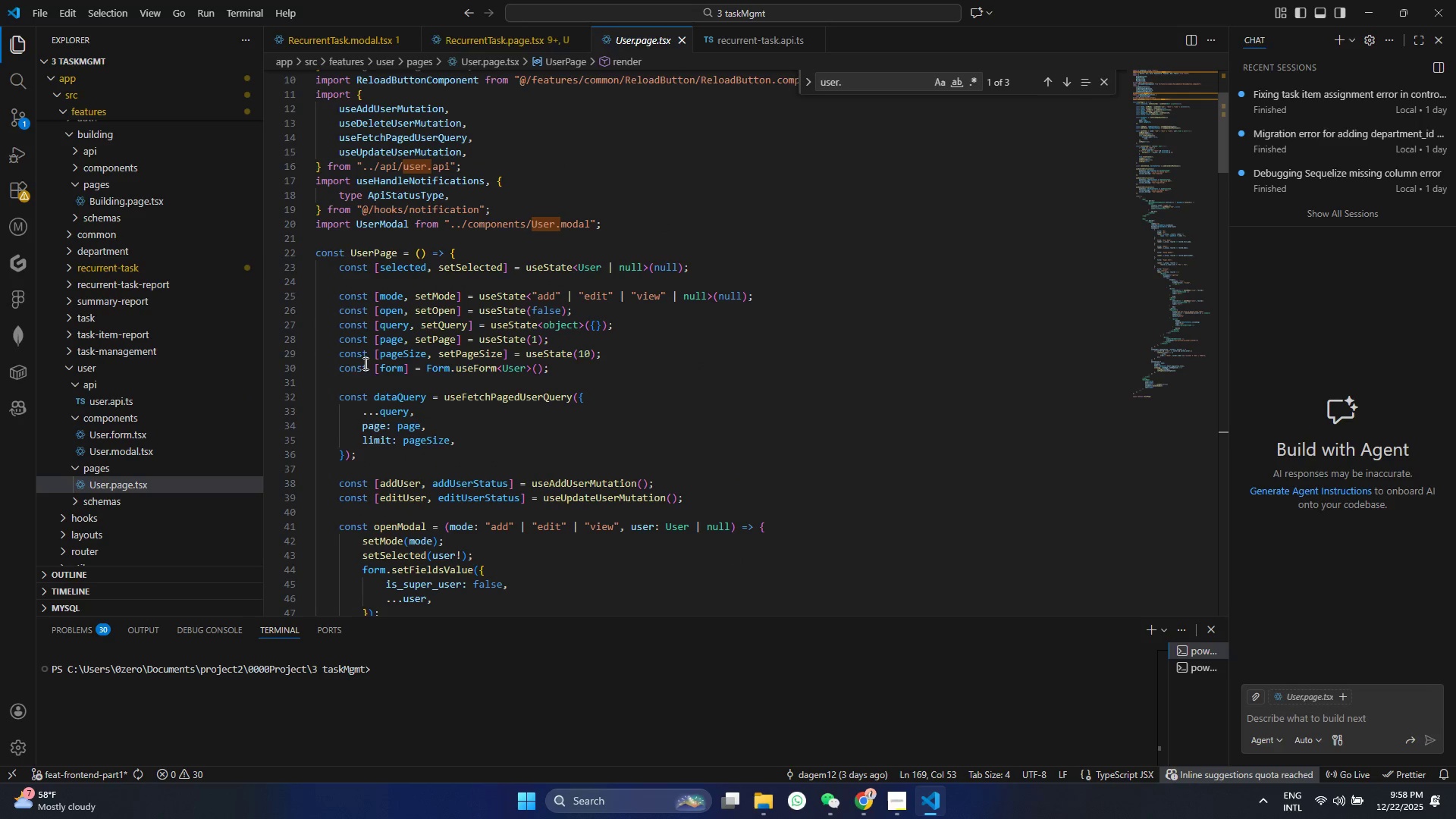 
scroll: coordinate [538, 356], scroll_direction: down, amount: 1.0
 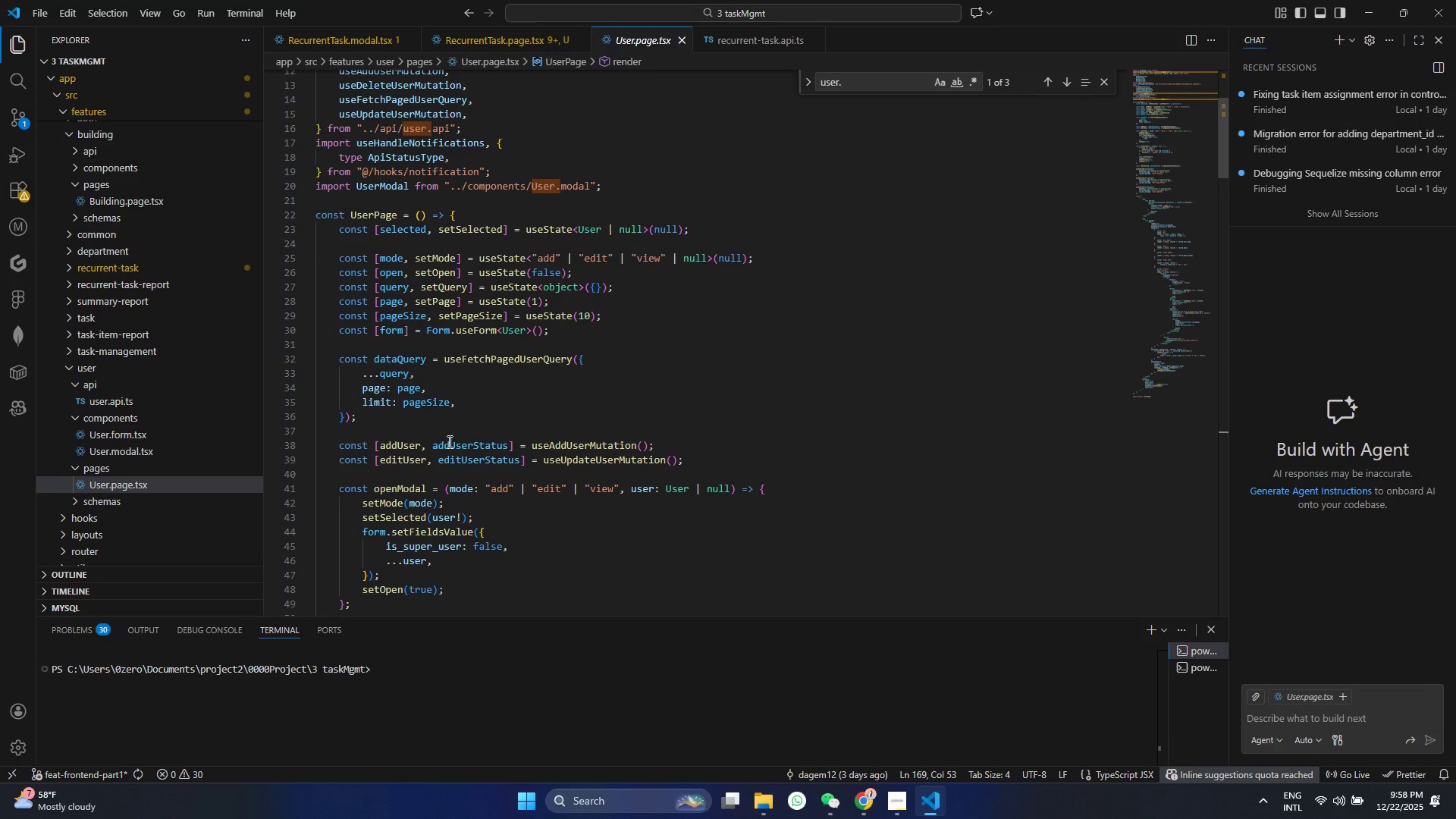 
left_click([497, 440])
 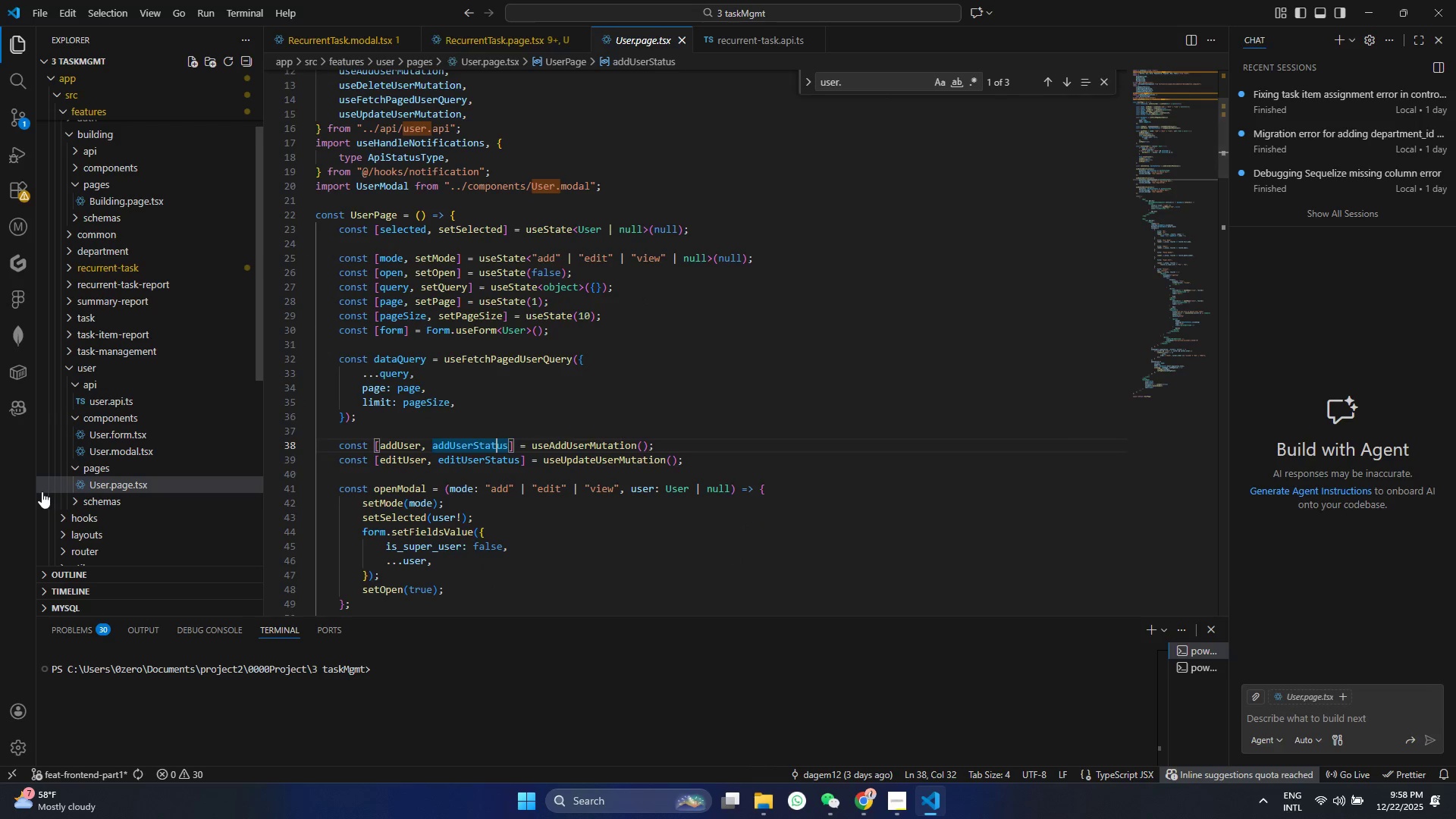 
left_click([105, 482])
 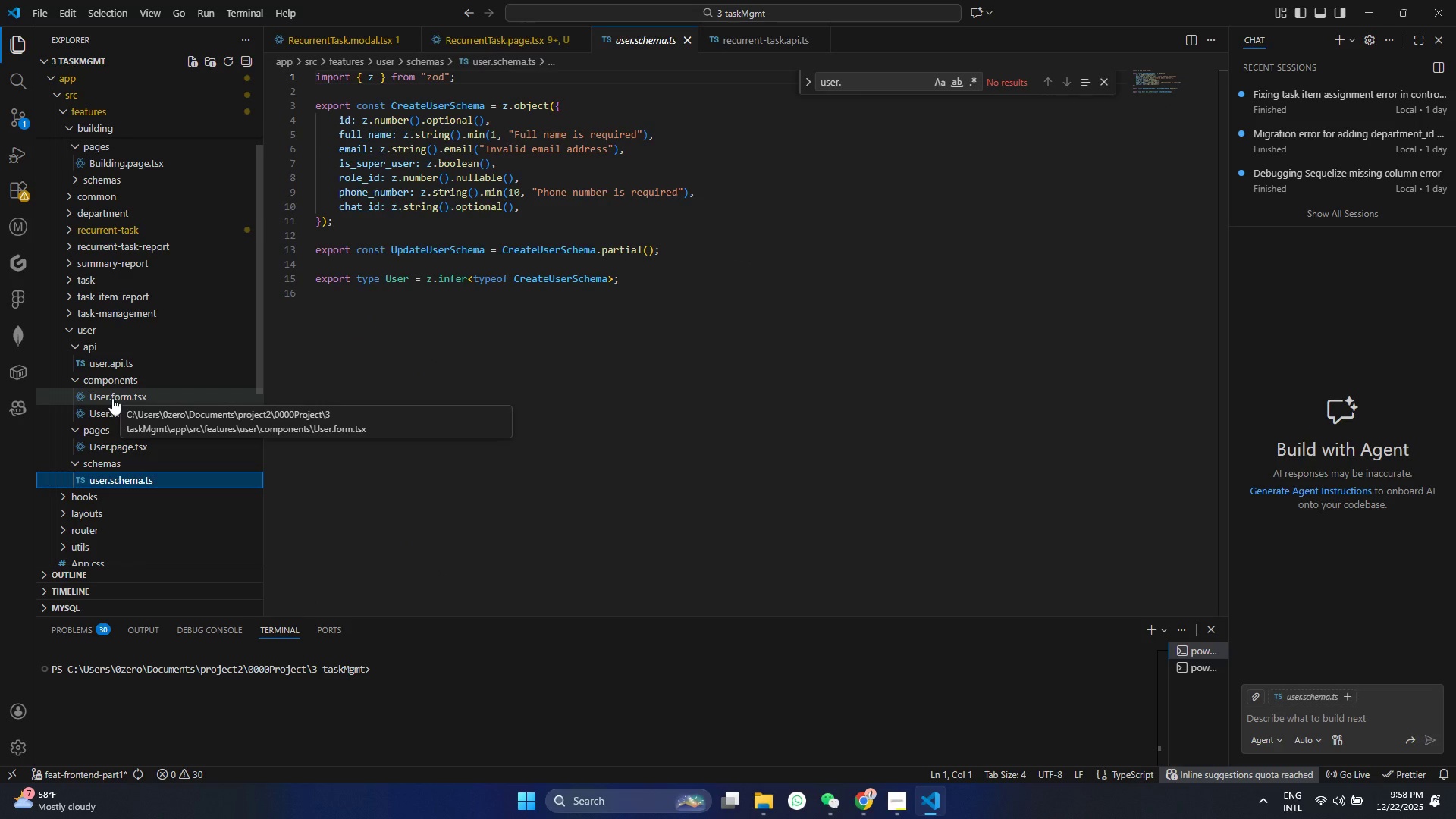 
scroll: coordinate [100, 504], scroll_direction: down, amount: 1.0
 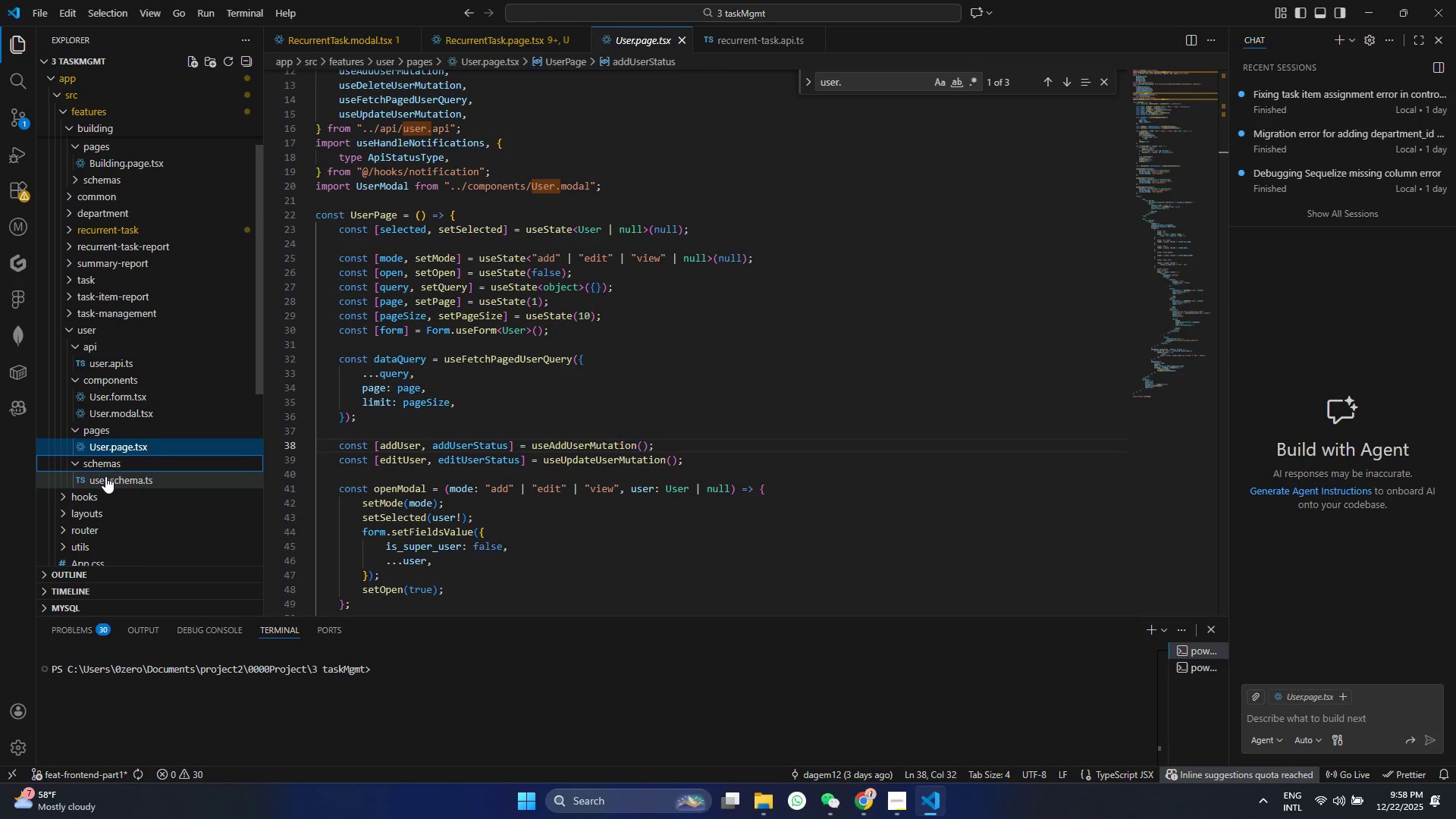 
left_click([111, 397])
 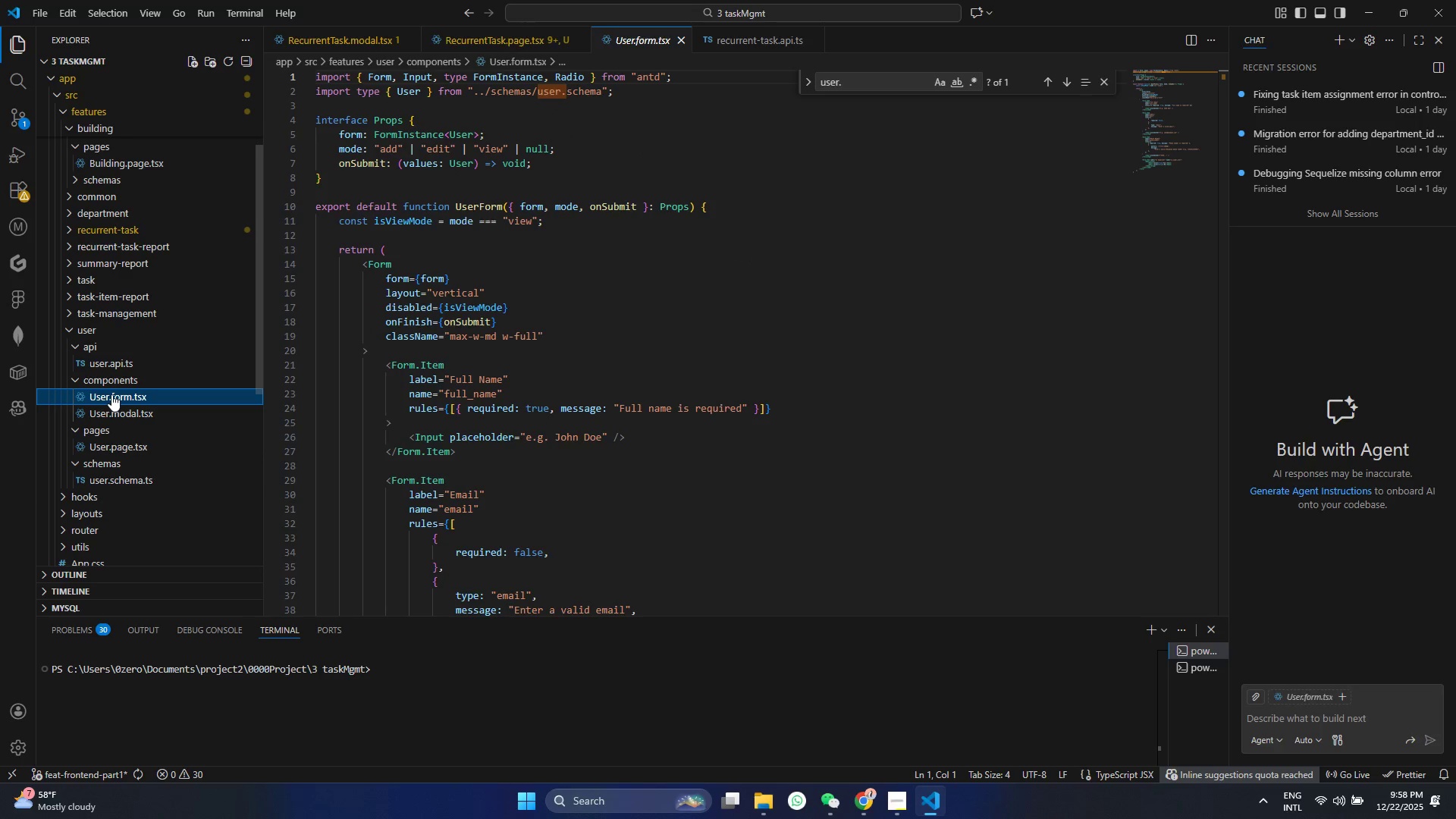 
scroll: coordinate [797, 352], scroll_direction: down, amount: 12.0
 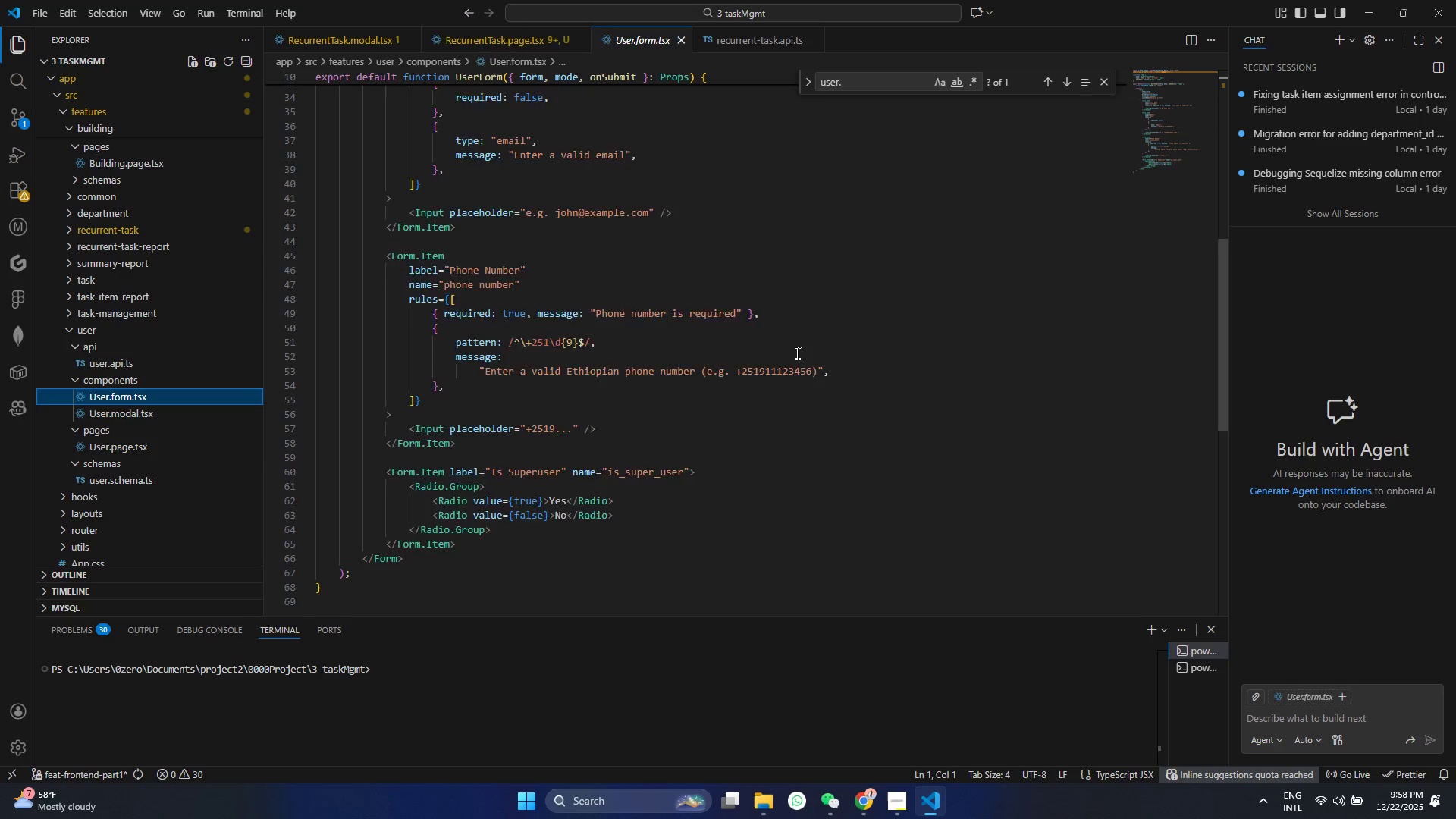 
right_click([796, 353])
 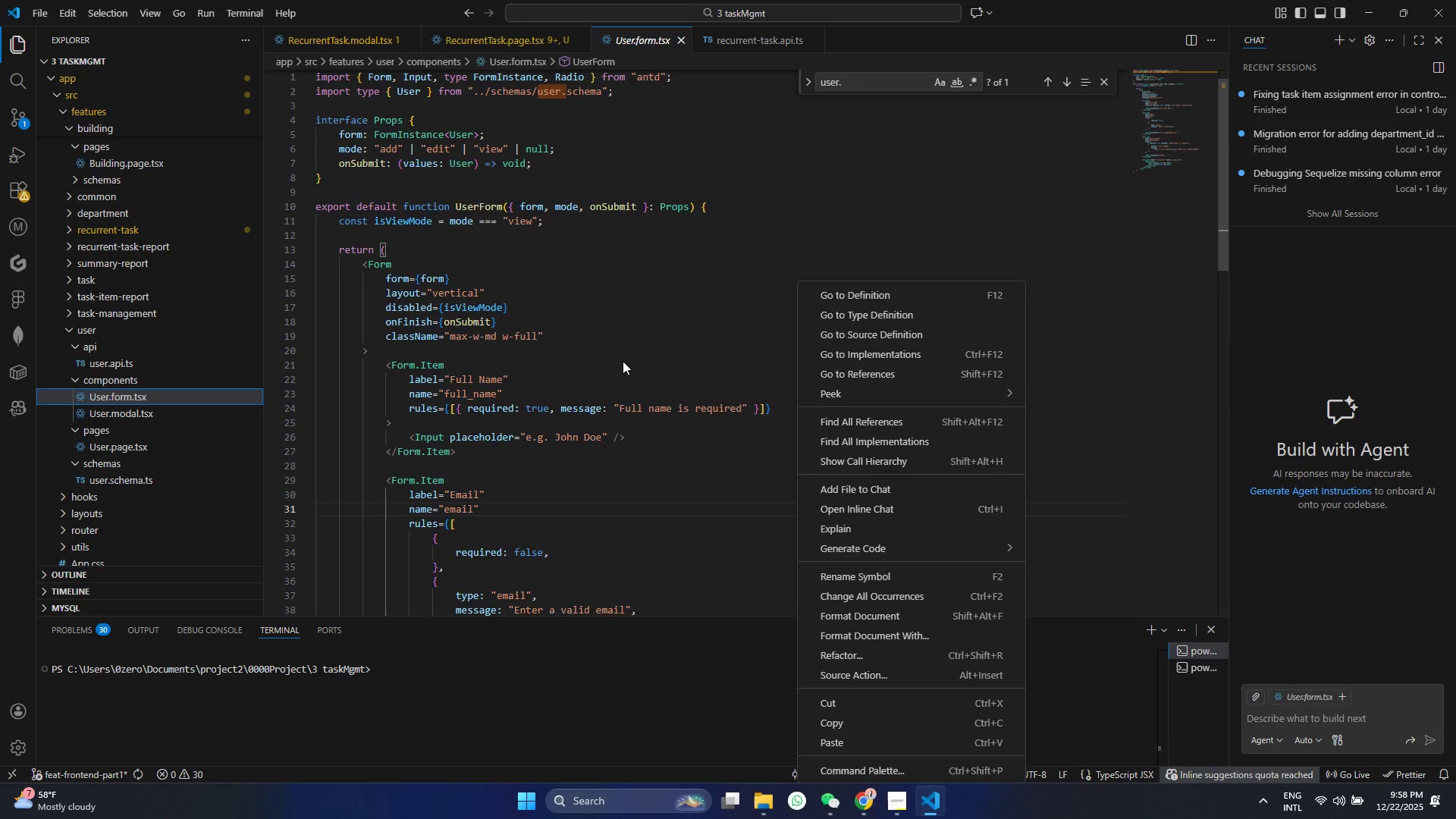 
left_click([623, 361])
 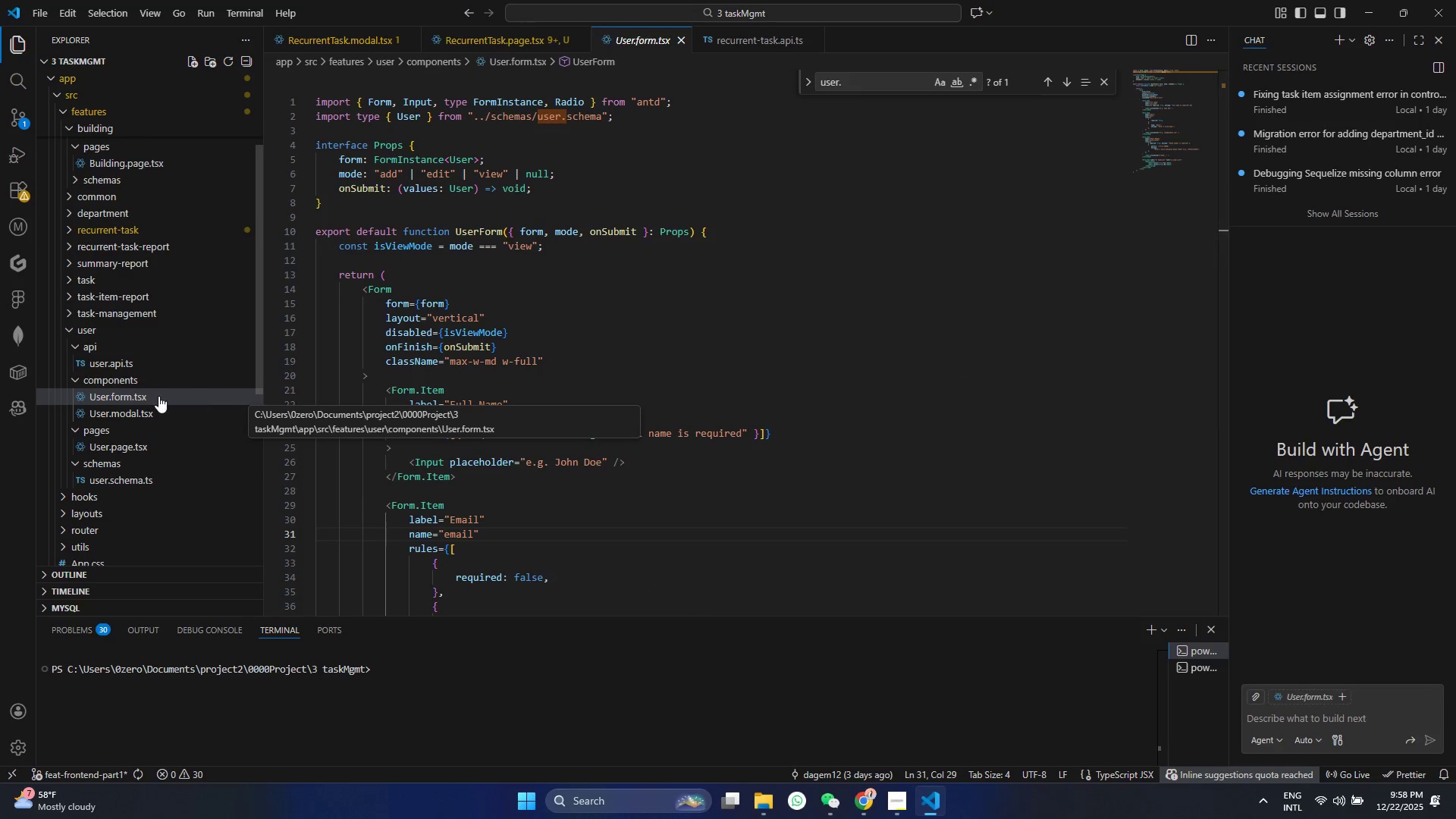 
scroll: coordinate [623, 361], scroll_direction: up, amount: 13.0
 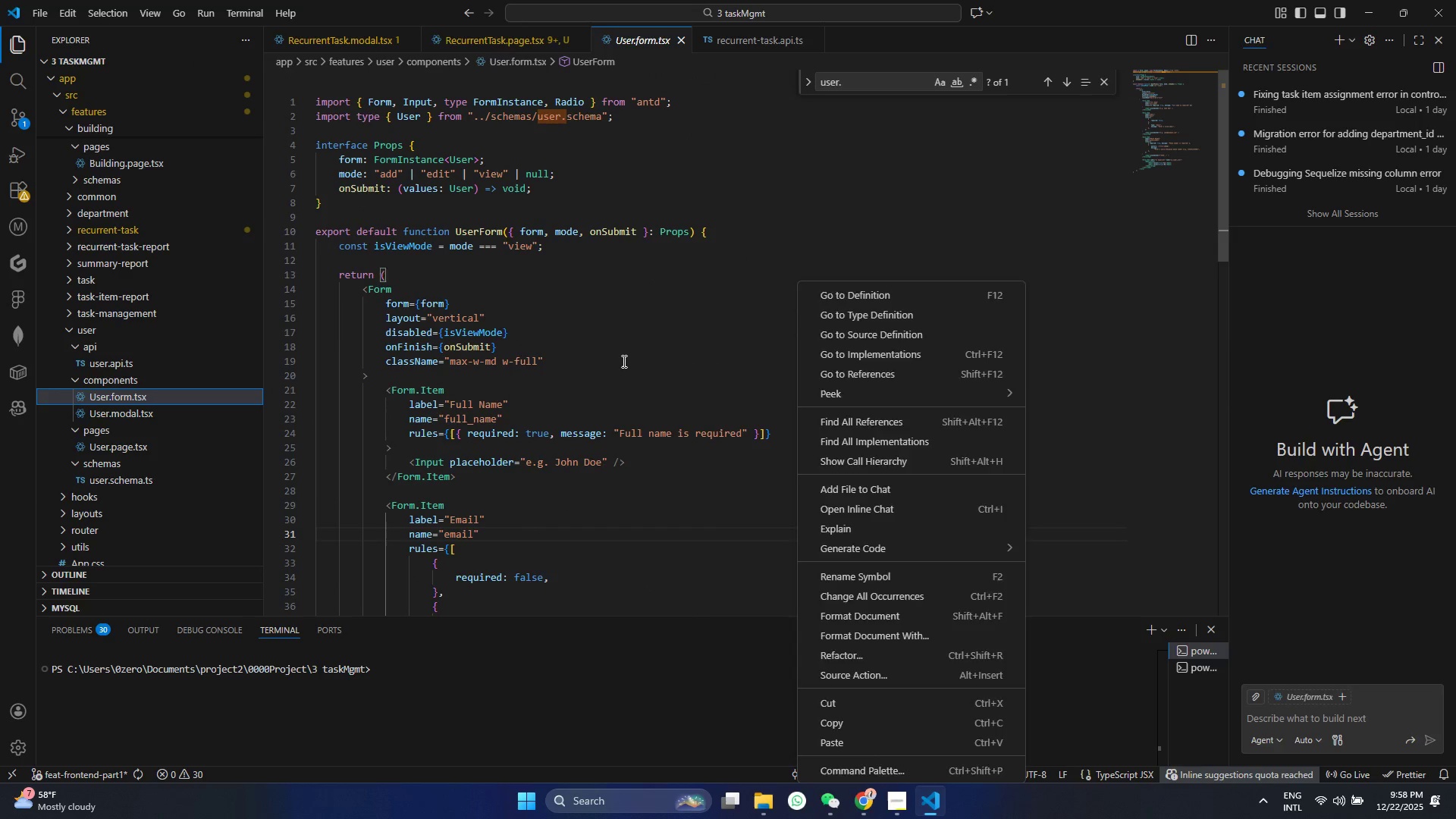 
left_click([136, 362])
 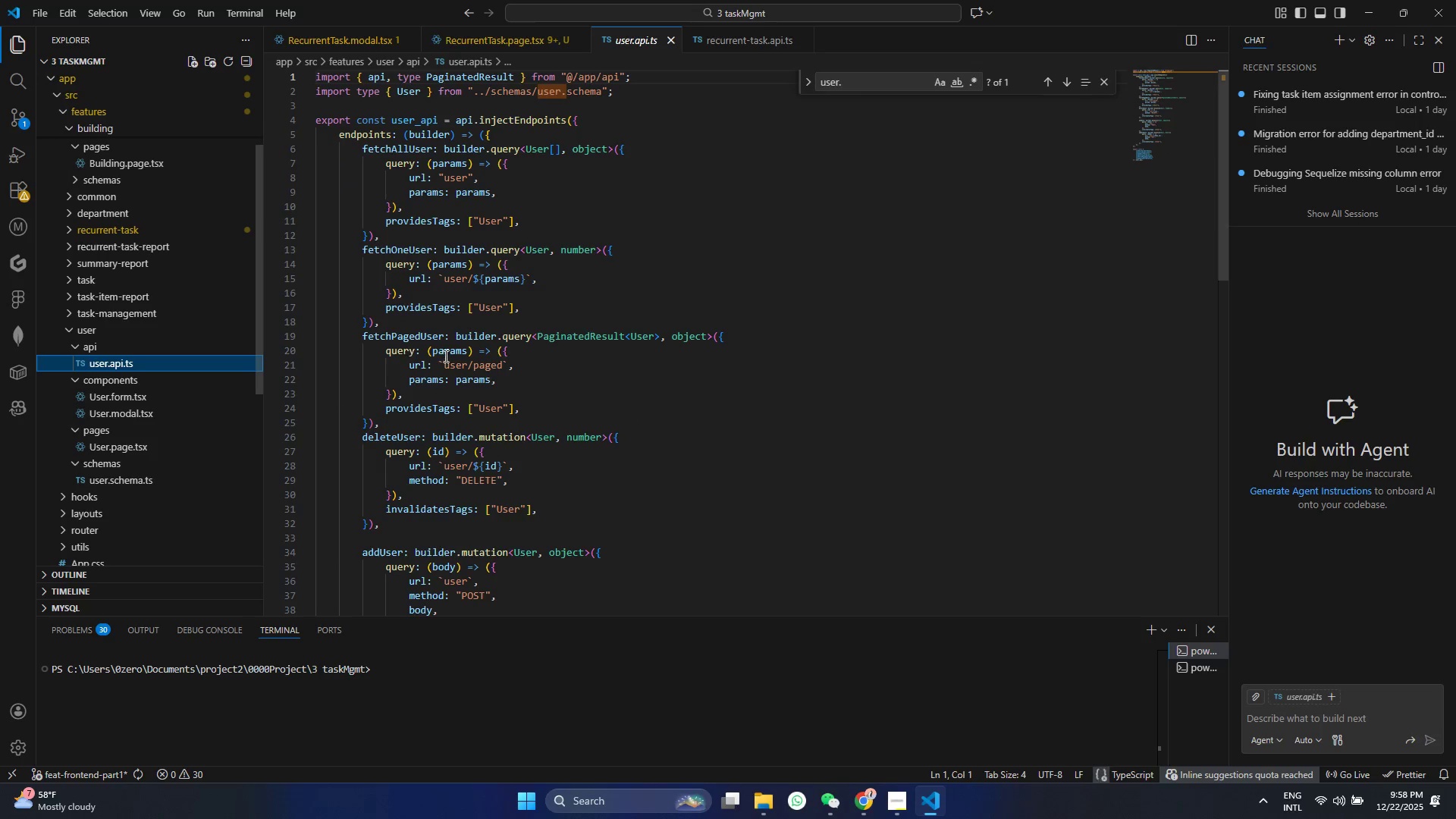 
scroll: coordinate [449, 355], scroll_direction: up, amount: 2.0
 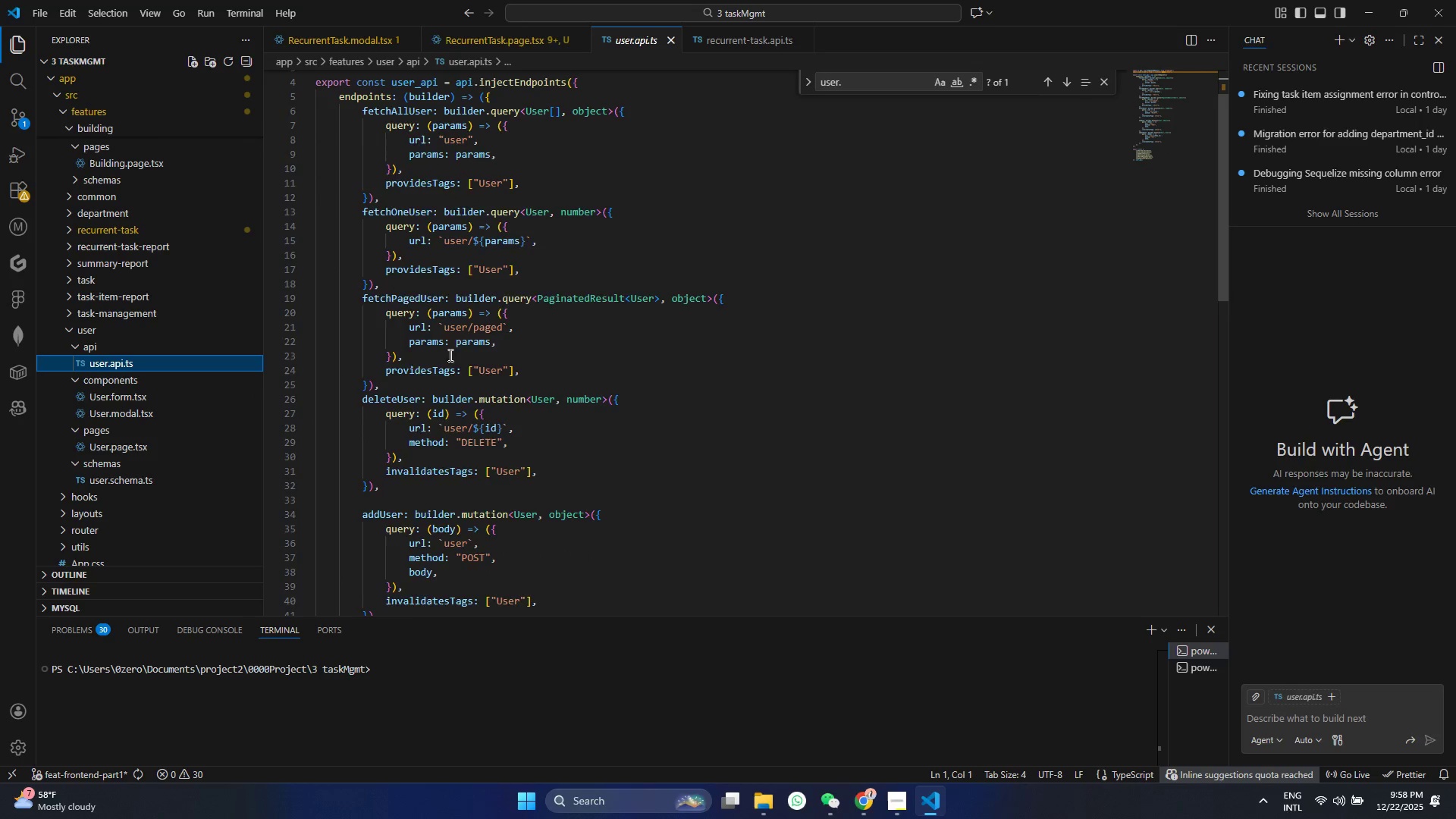 
scroll: coordinate [447, 357], scroll_direction: down, amount: 1.0
 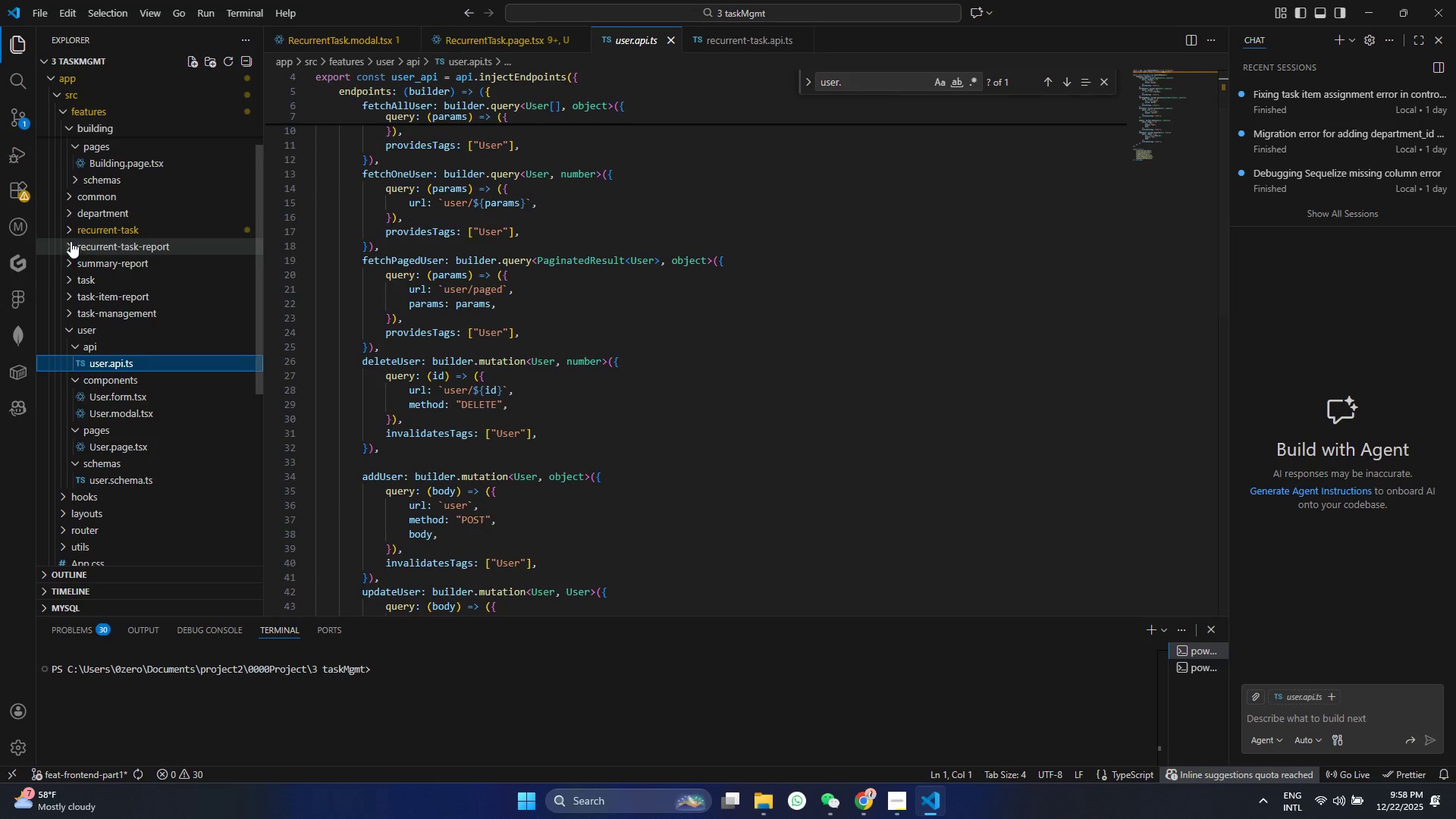 
left_click([69, 233])
 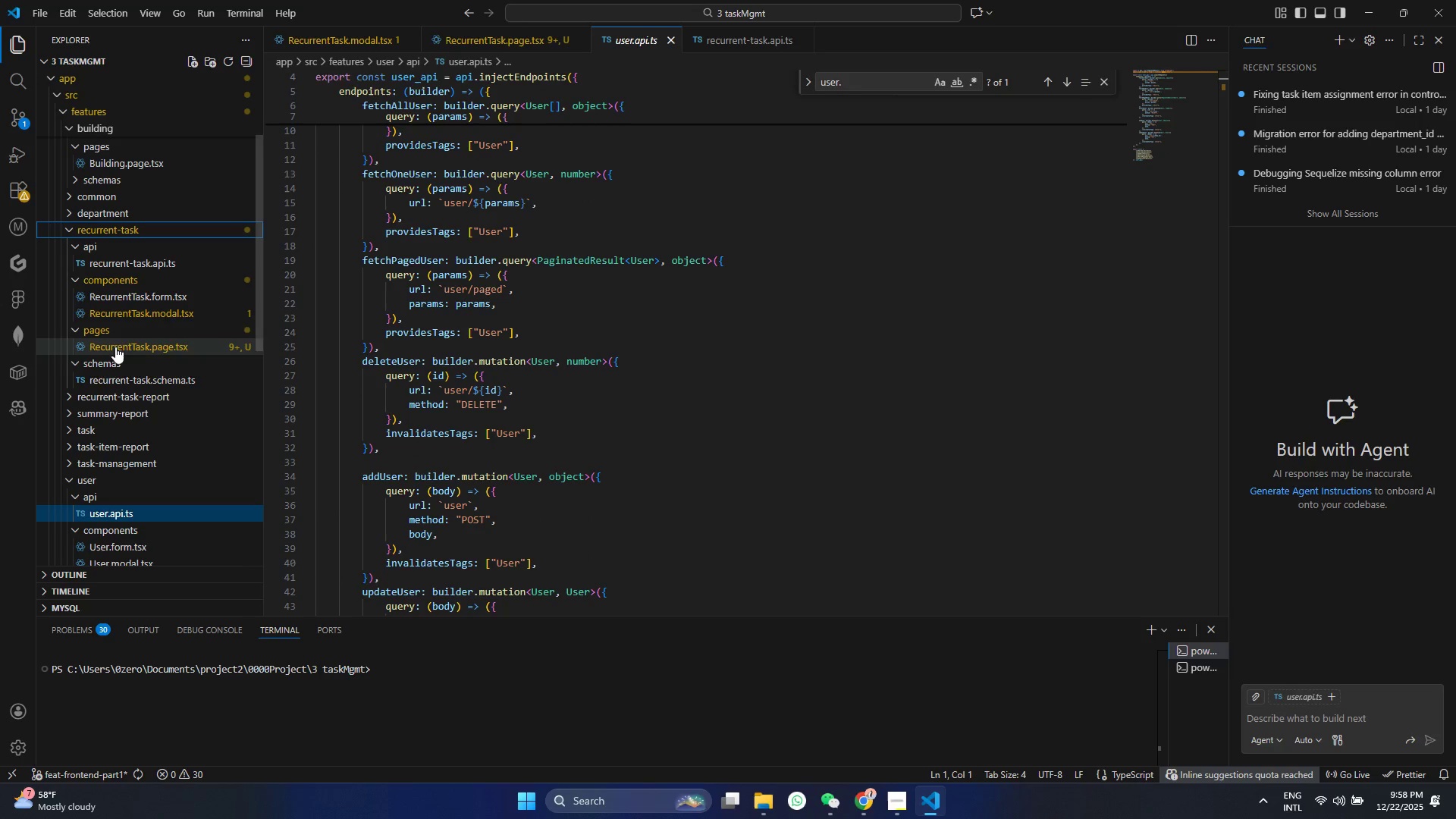 
left_click([121, 350])
 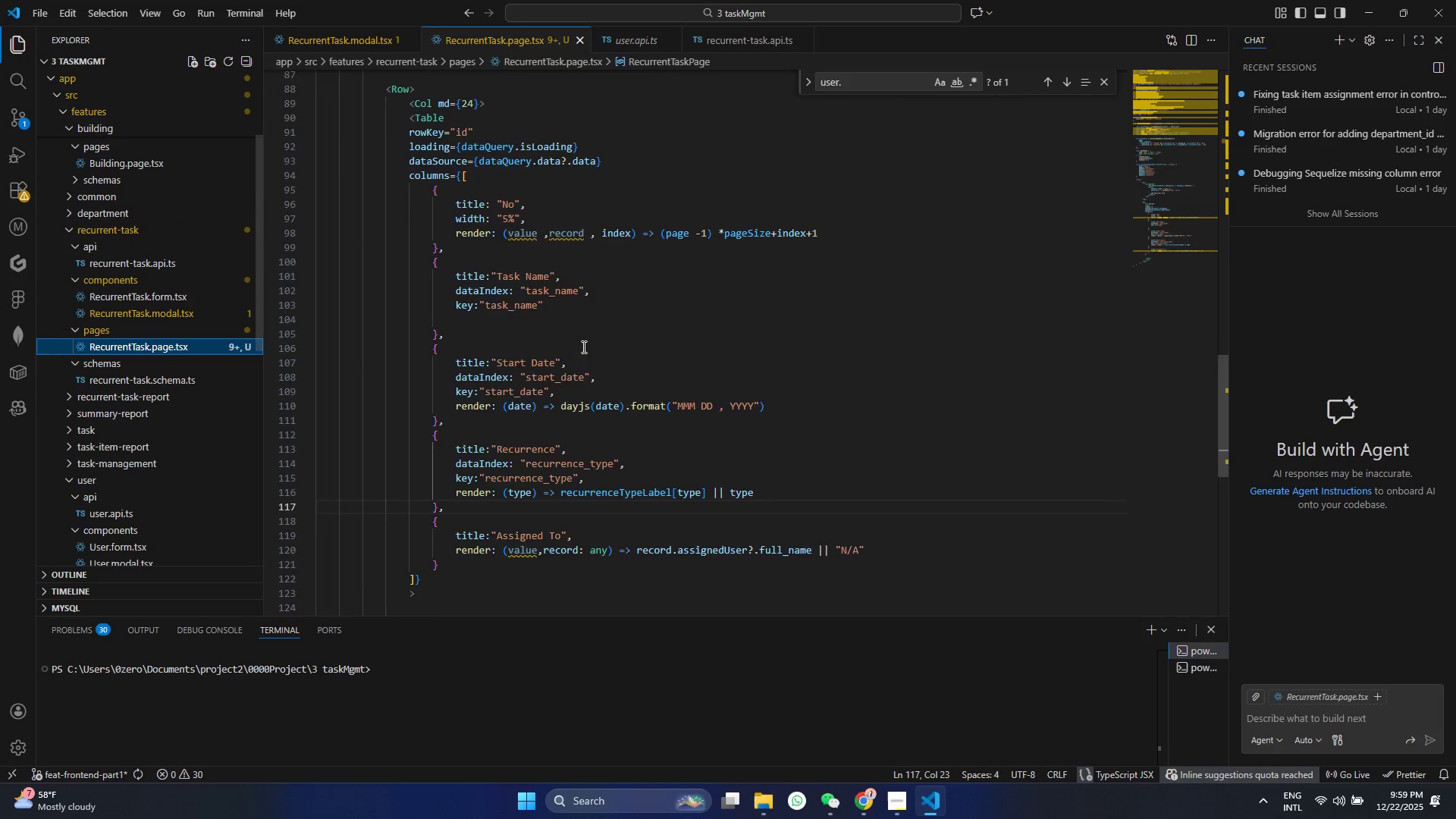 
scroll: coordinate [584, 344], scroll_direction: up, amount: 1.0
 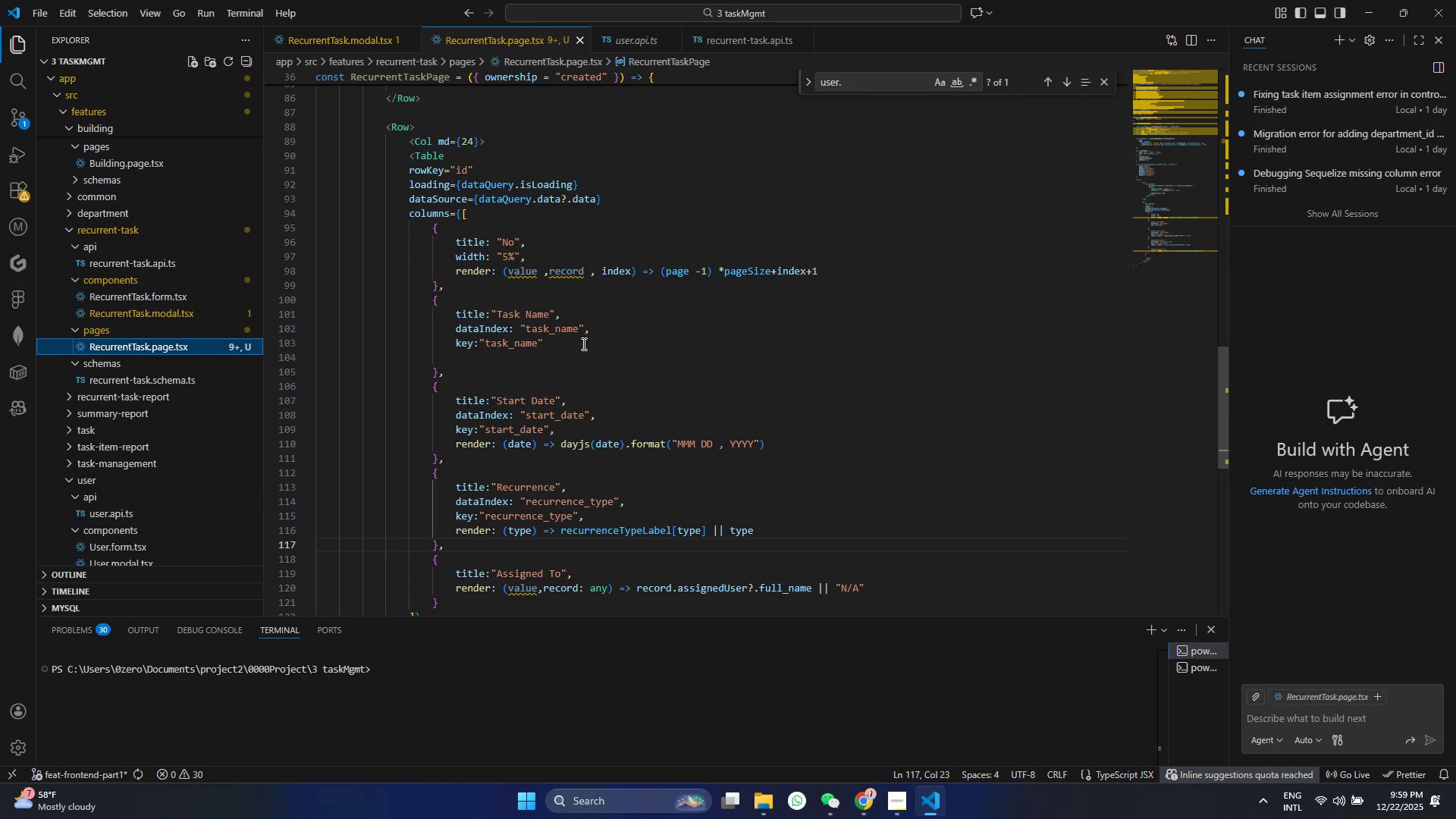 
scroll: coordinate [582, 344], scroll_direction: down, amount: 5.0
 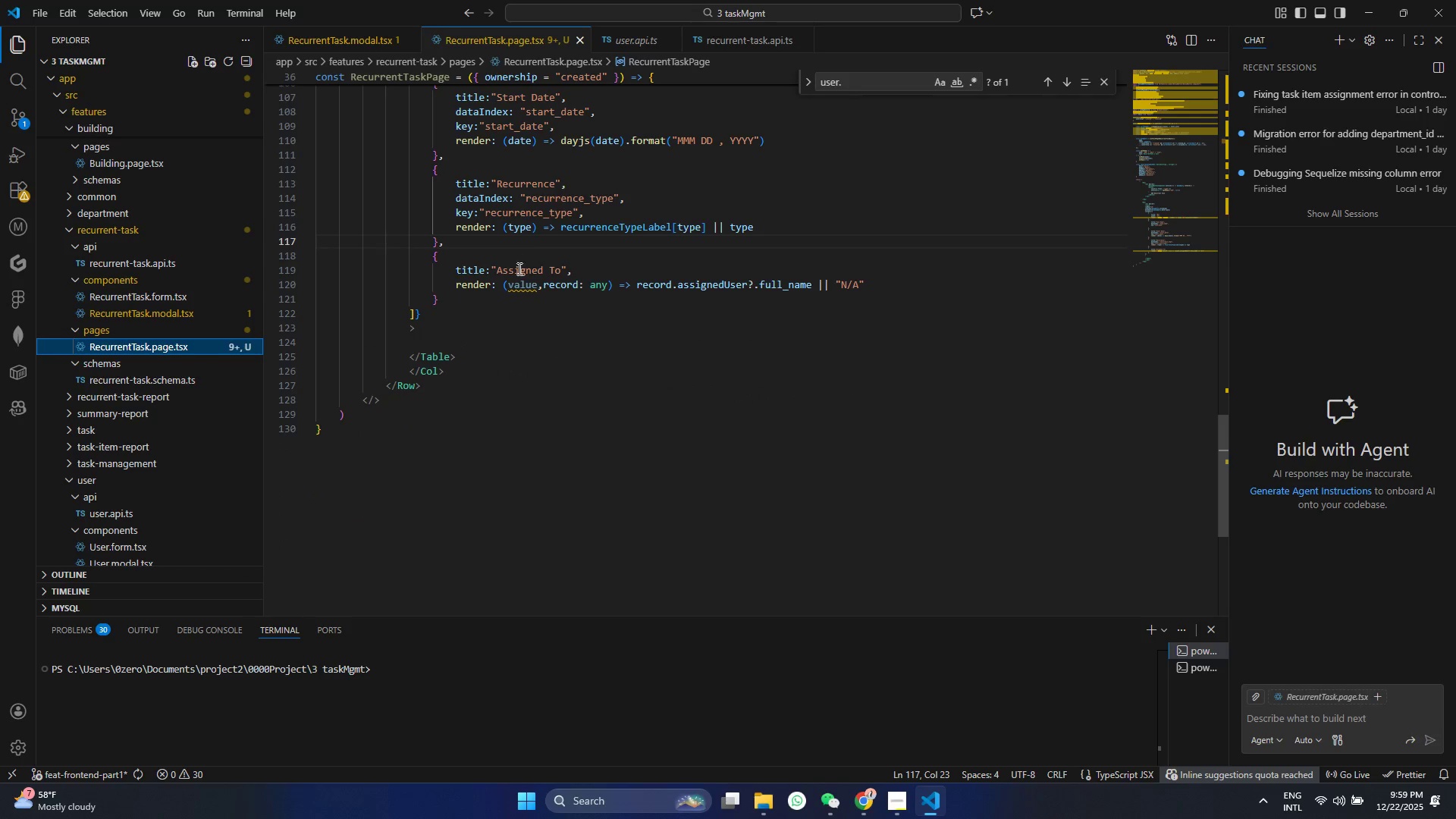 
wait(8.55)
 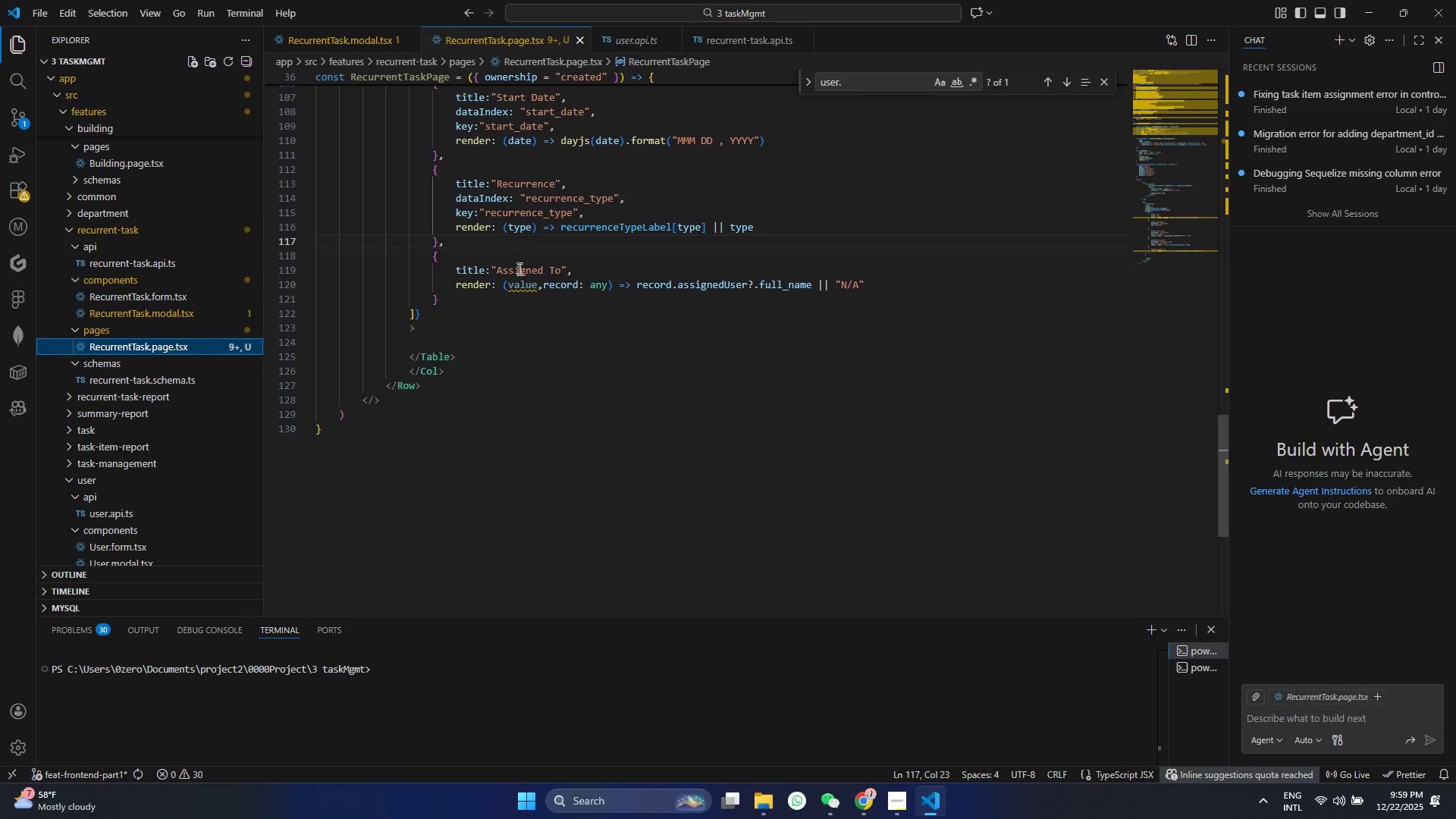 
scroll: coordinate [461, 215], scroll_direction: up, amount: 2.0
 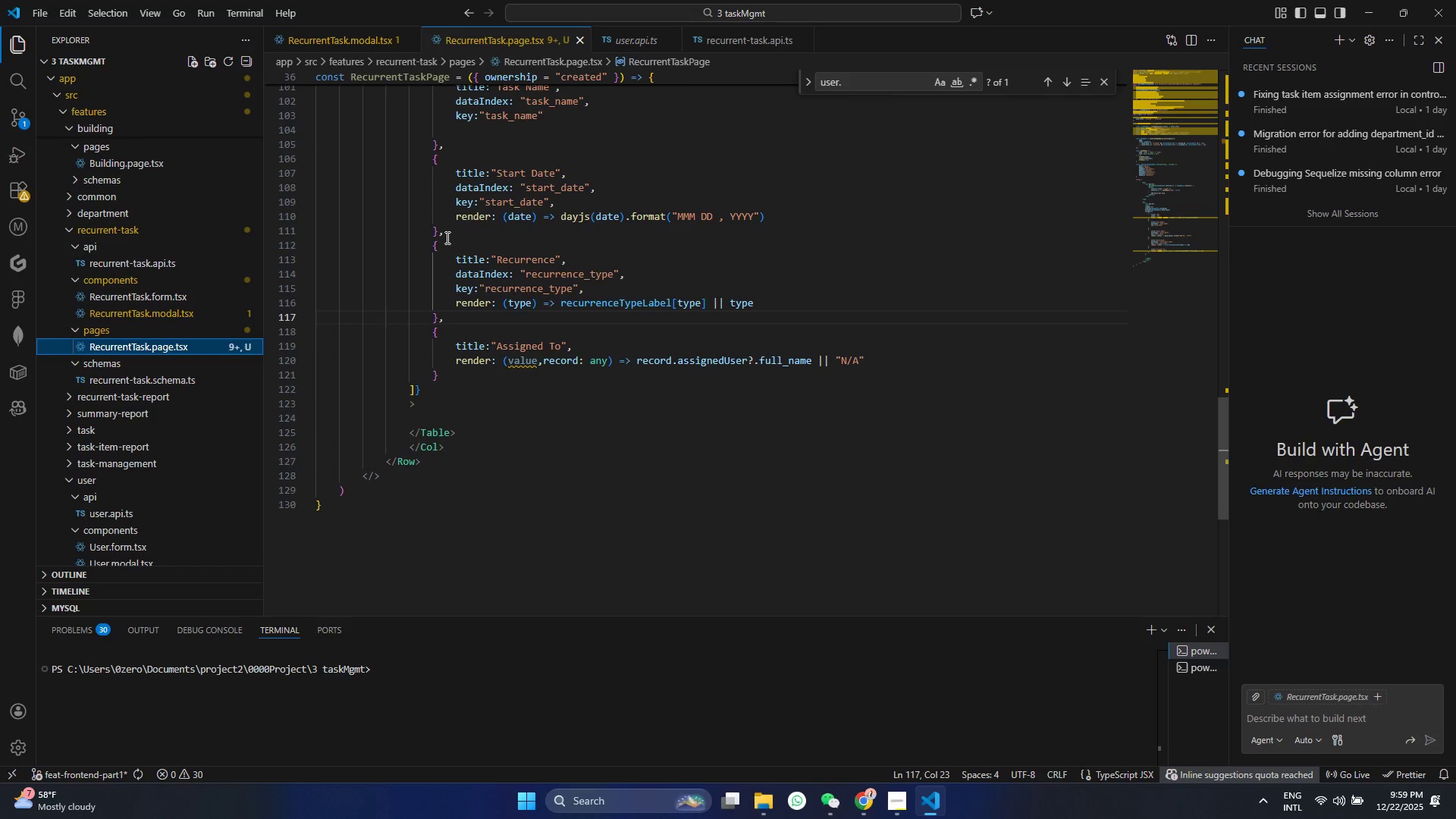 
left_click_drag(start_coordinate=[446, 236], to_coordinate=[421, 160])
 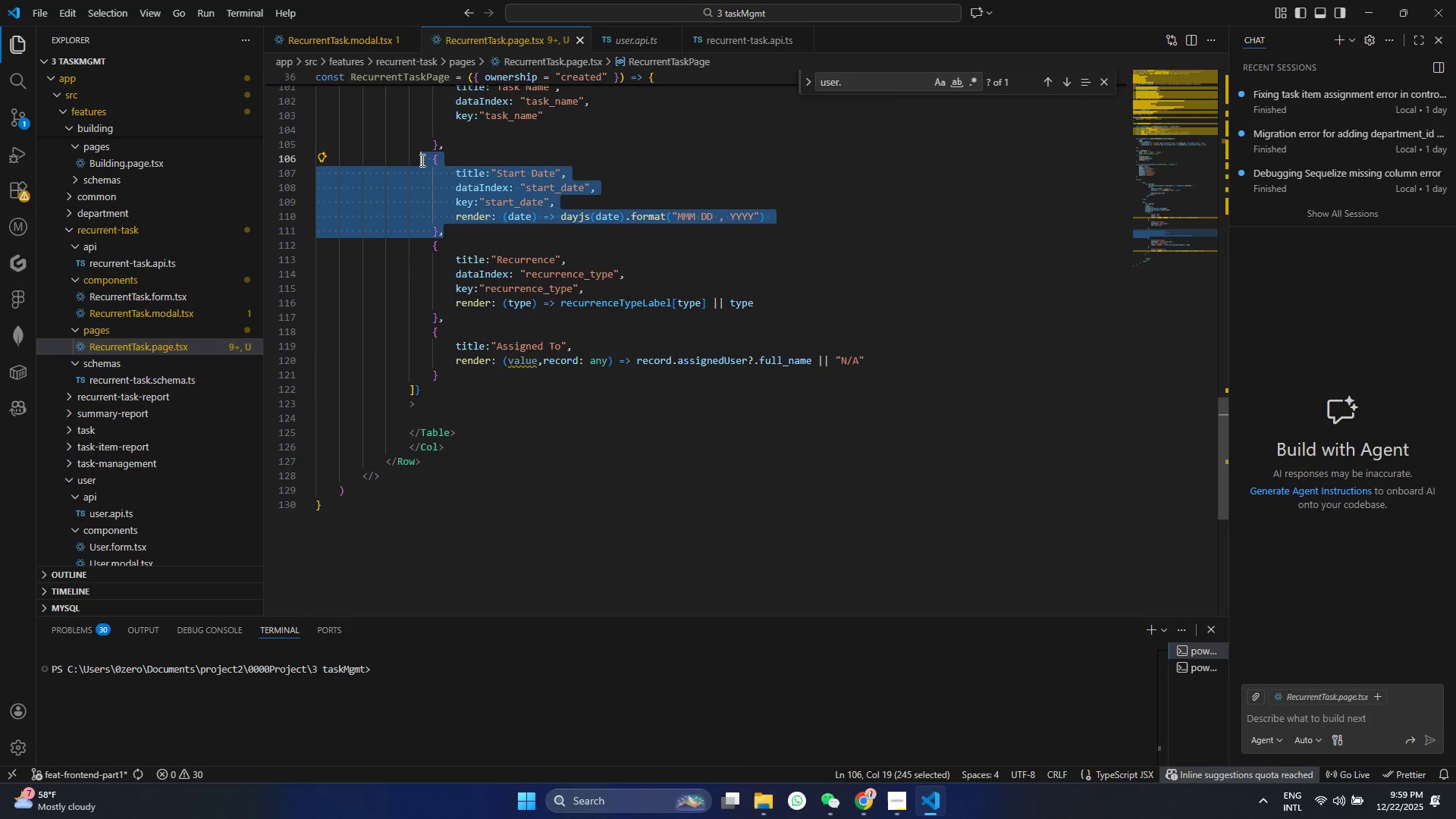 
key(Control+C)
 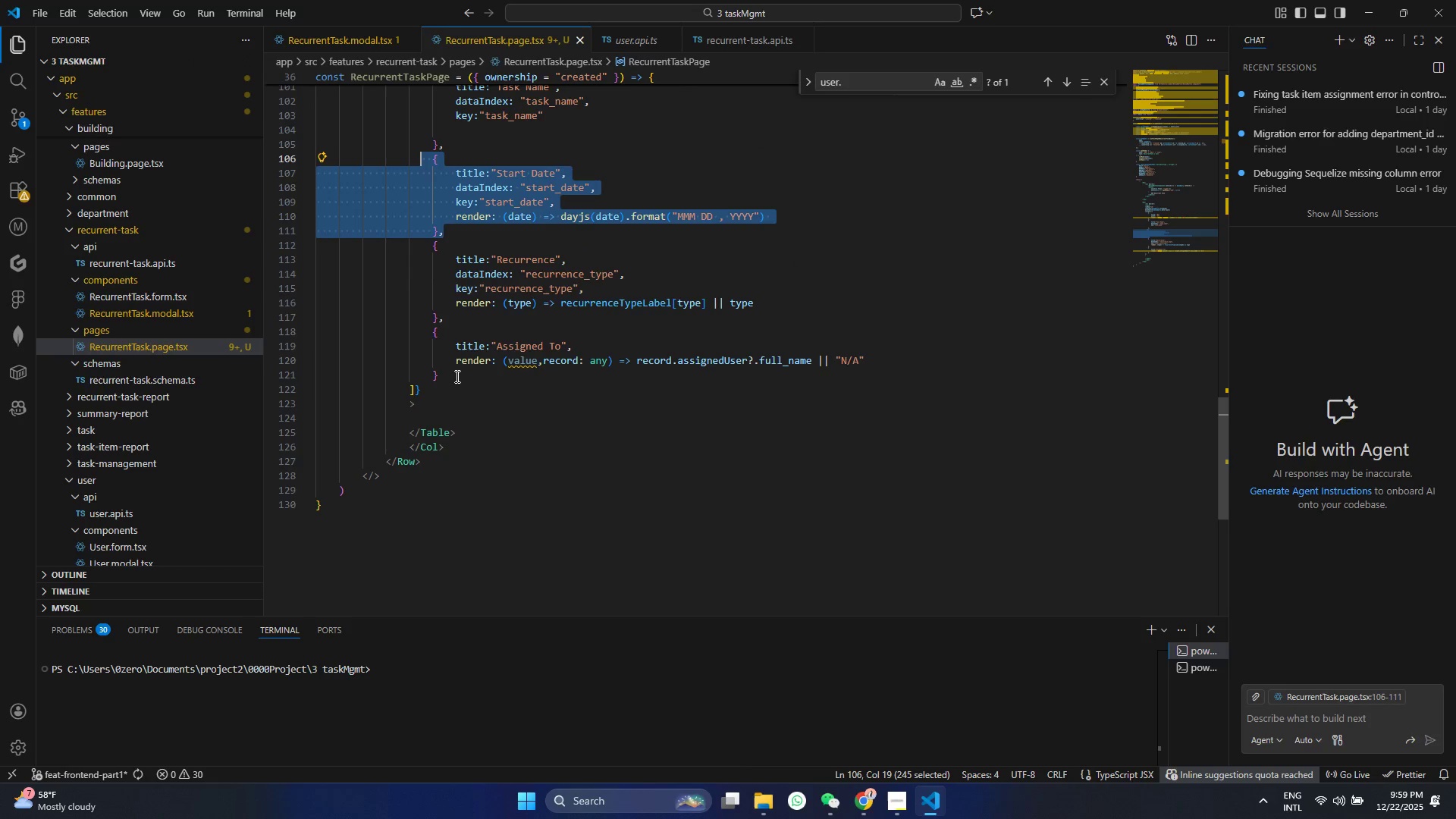 
left_click([454, 376])
 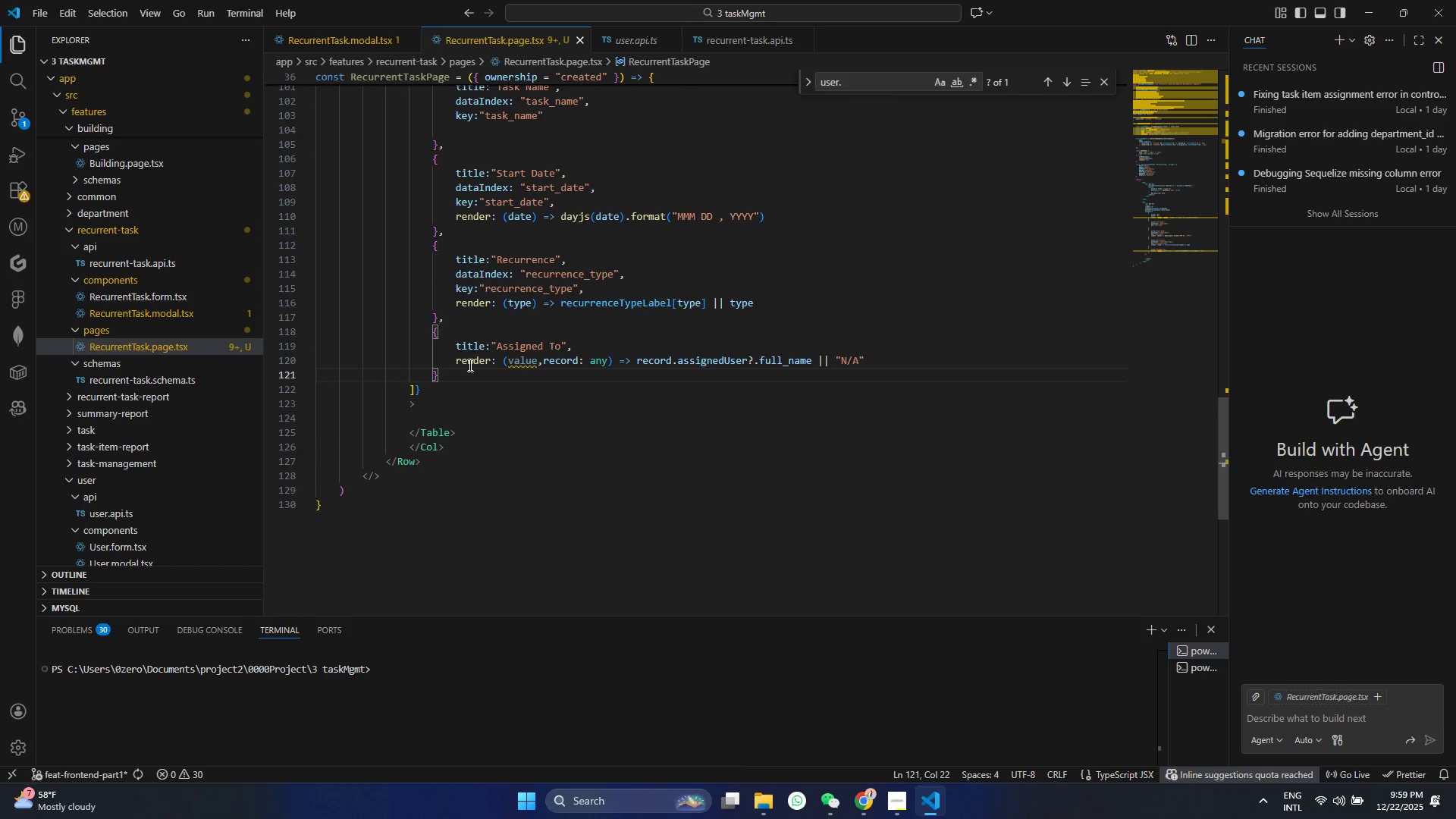 
key(Control+ControlLeft)
 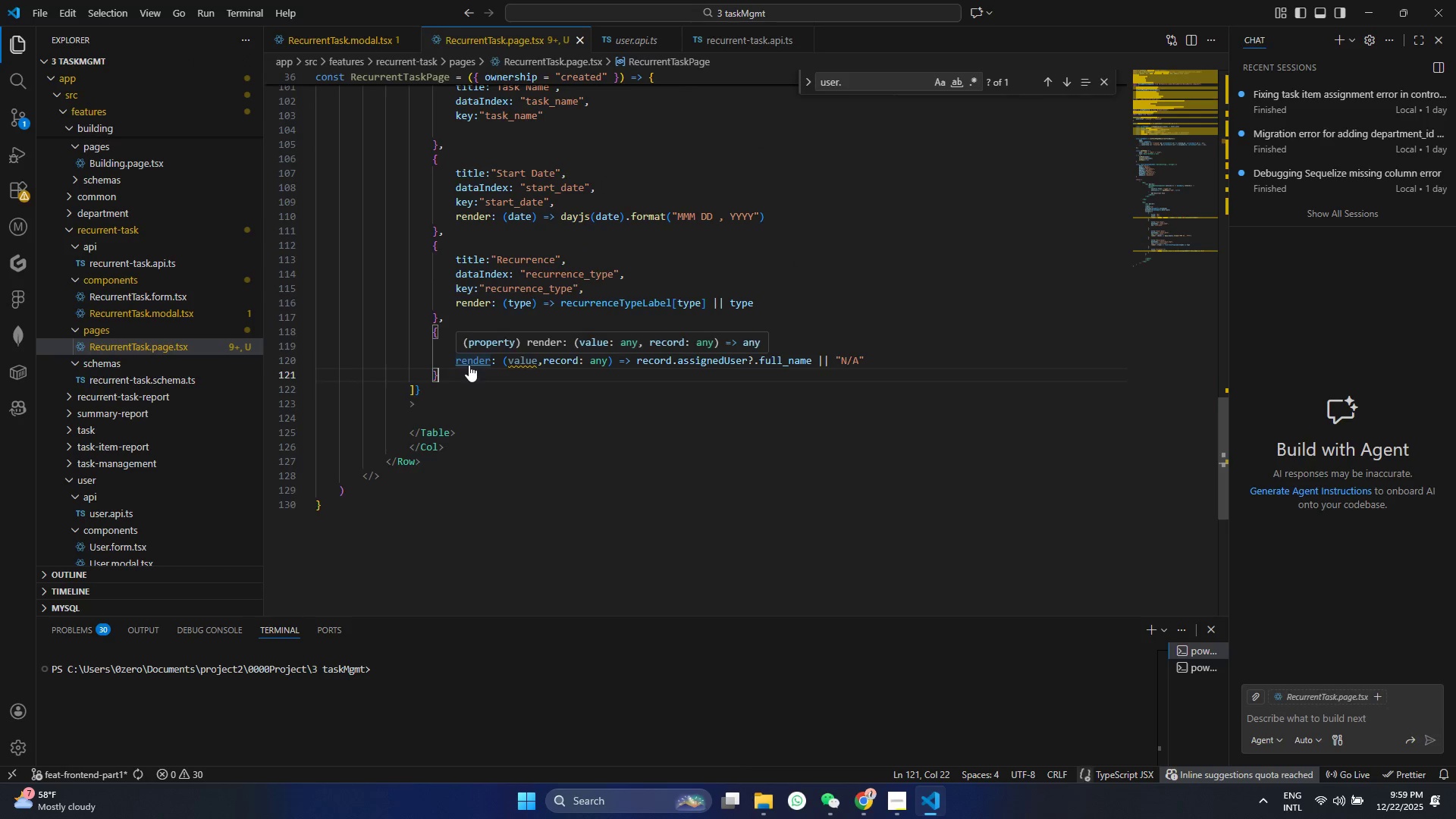 
key(Control+V)
 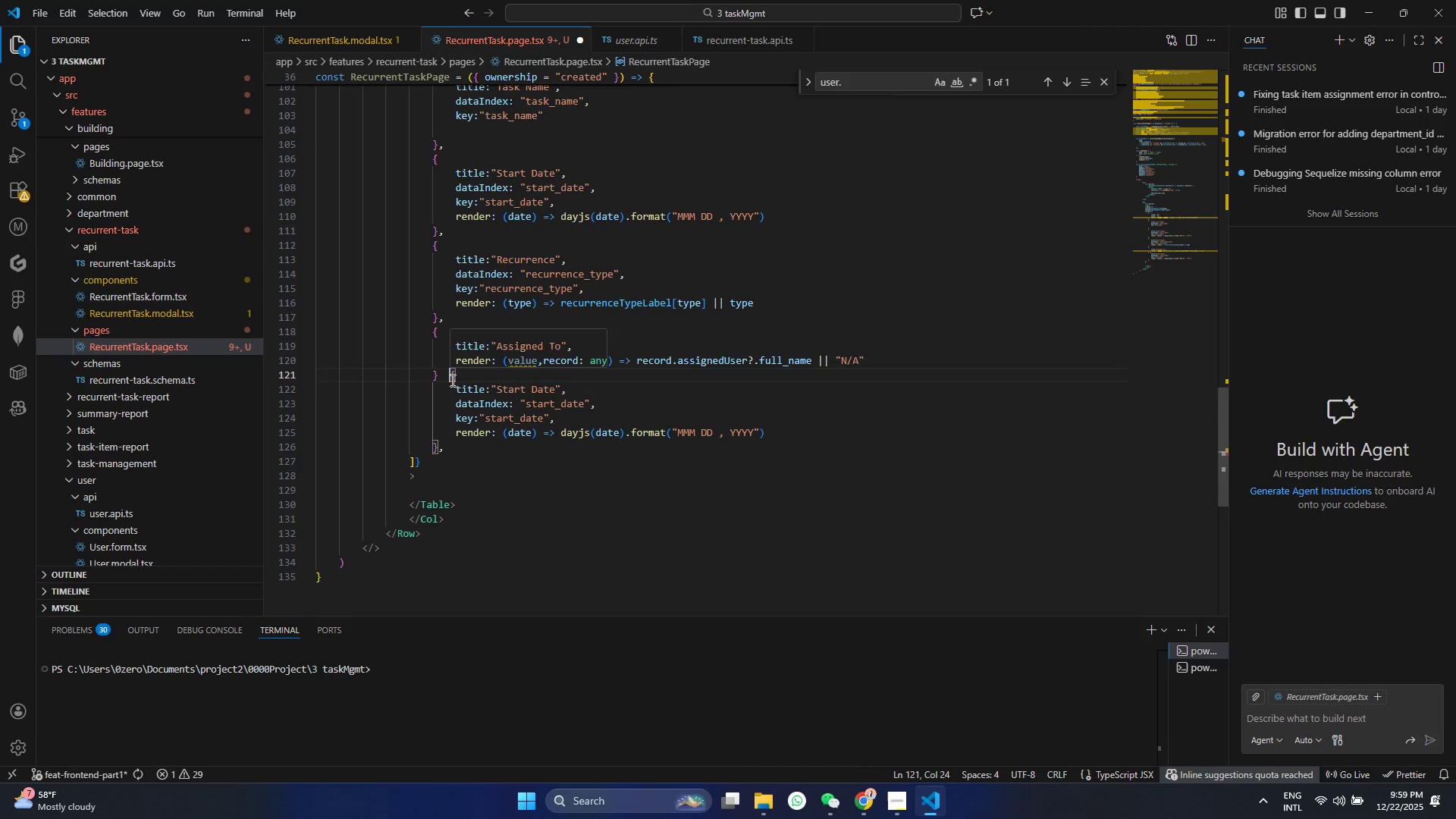 
key(Comma)
 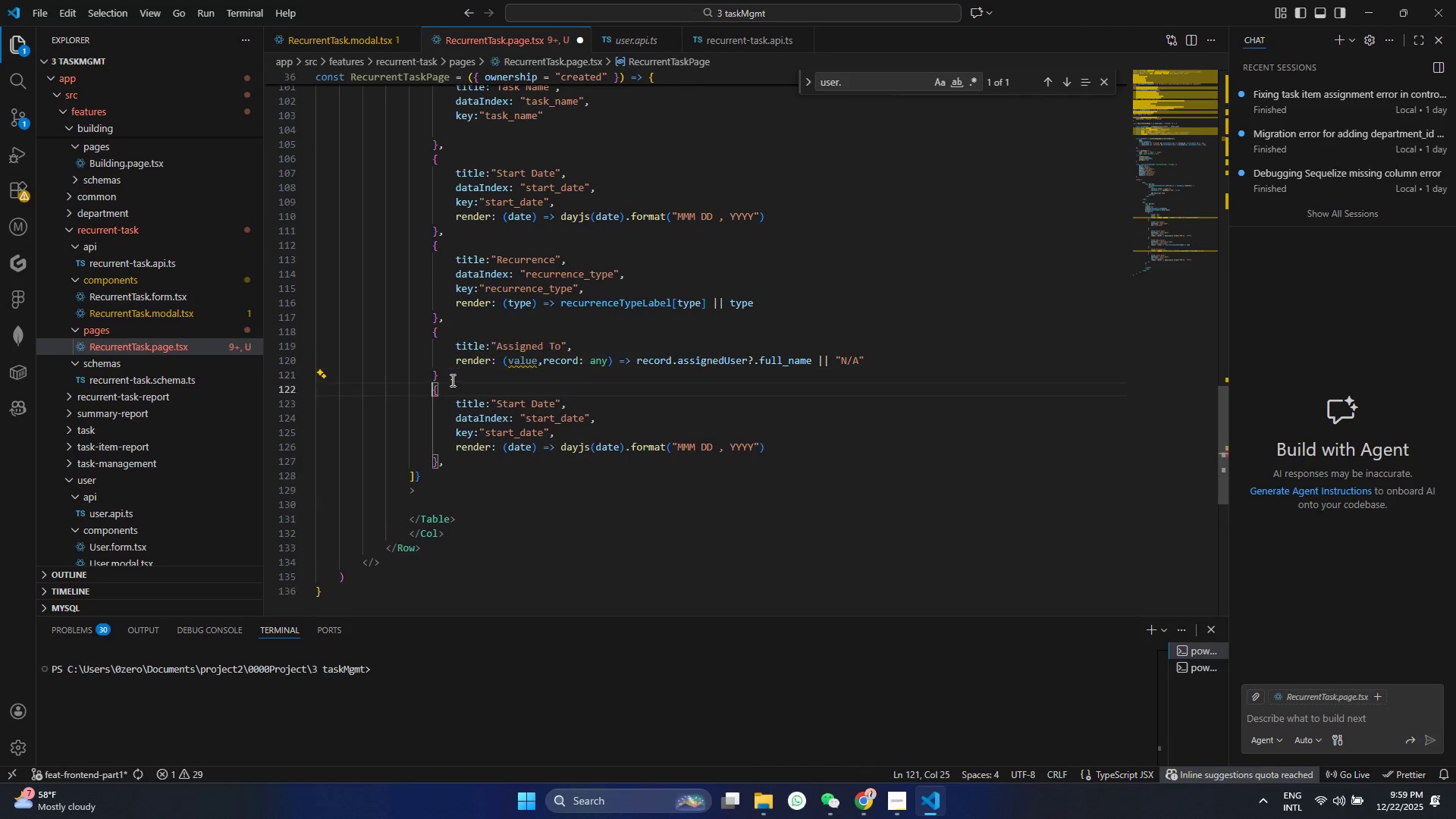 
key(Enter)
 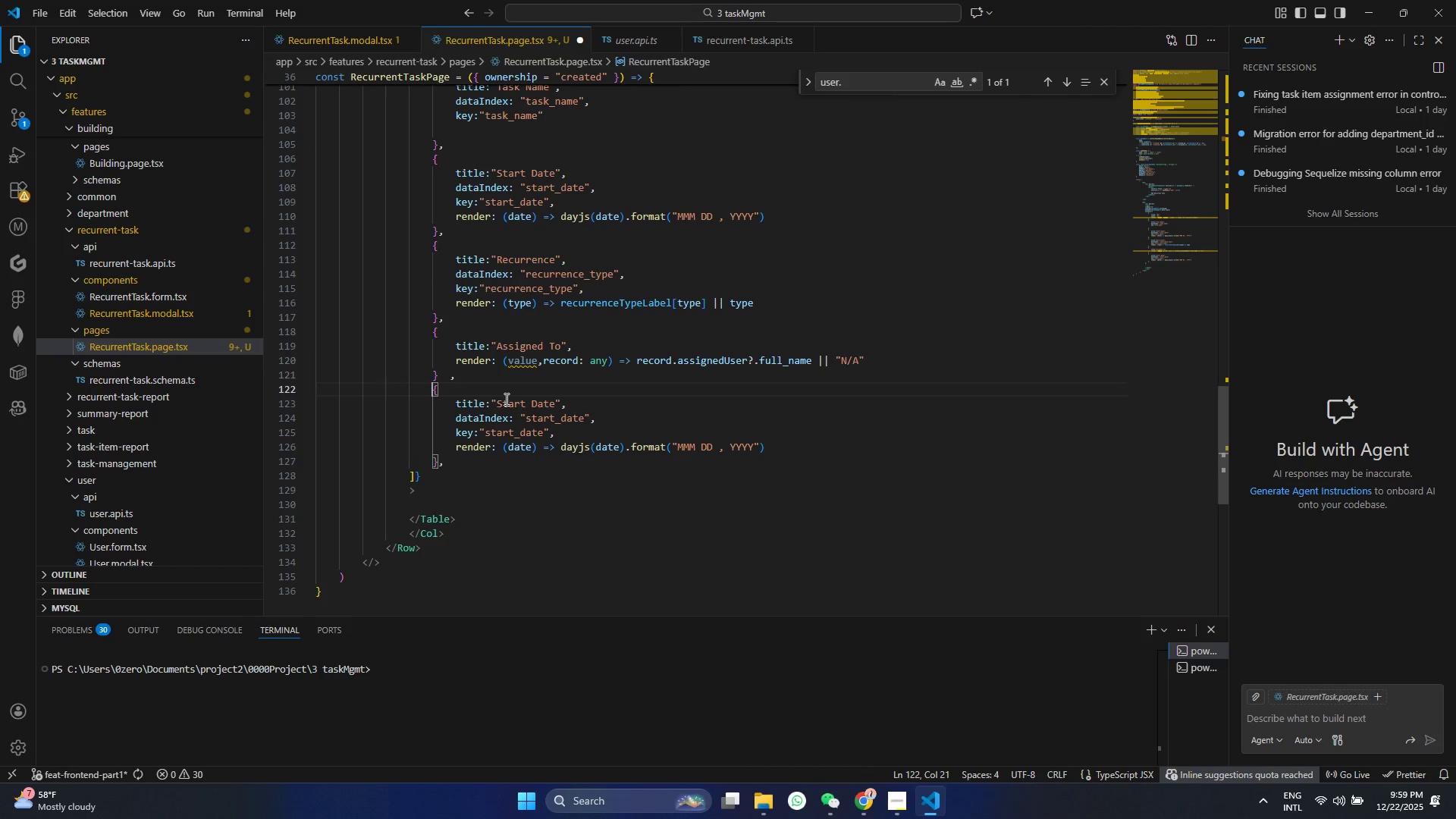 
left_click_drag(start_coordinate=[497, 403], to_coordinate=[556, 401])
 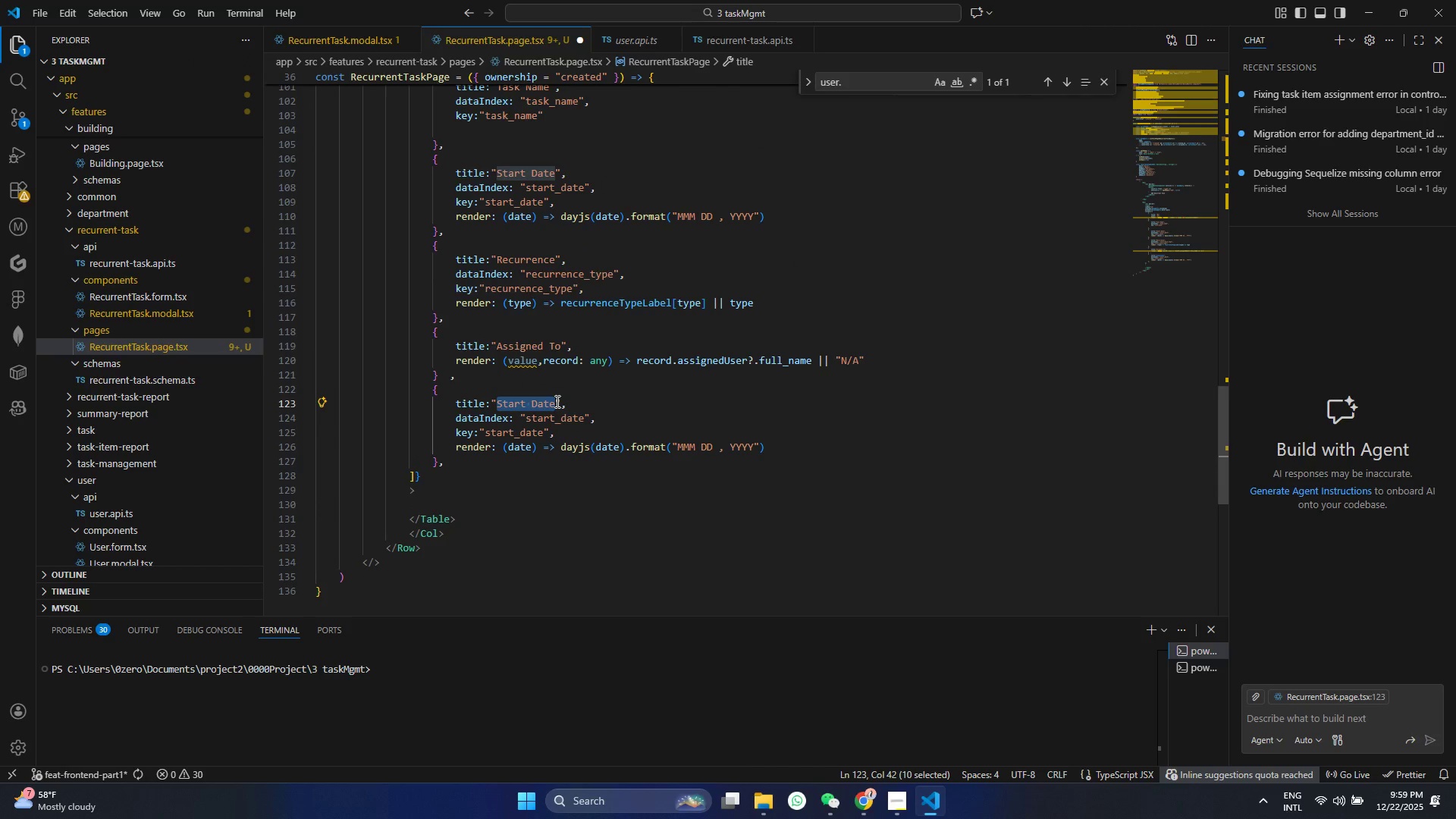 
type(STatus)
 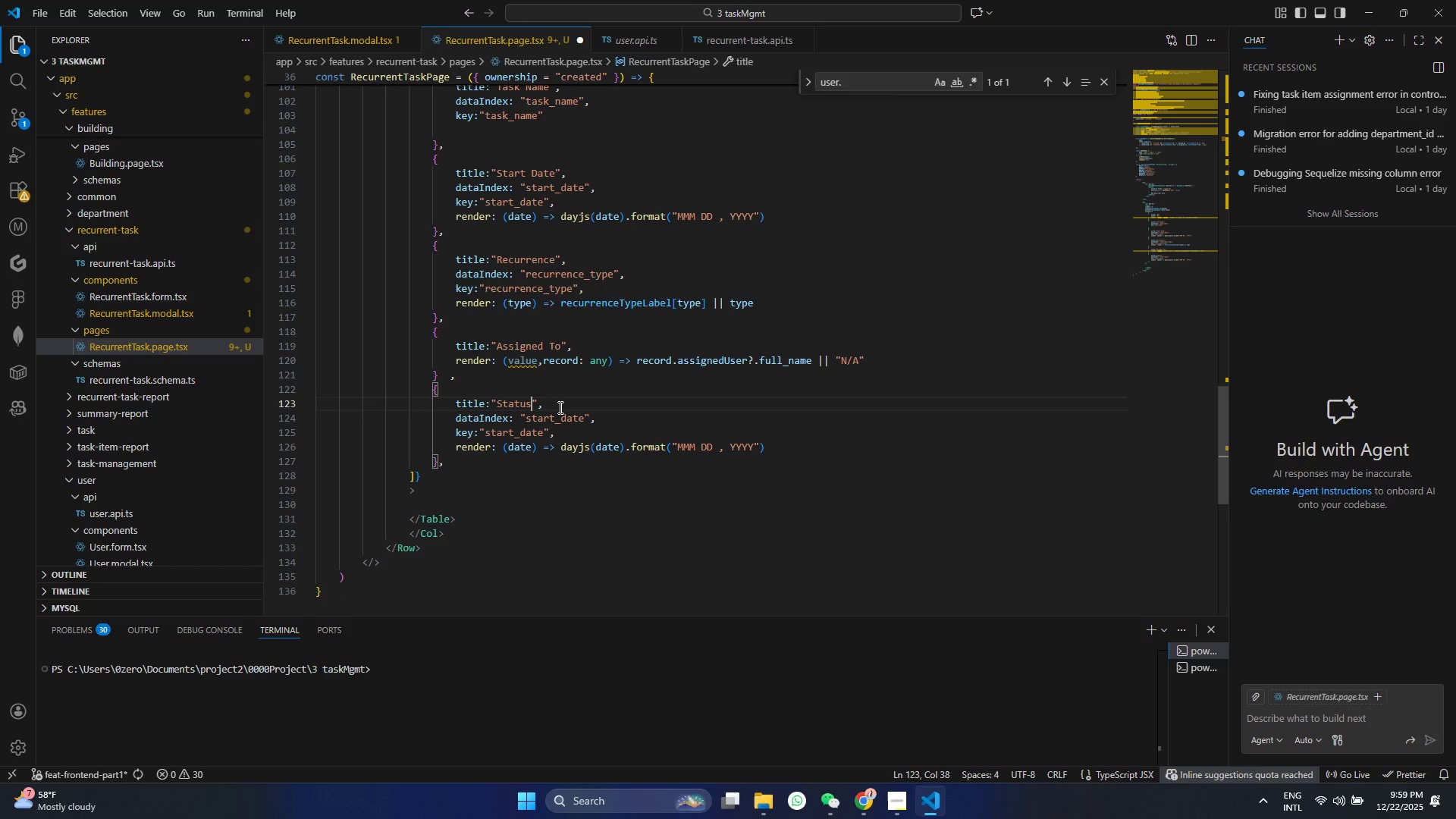 
double_click([559, 408])
 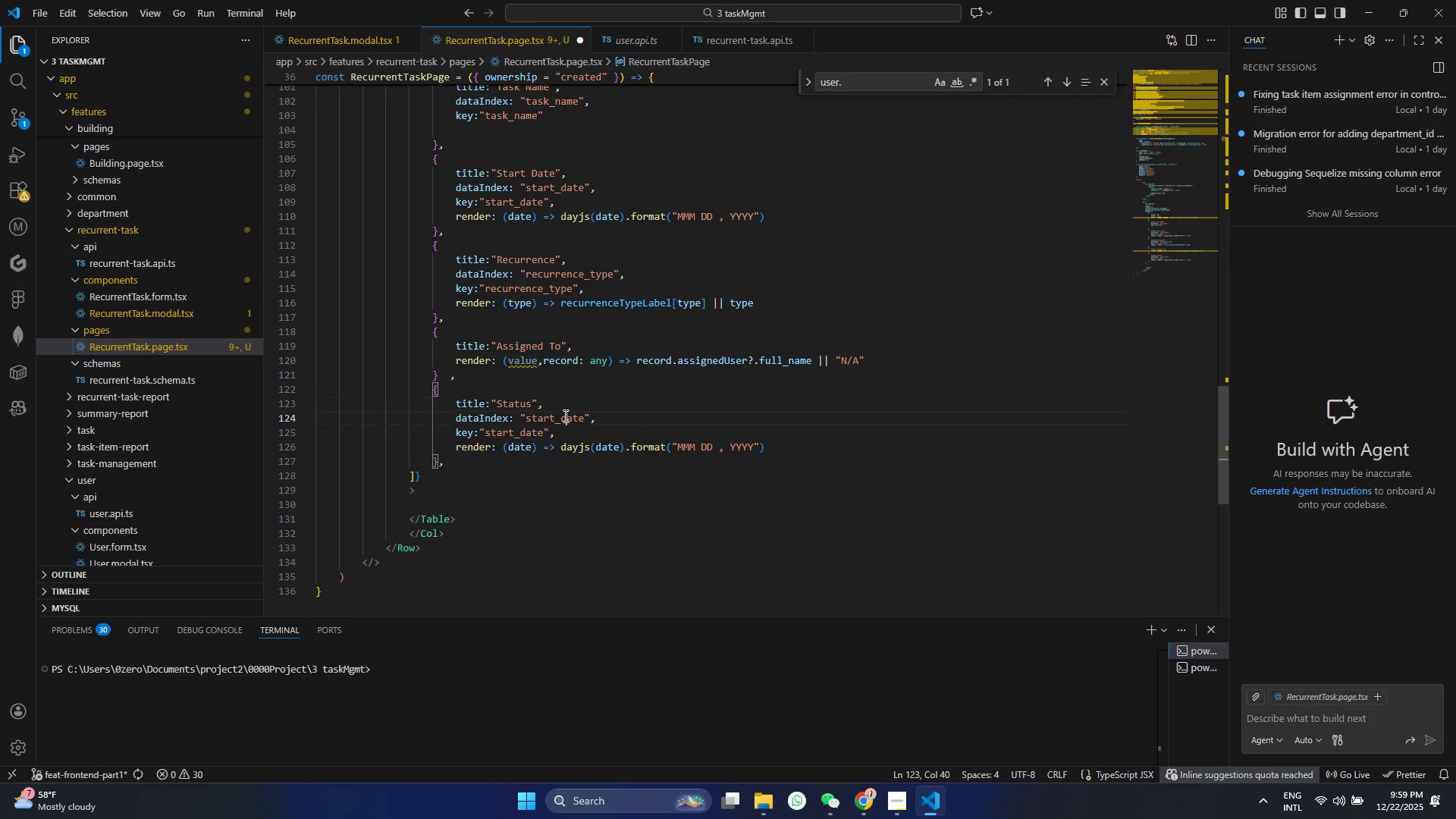 
double_click([564, 416])
 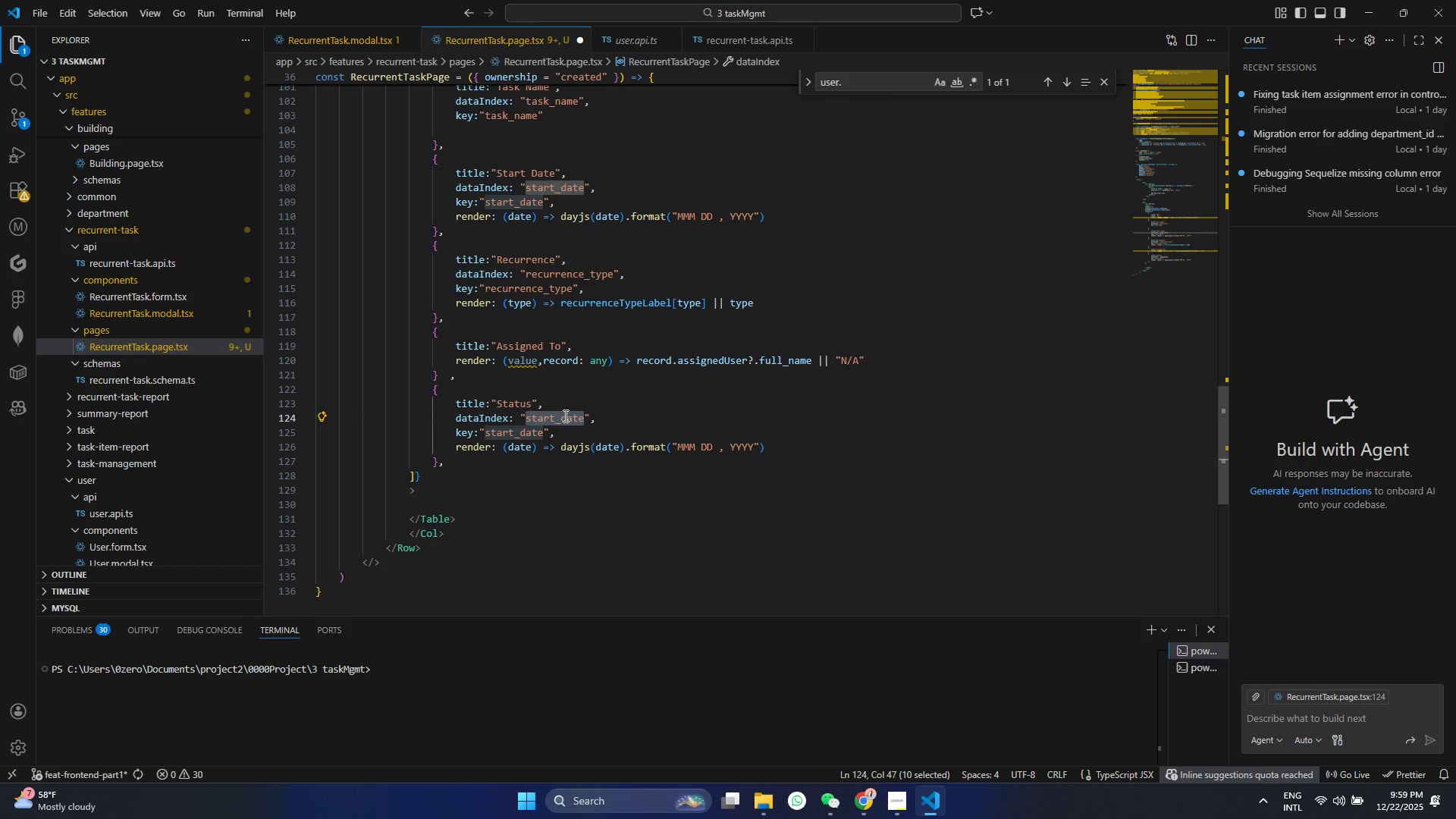 
type(is_active)
 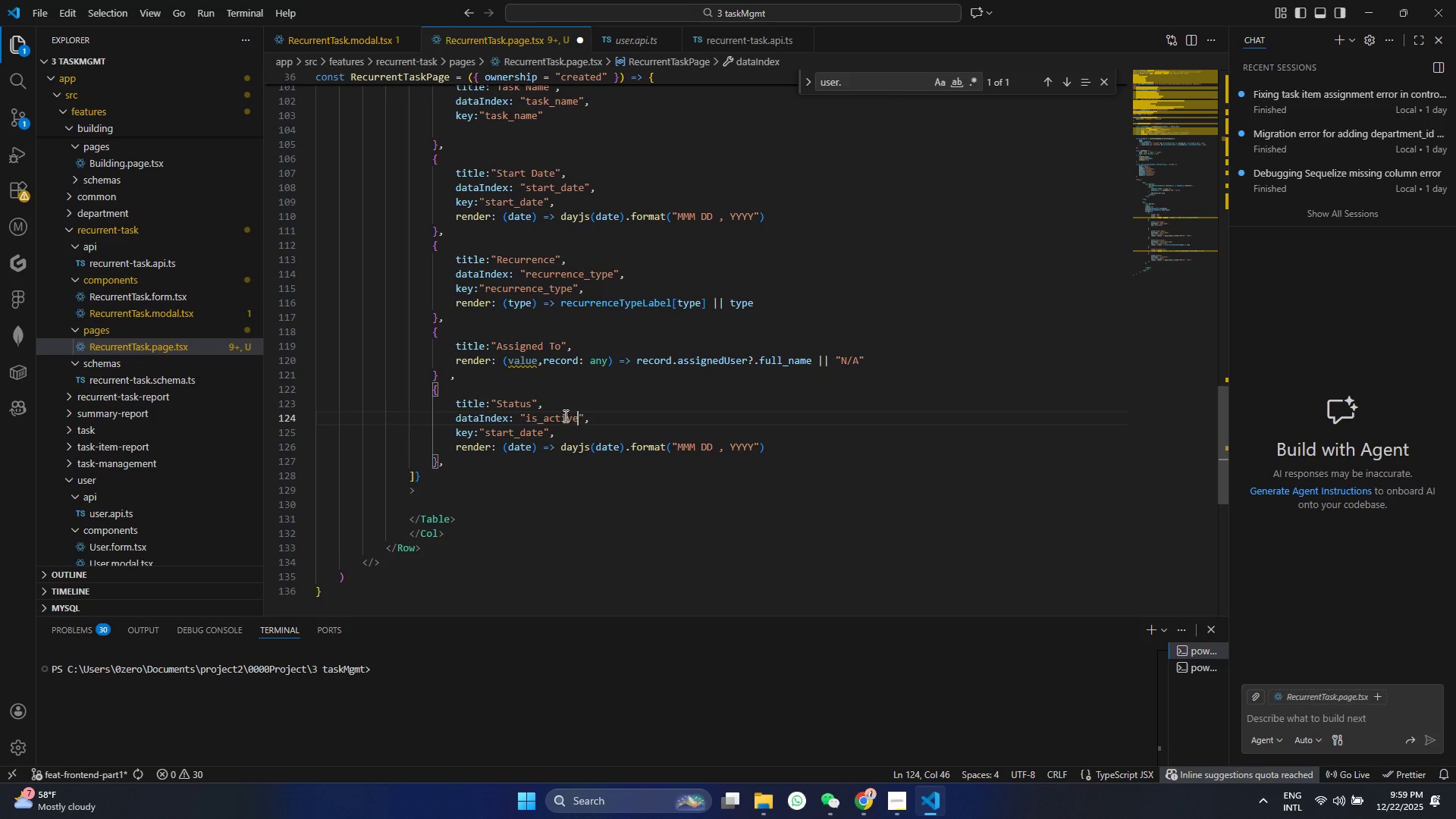 
double_click([564, 416])
 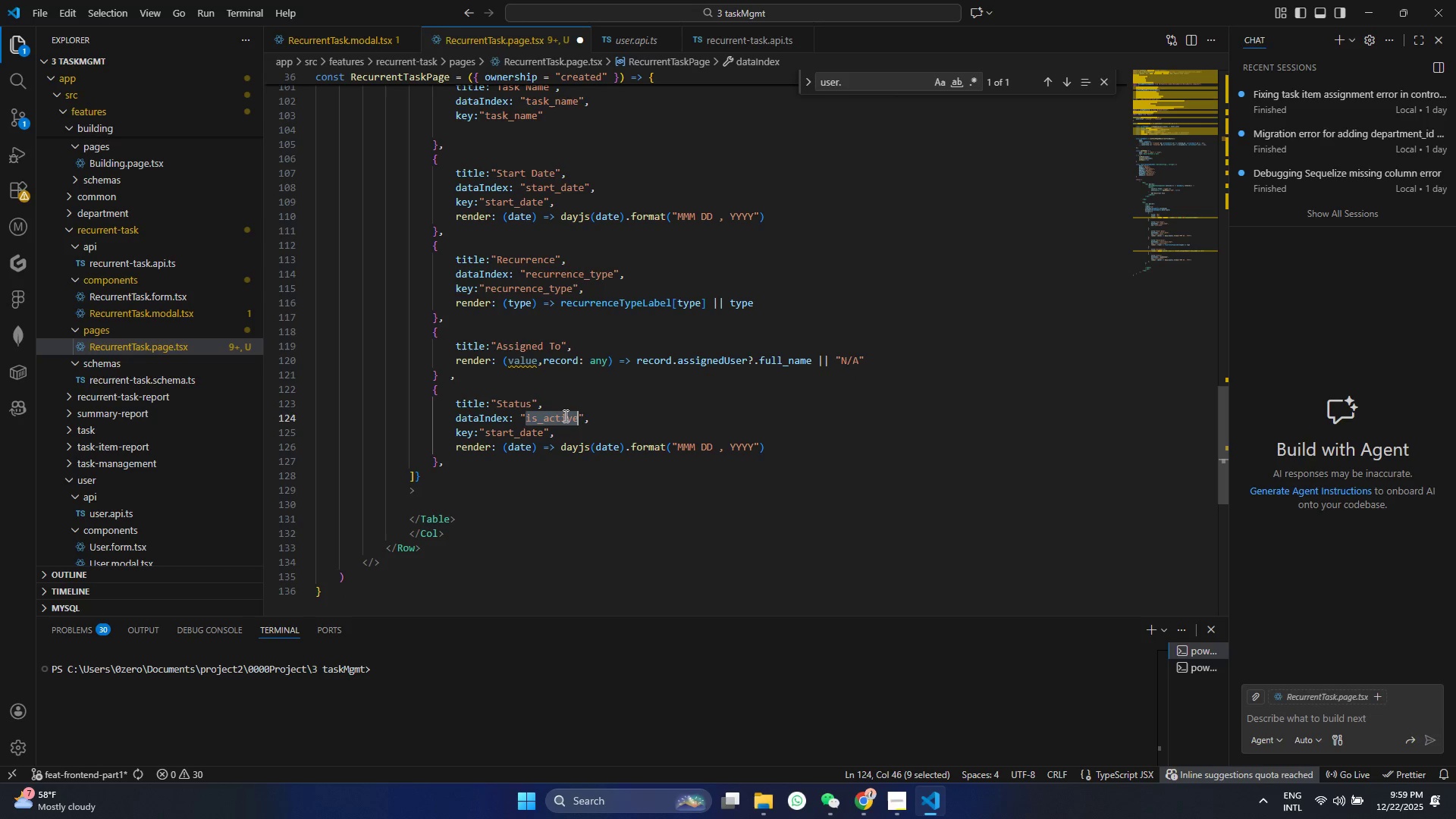 
key(Control+ControlLeft)
 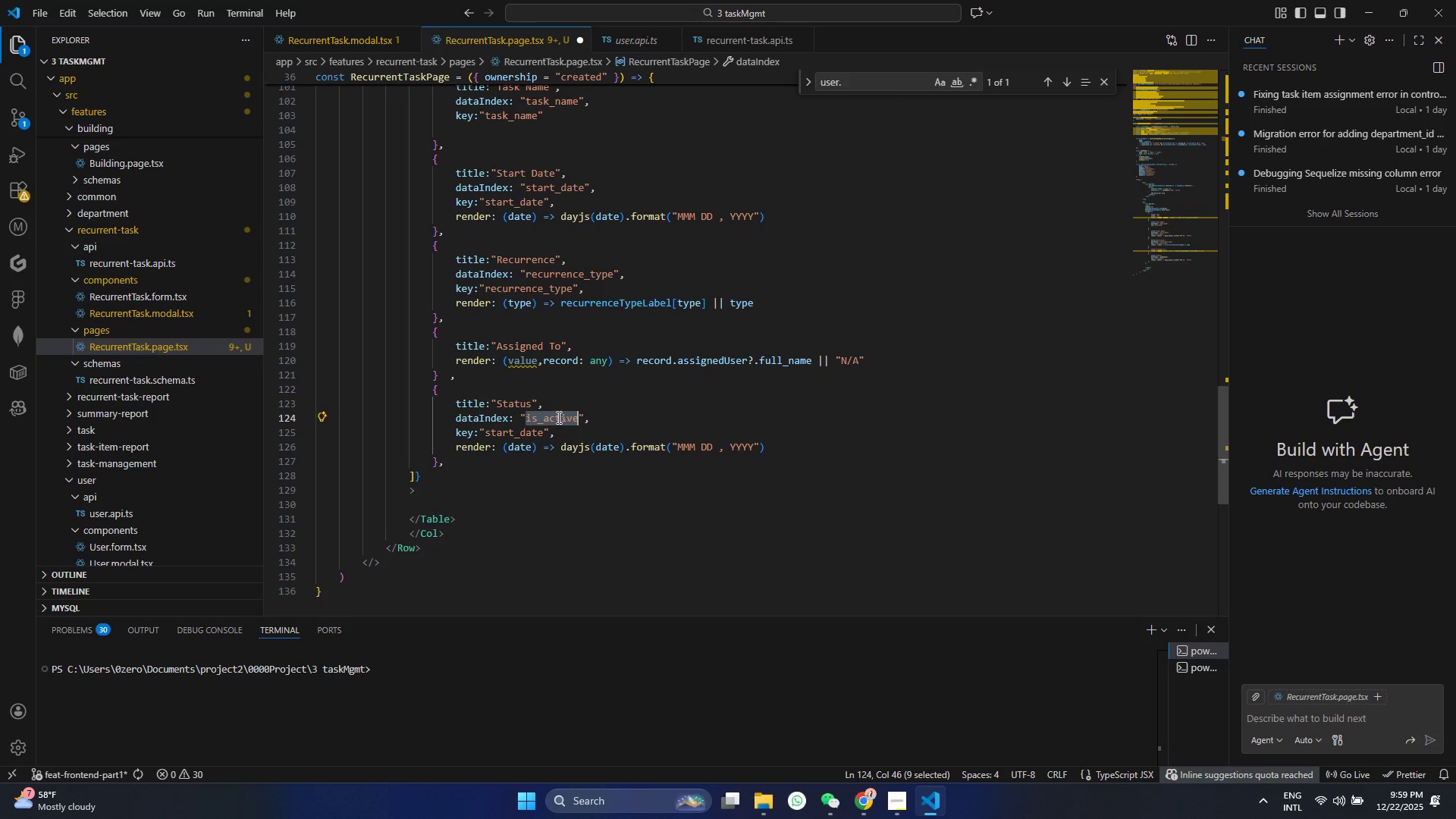 
key(Control+C)
 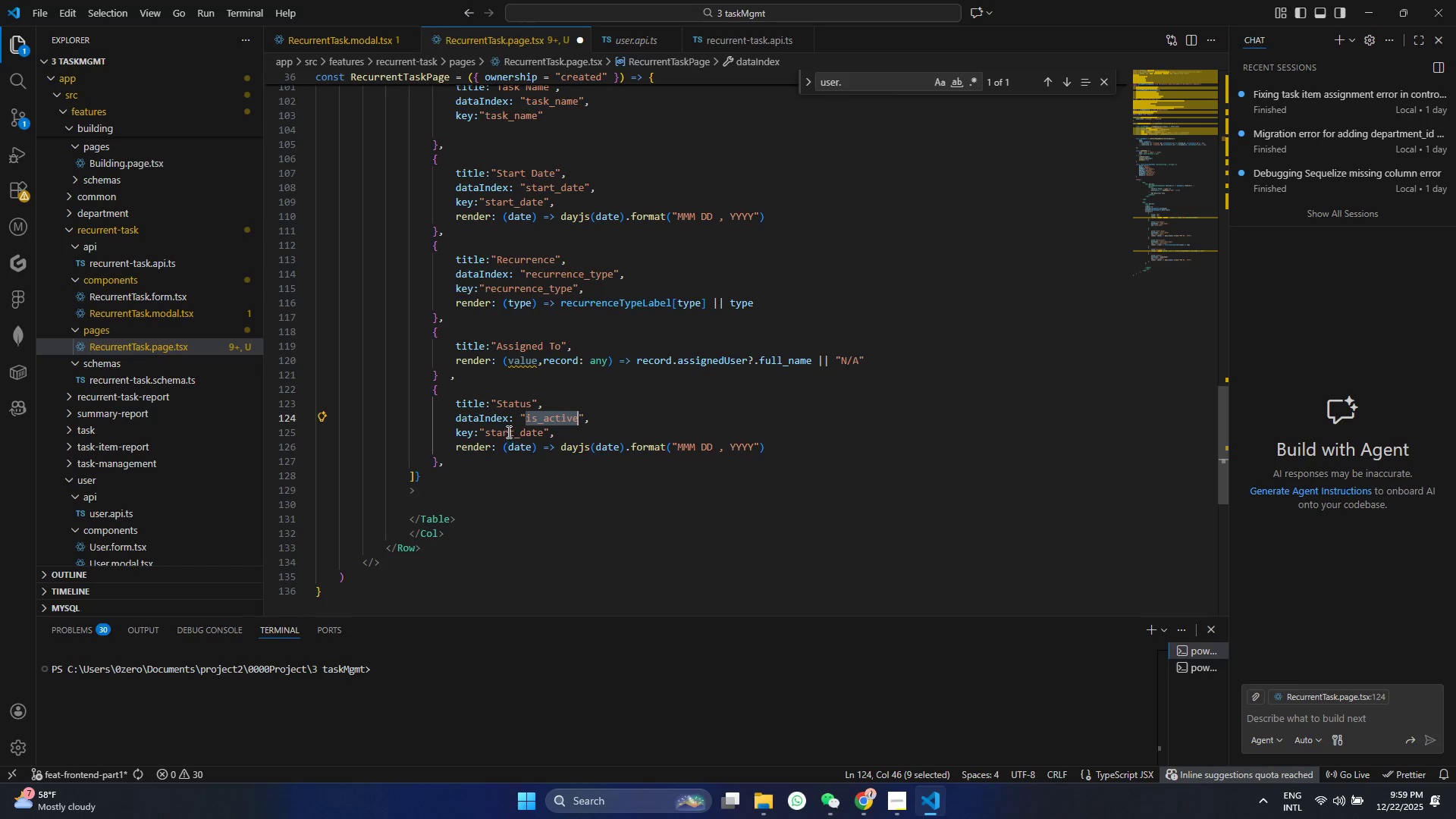 
double_click([507, 431])
 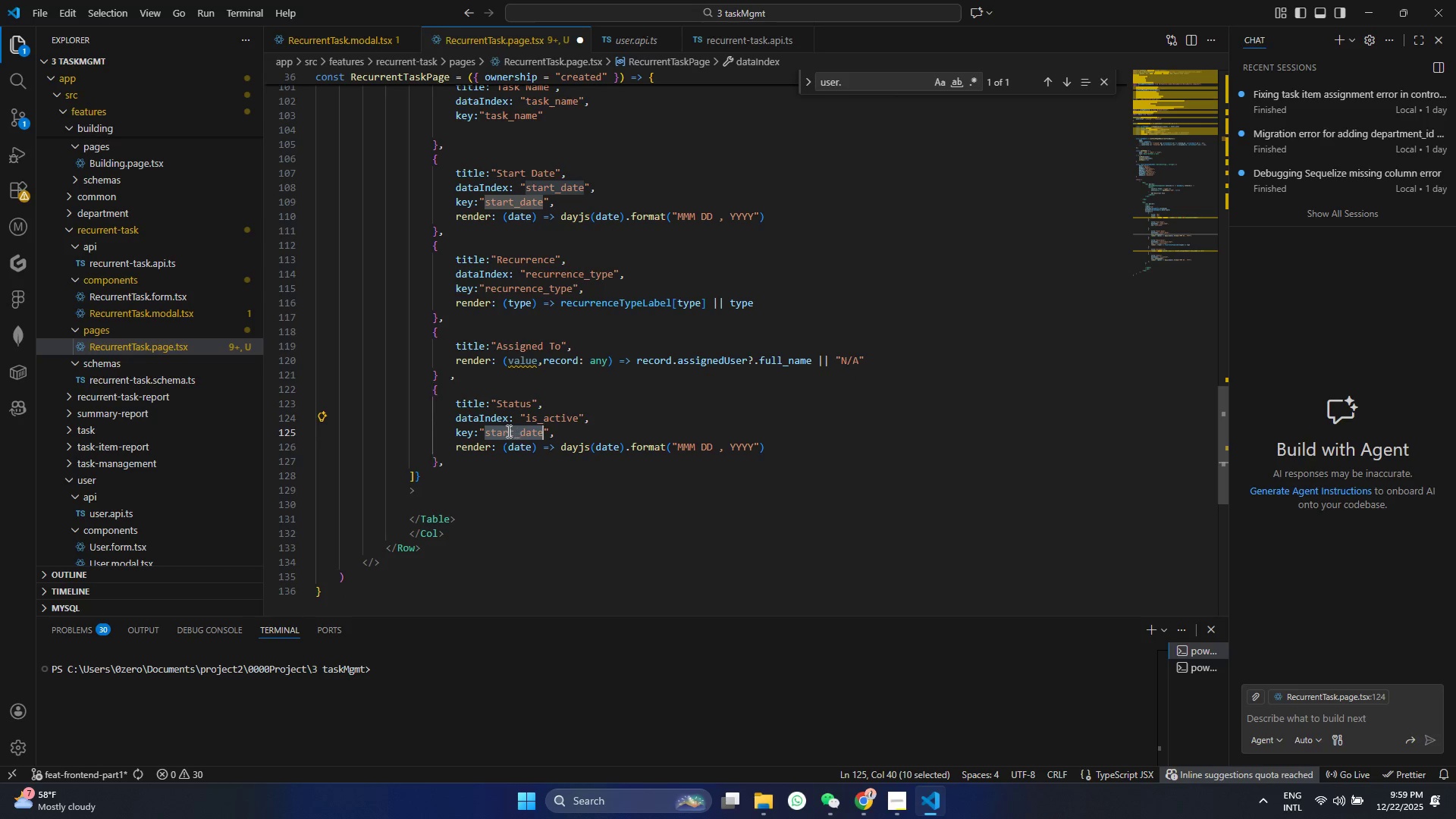 
key(Control+V)
 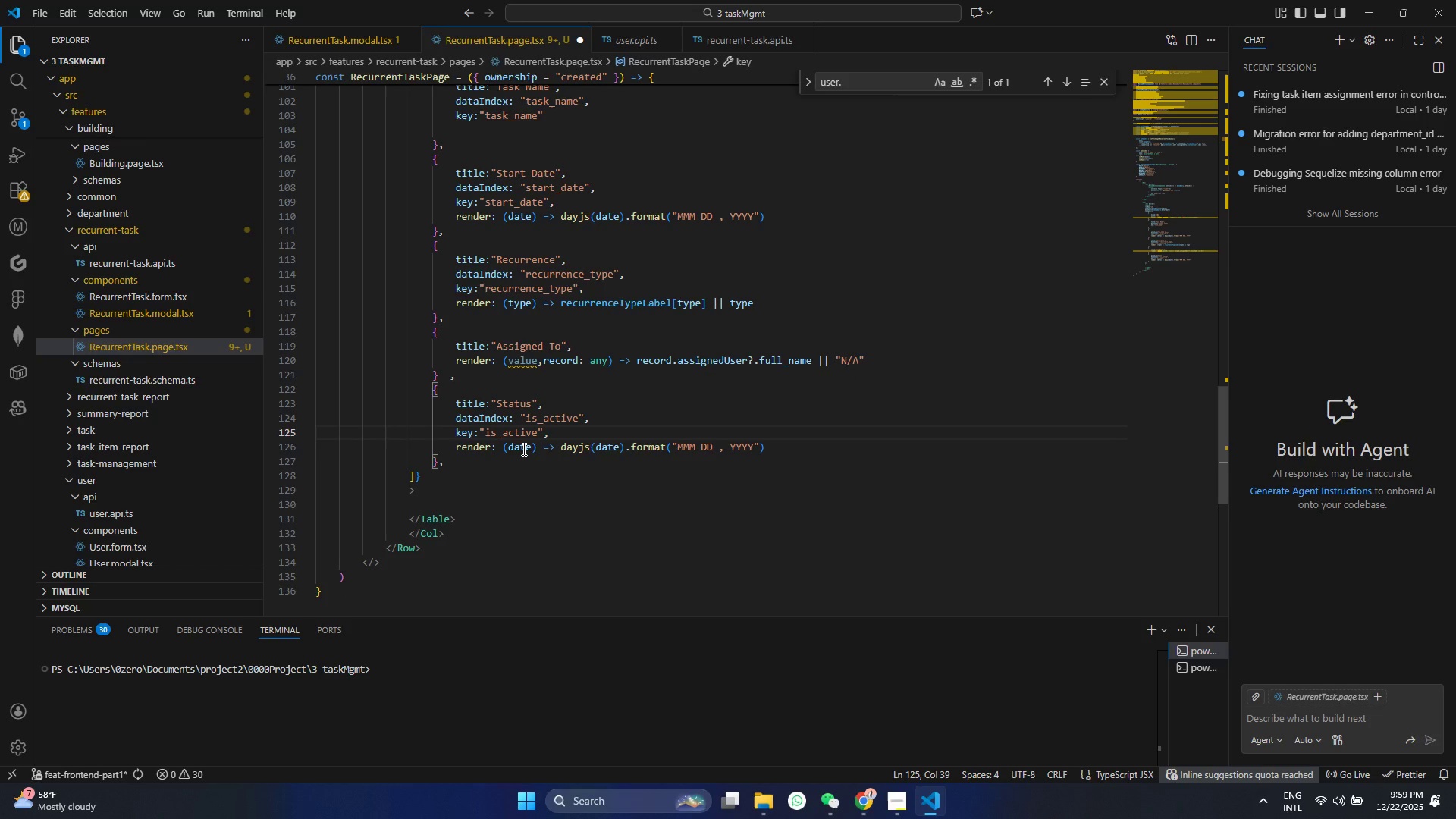 
double_click([522, 449])
 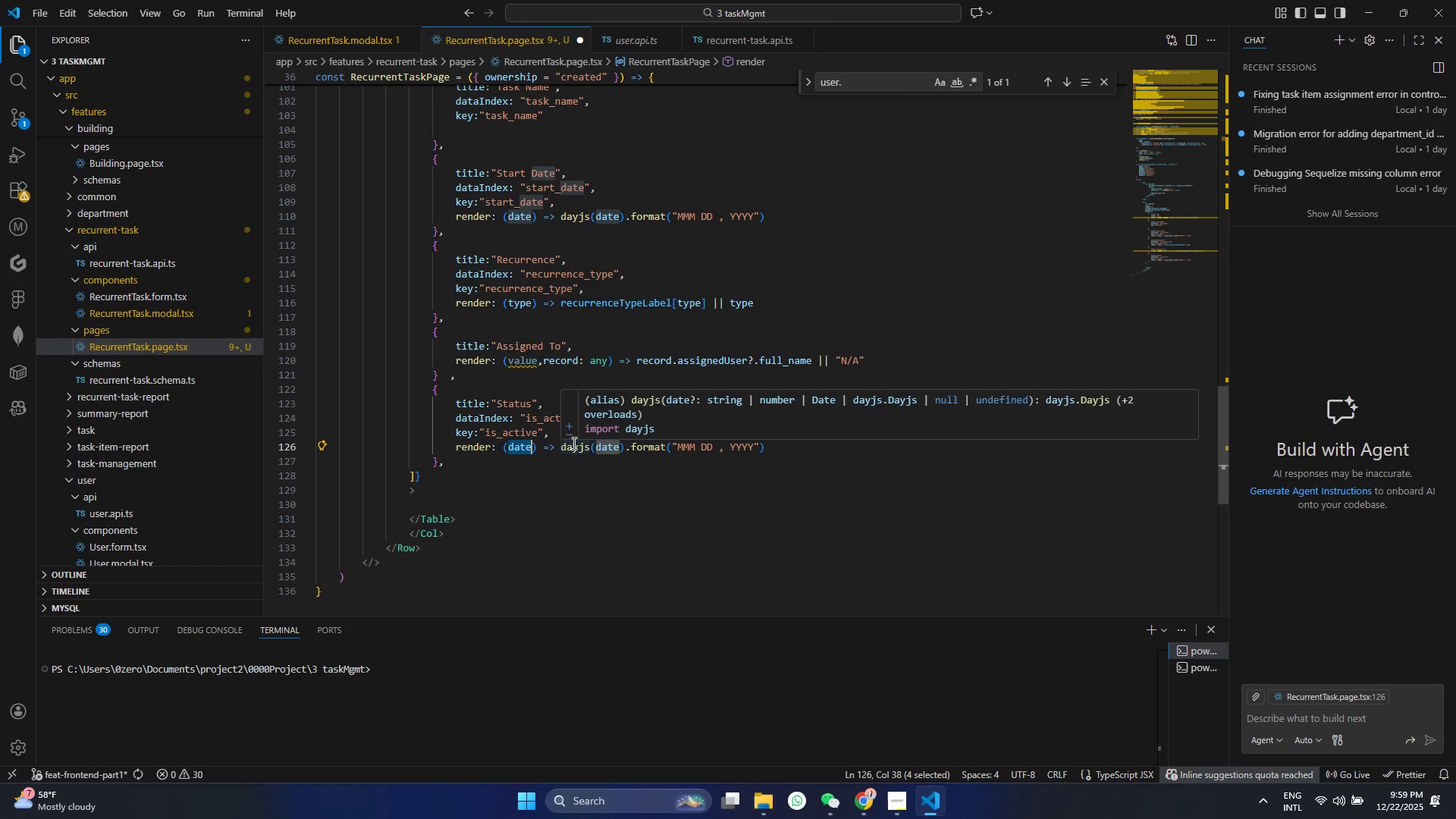 
type(isActive)
 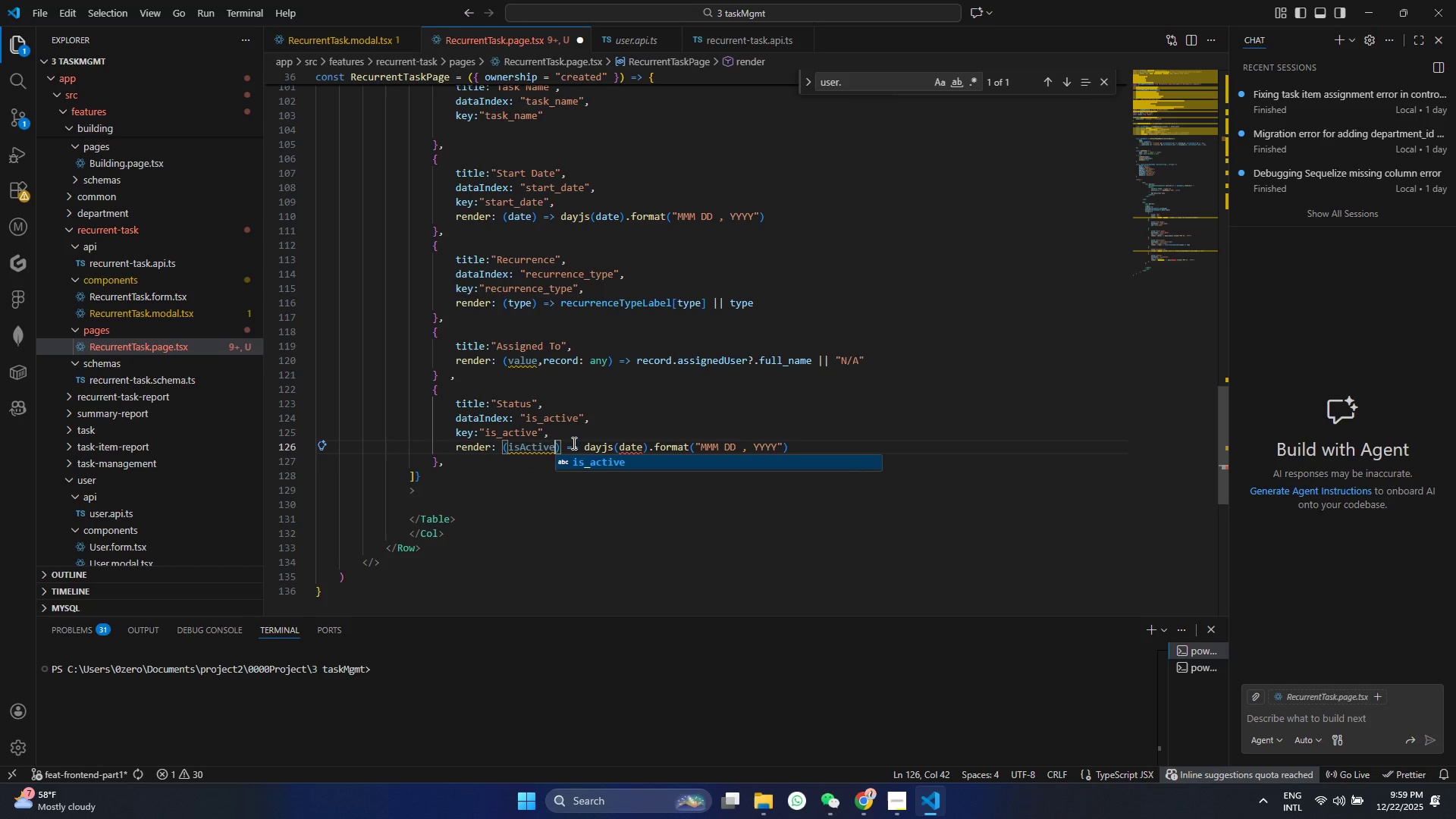 
wait(9.27)
 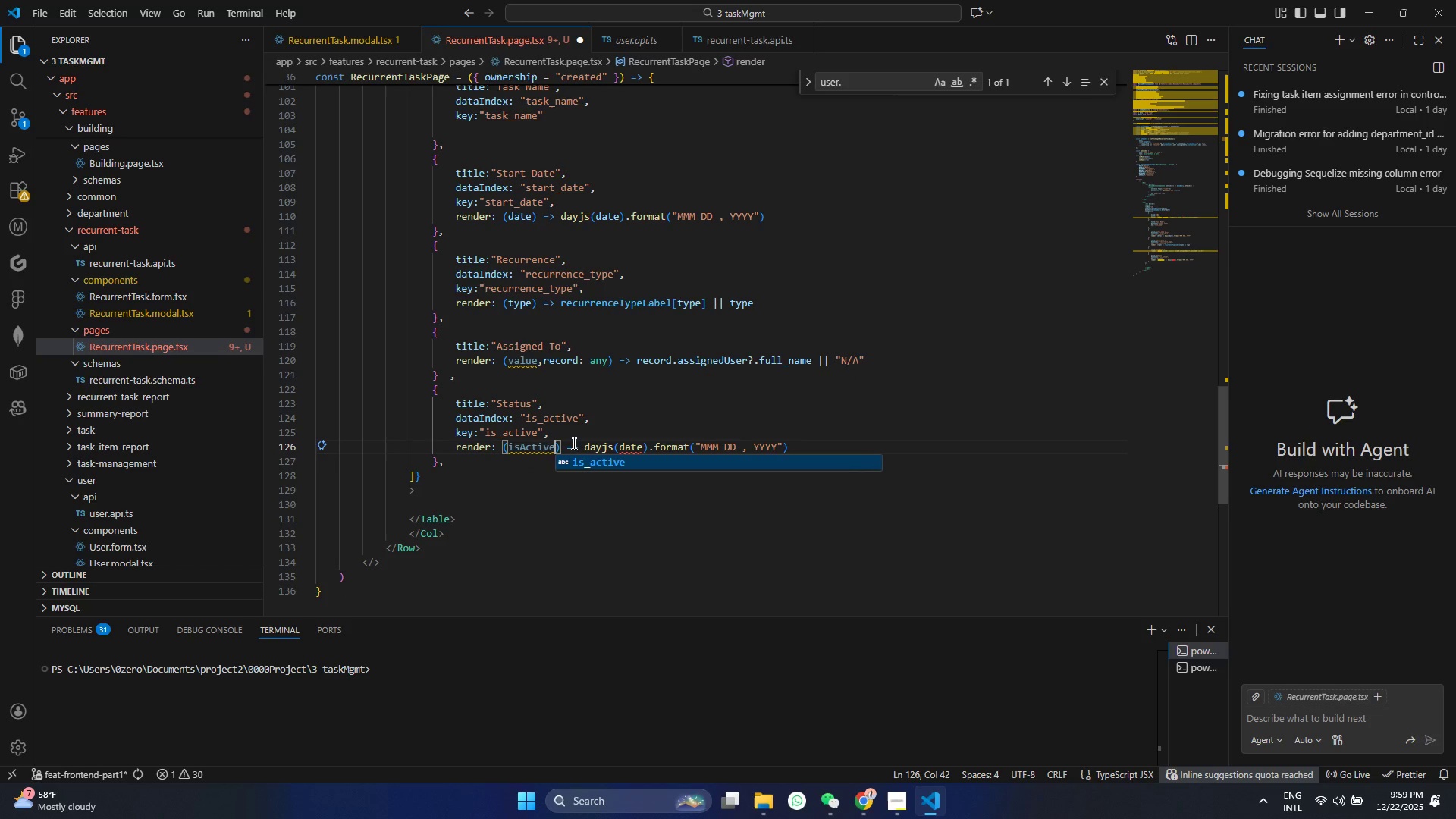 
left_click_drag(start_coordinate=[573, 438], to_coordinate=[740, 452])
 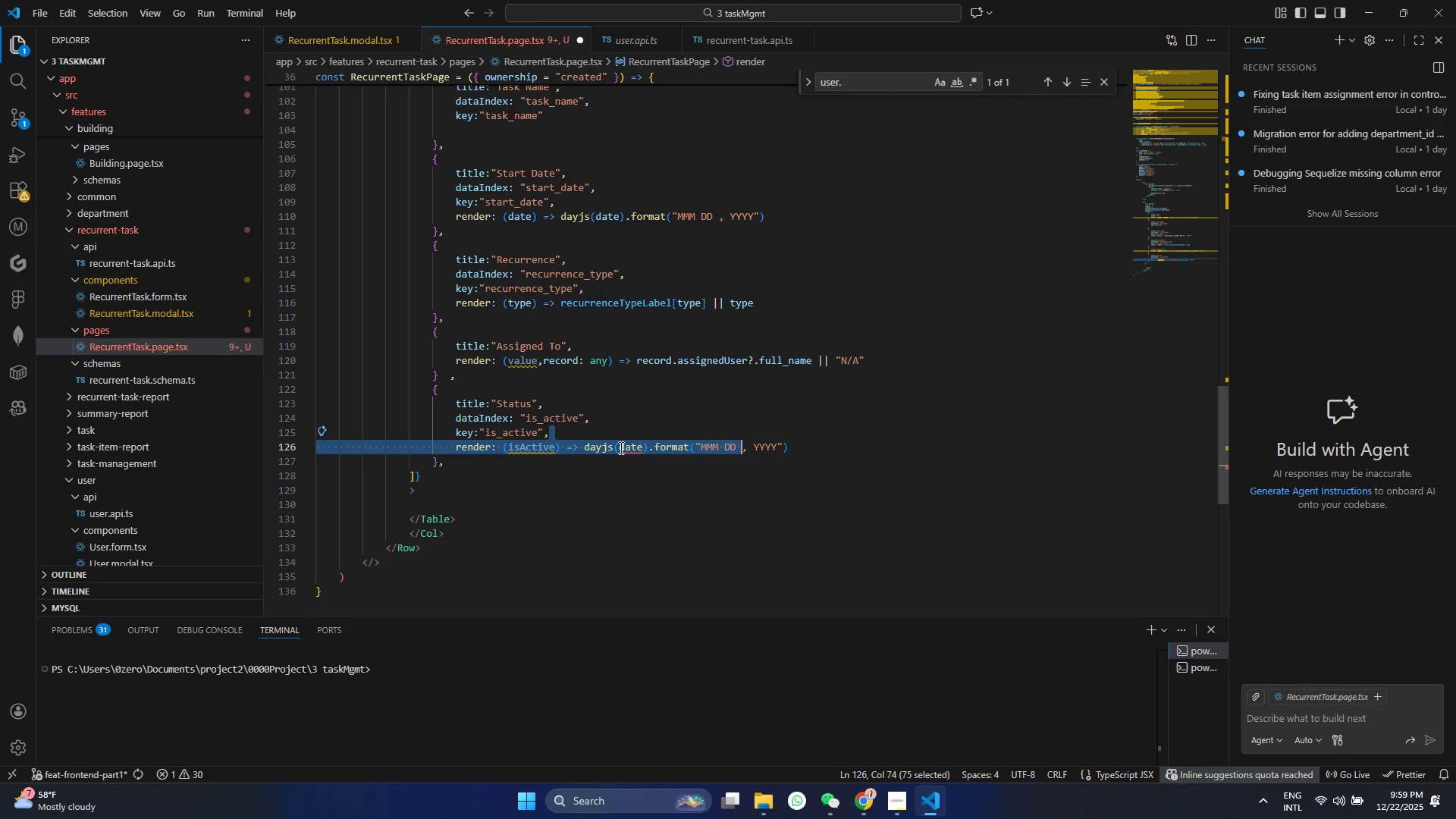 
double_click([620, 447])
 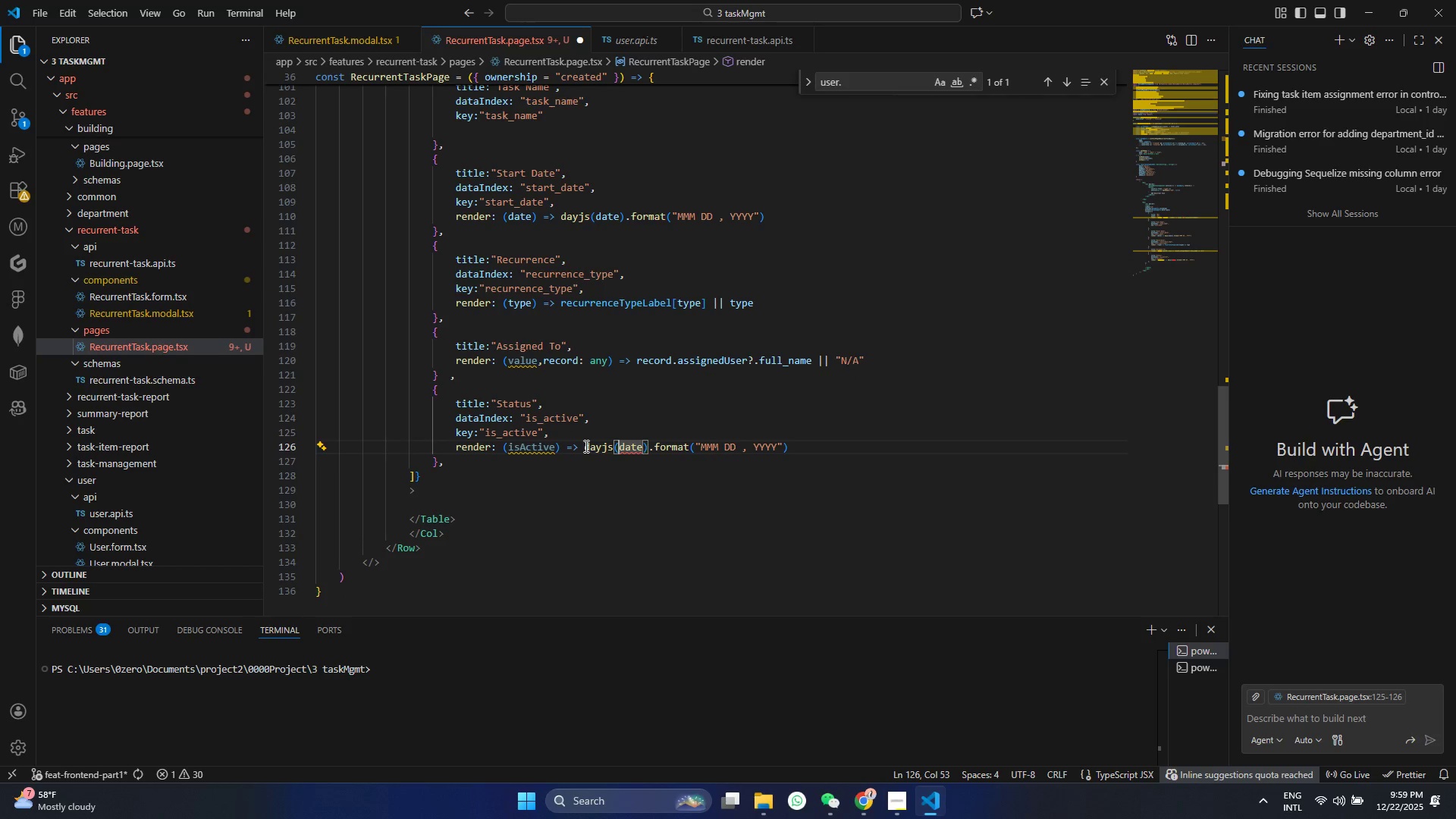 
left_click_drag(start_coordinate=[584, 445], to_coordinate=[787, 448])
 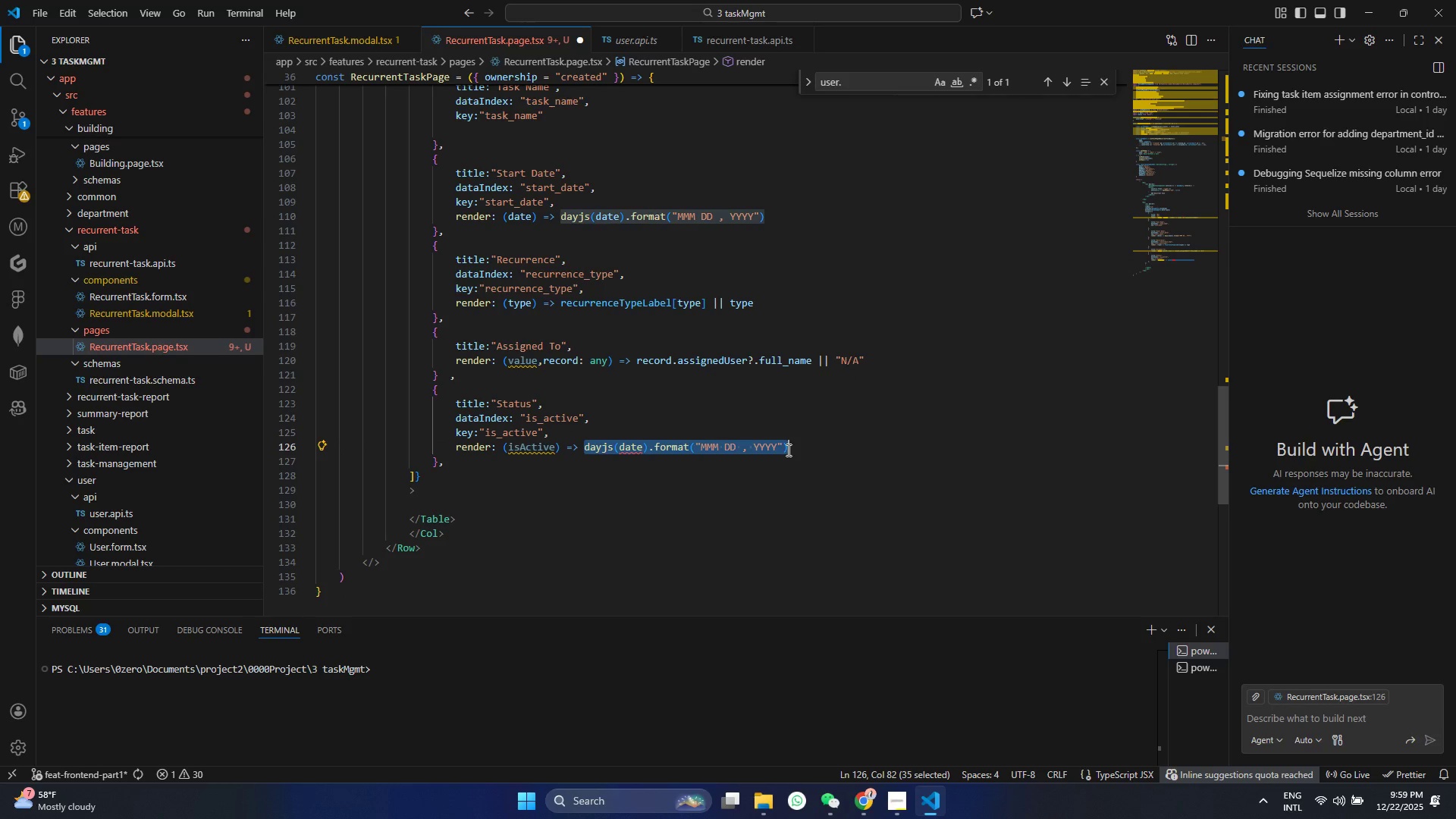 
key(Backspace)
 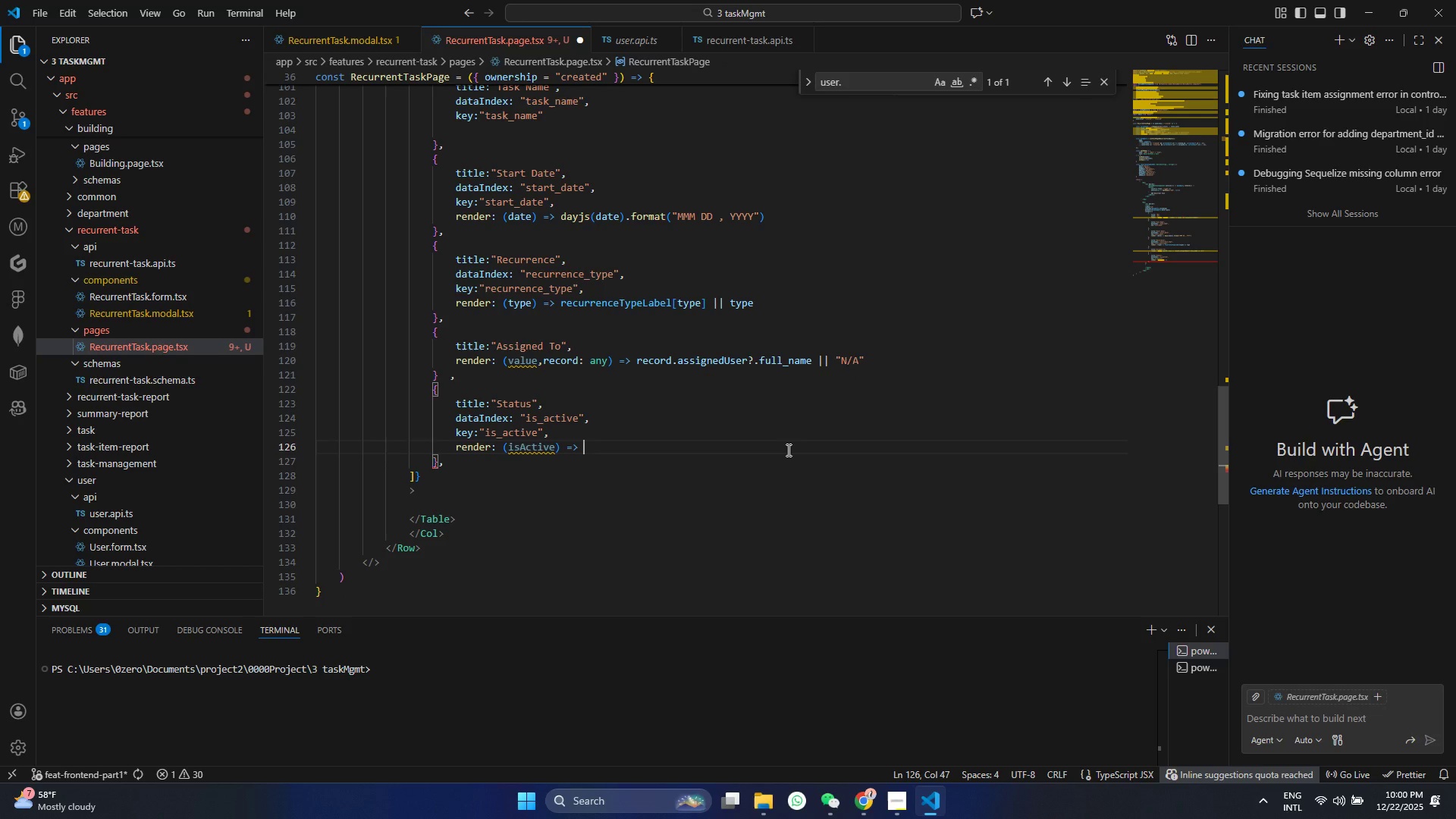 
key(Shift+9)
 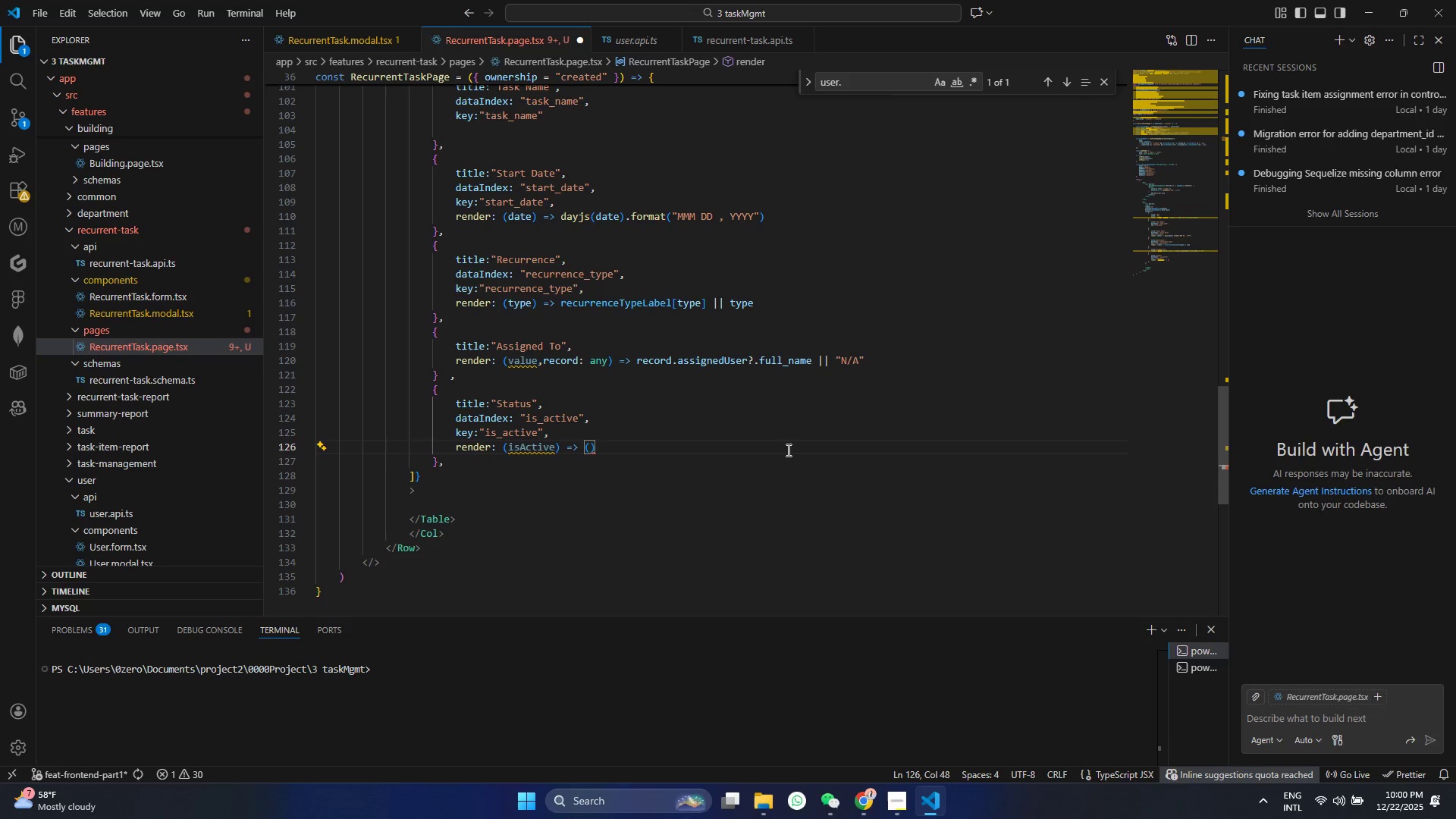 
key(Enter)
 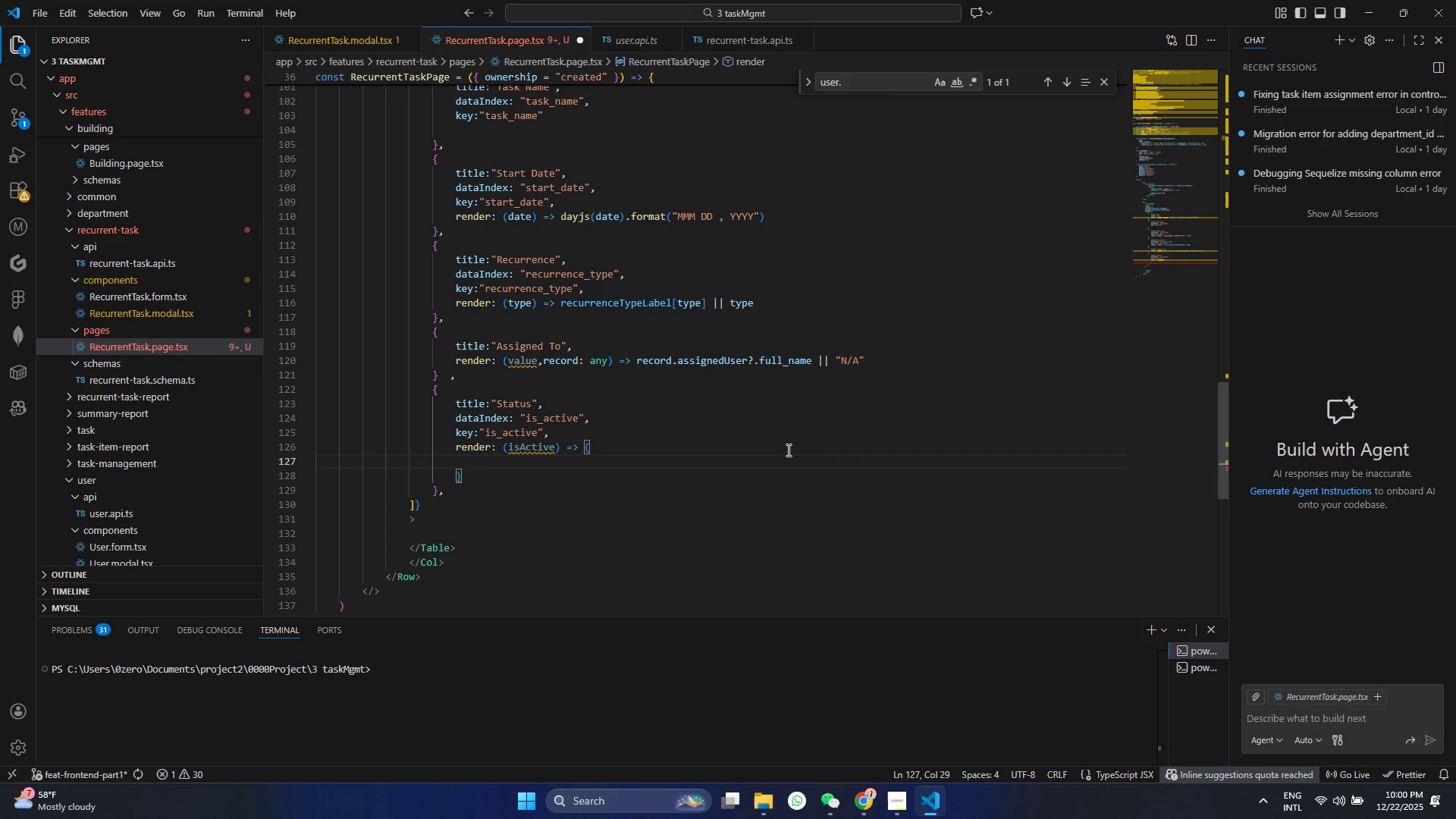 
type(<Tag>)
 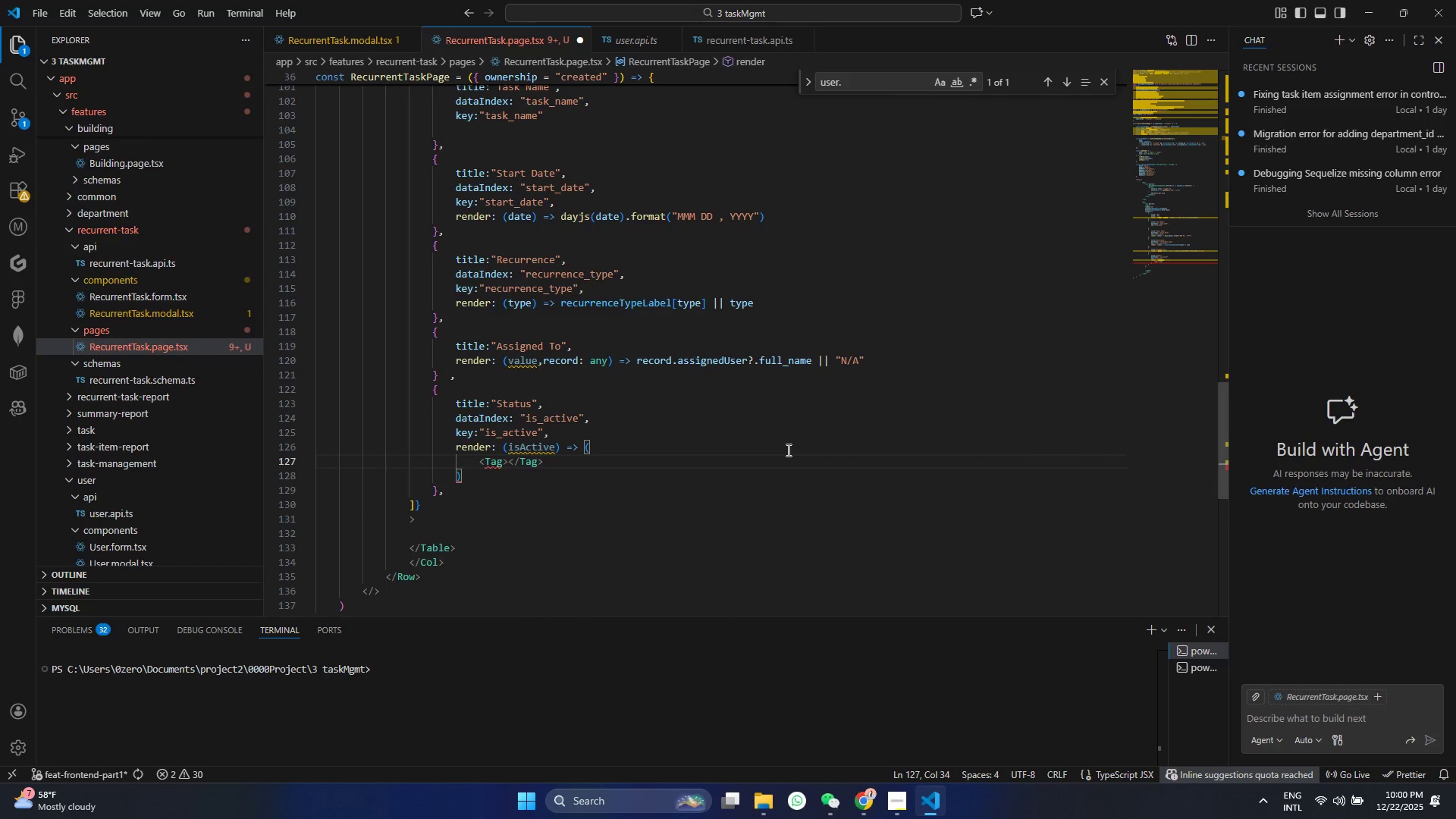 
key(Enter)
 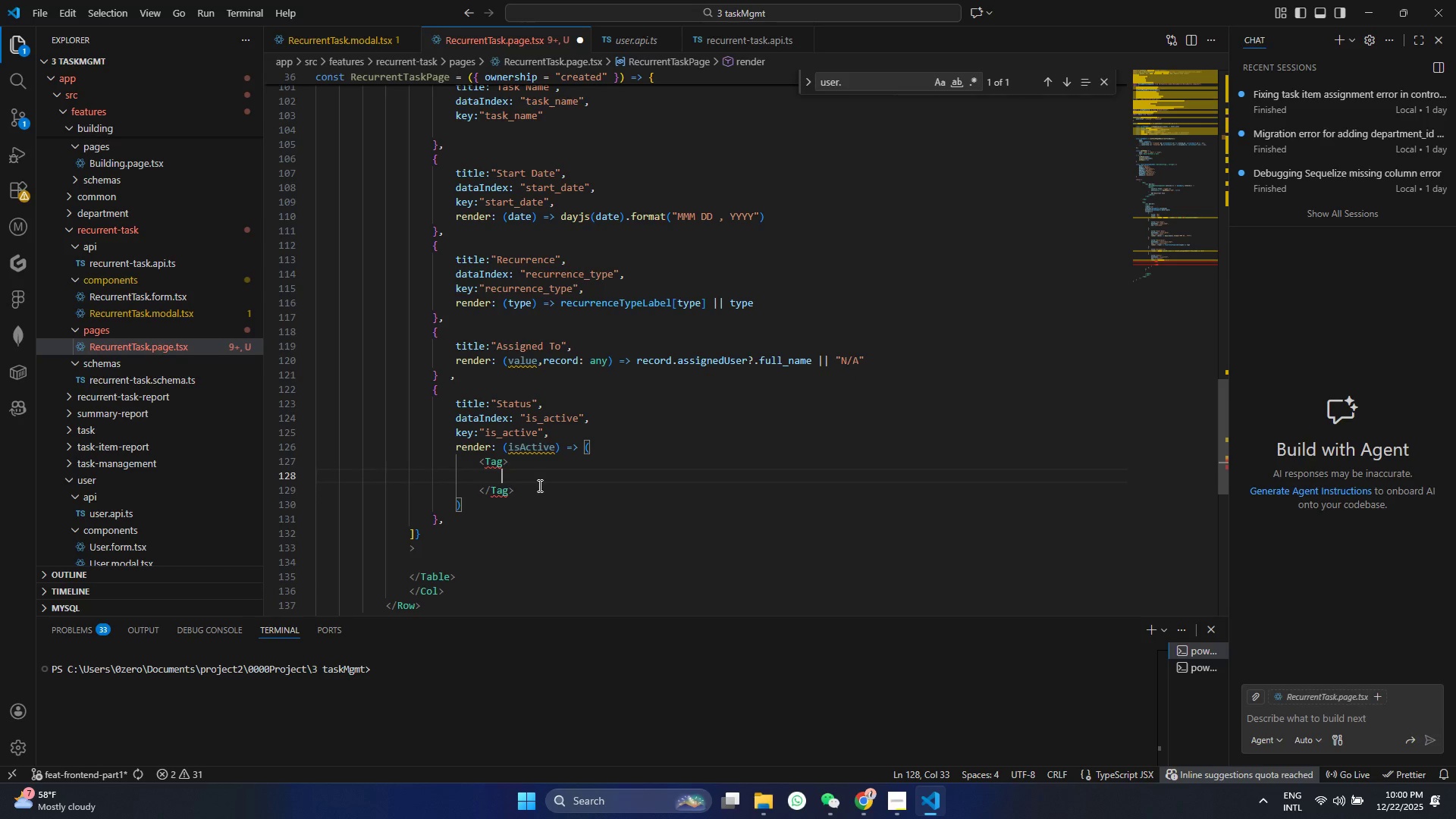 
wait(11.31)
 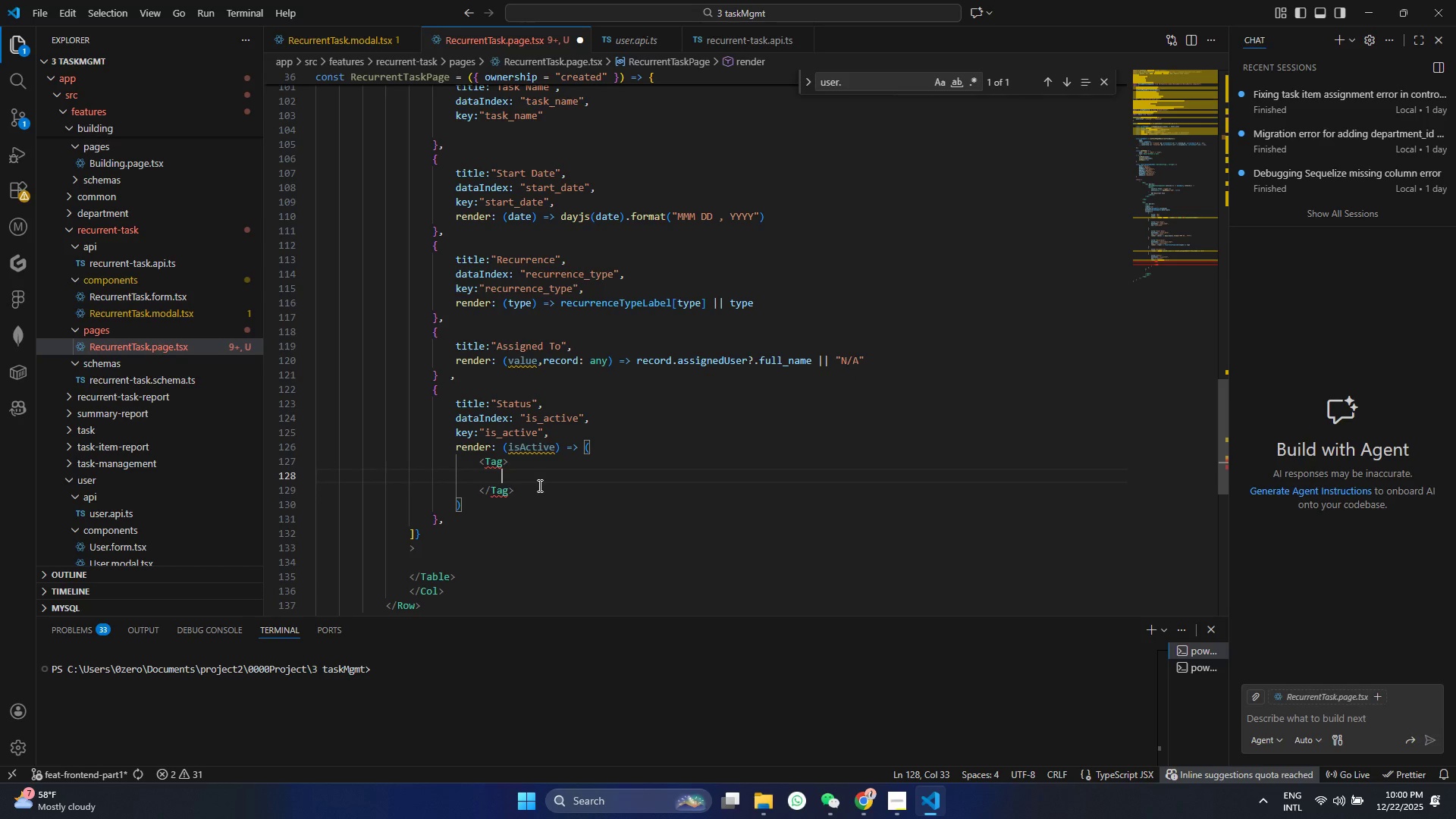 
mouse_move([504, 480])
 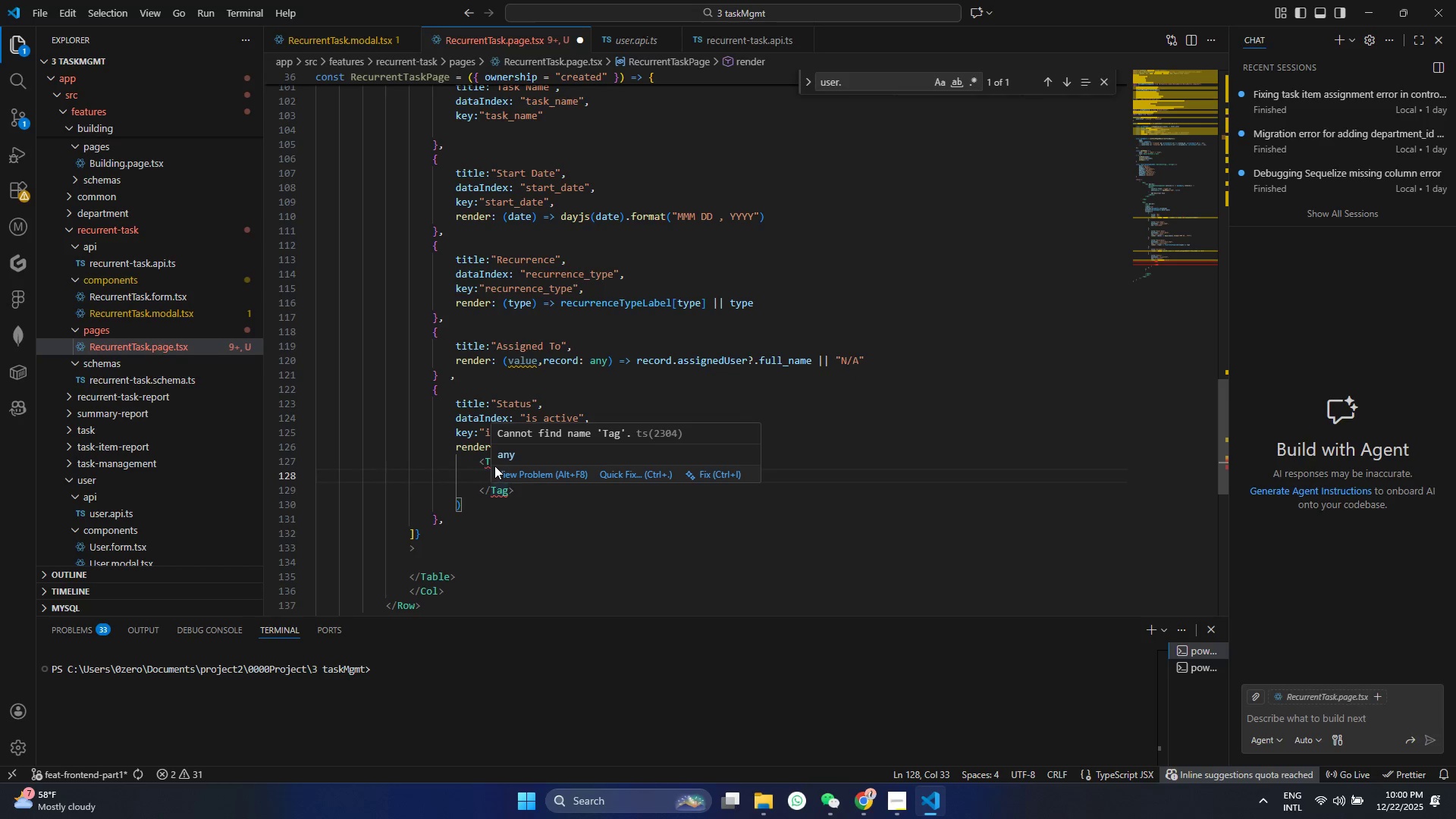 
double_click([494, 466])
 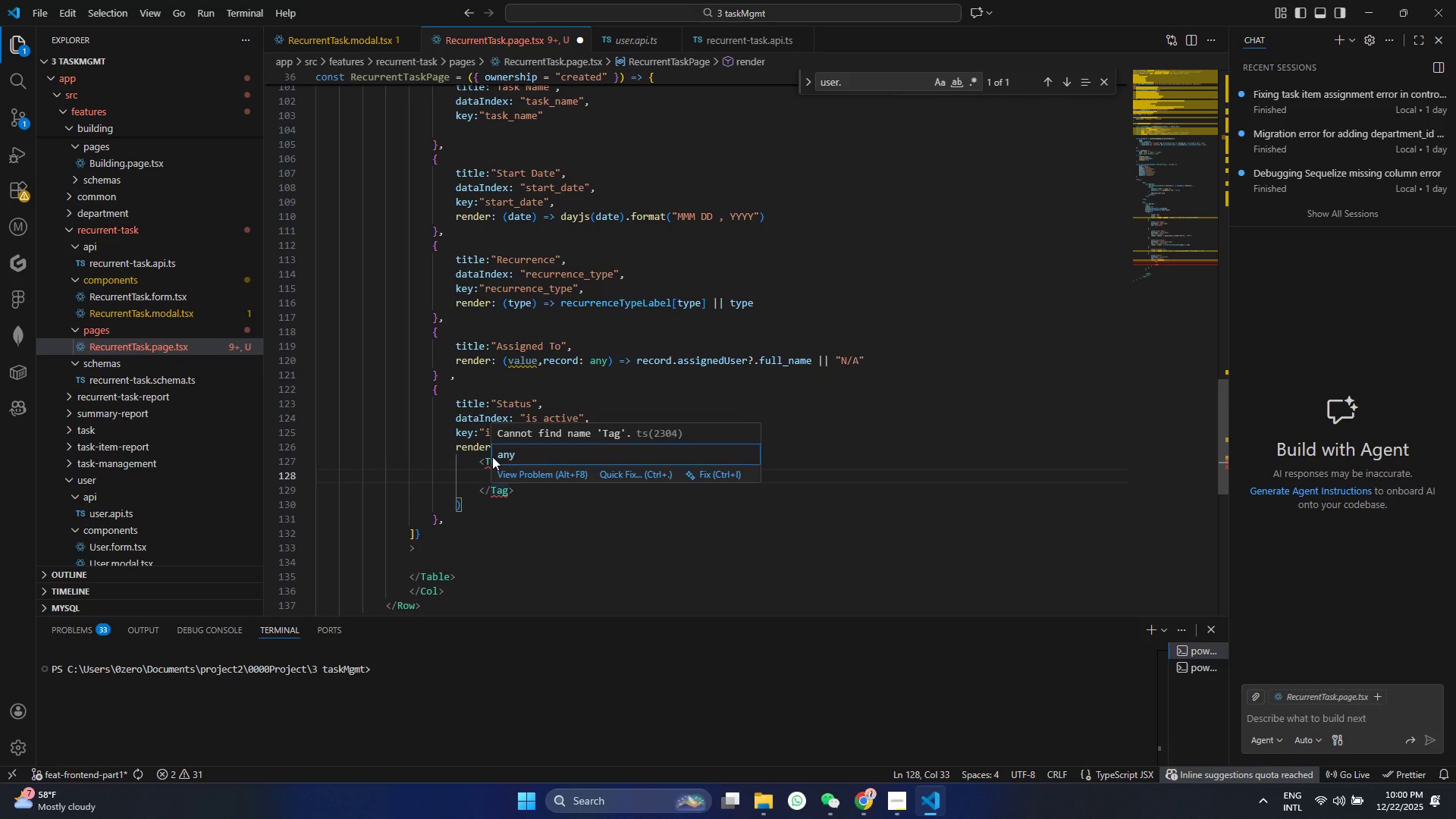 
triple_click([492, 457])
 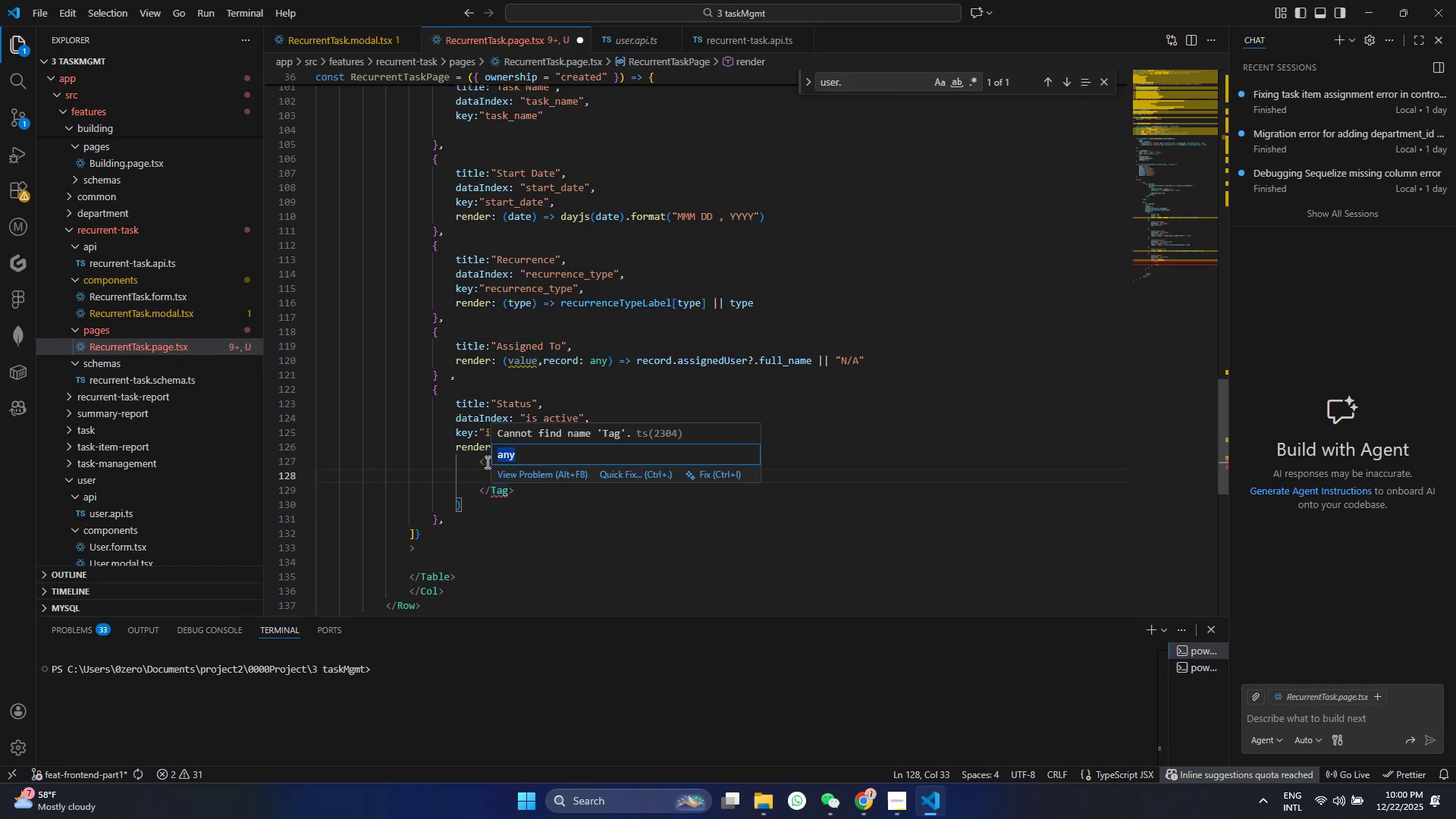 
triple_click([486, 462])
 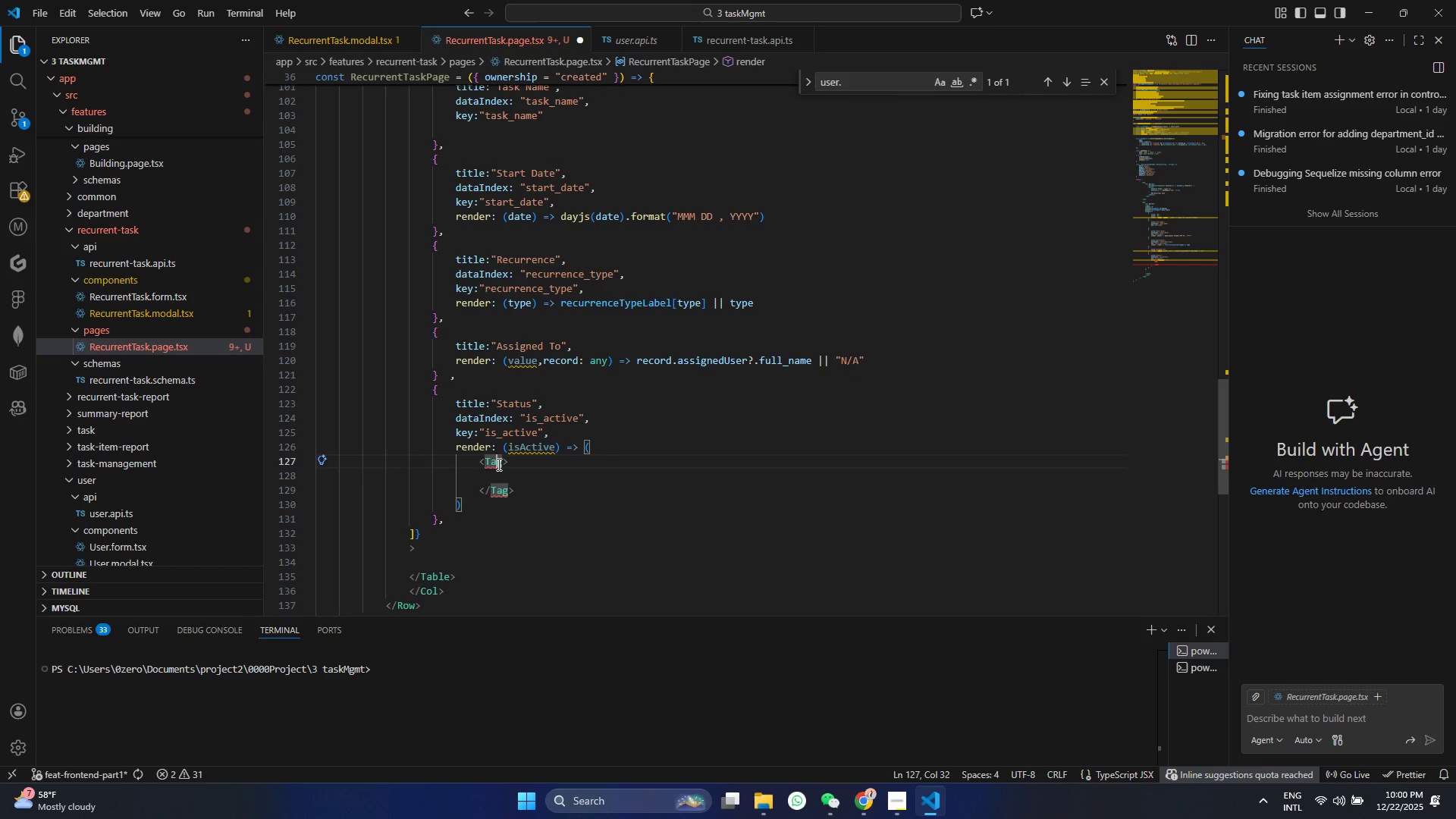 
double_click([497, 464])
 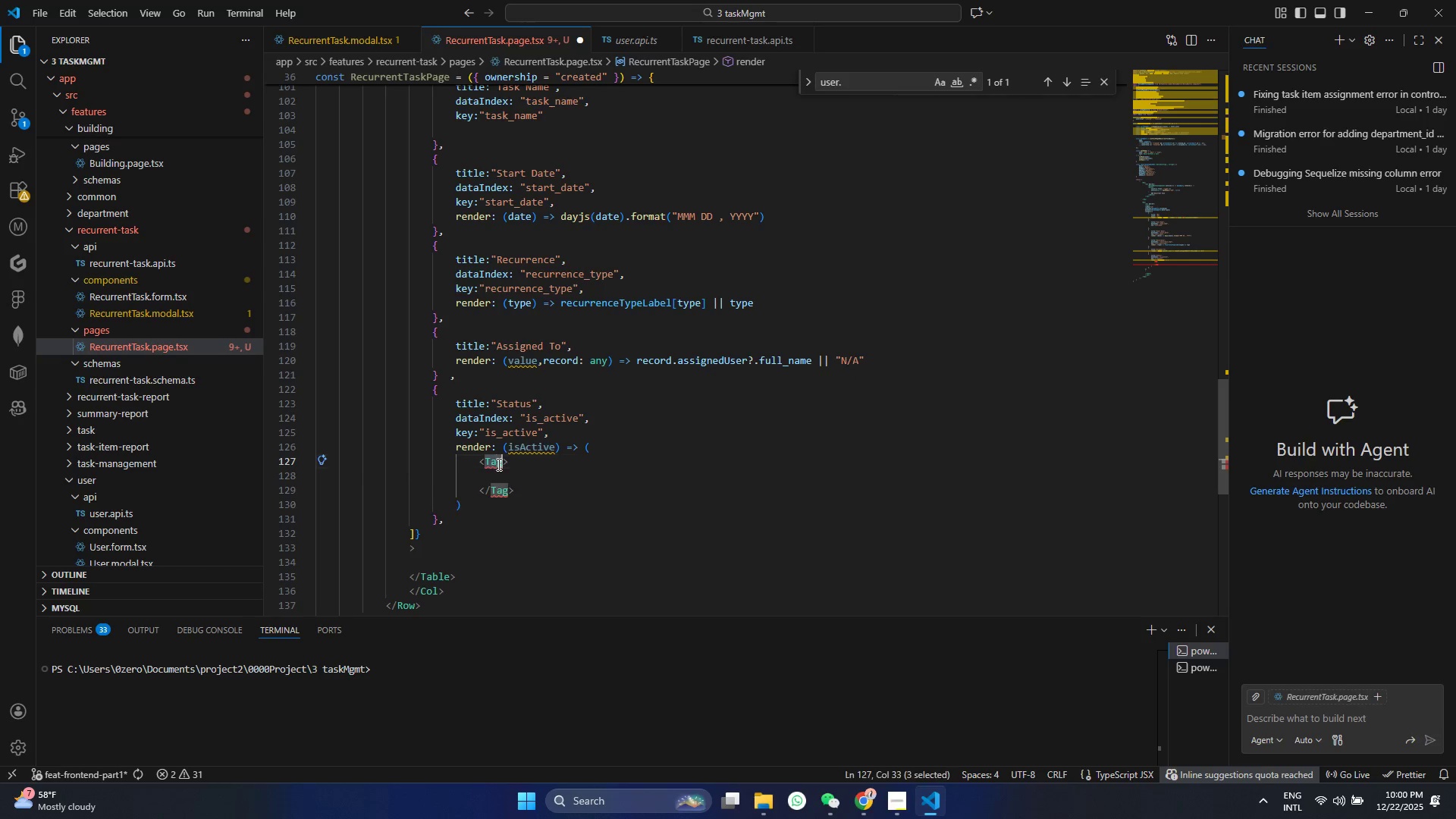 
key(Control+C)
 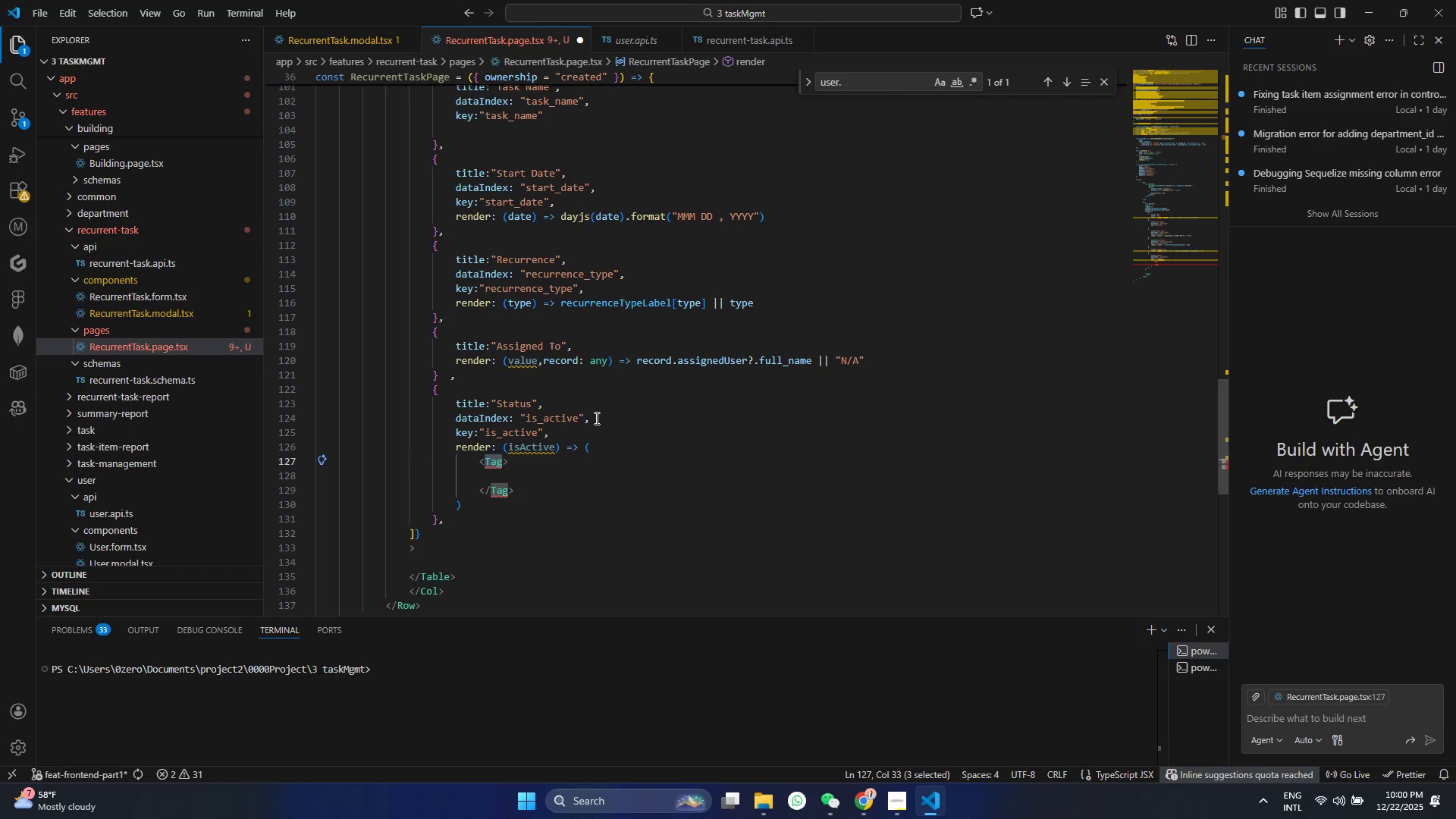 
scroll: coordinate [531, 351], scroll_direction: up, amount: 60.0
 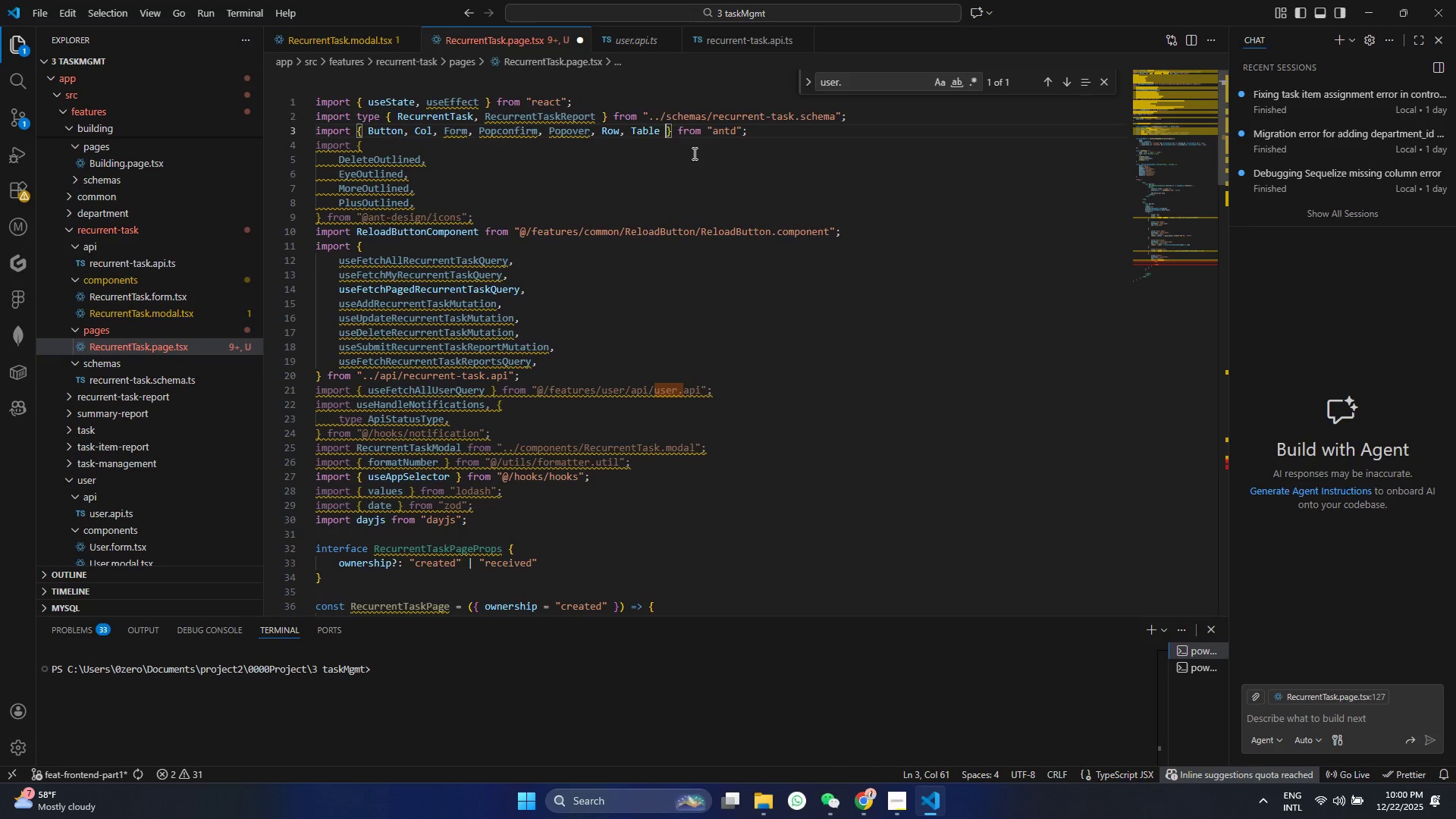 
key(Control+Comma)
 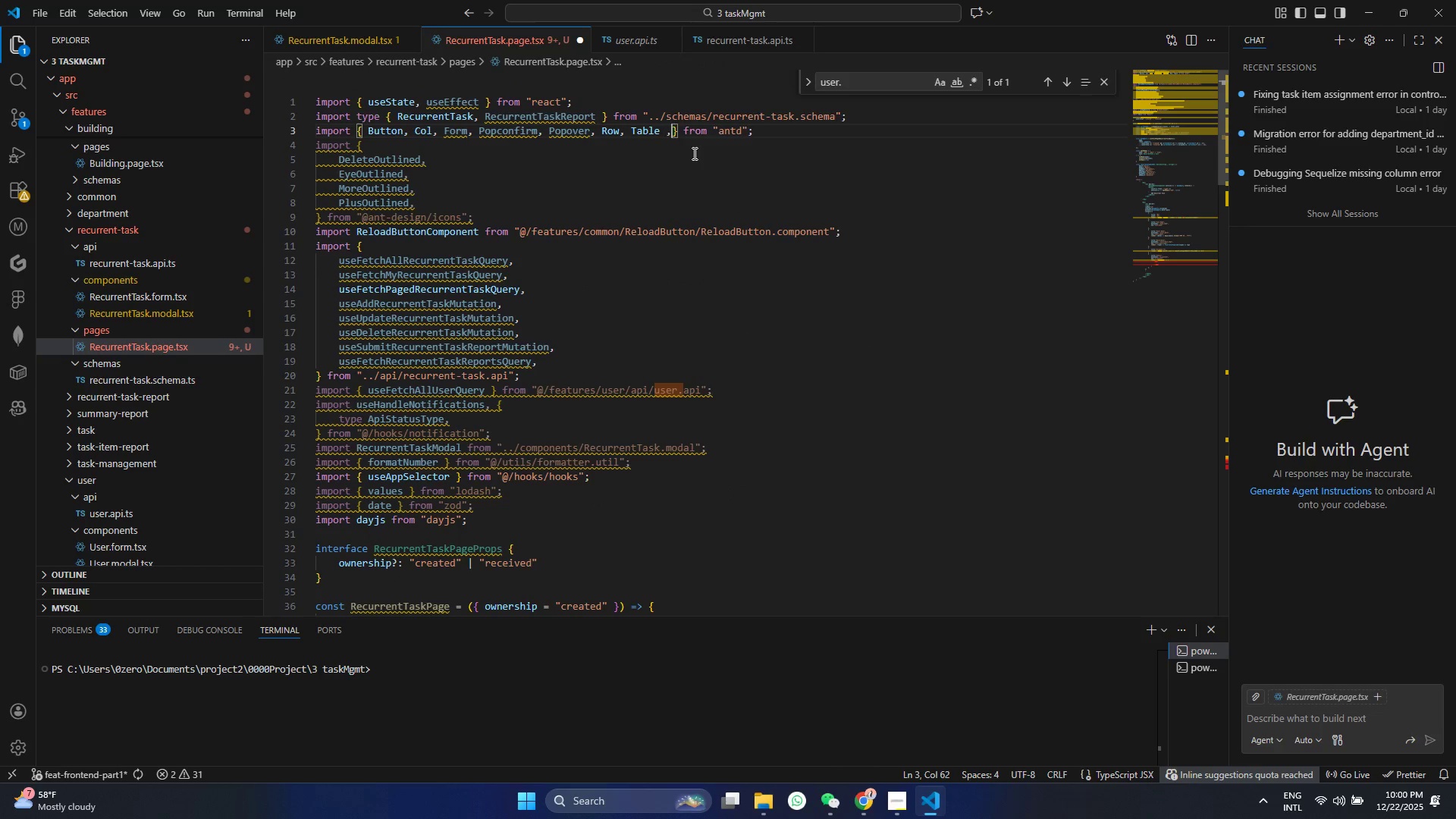 
key(Control+ControlLeft)
 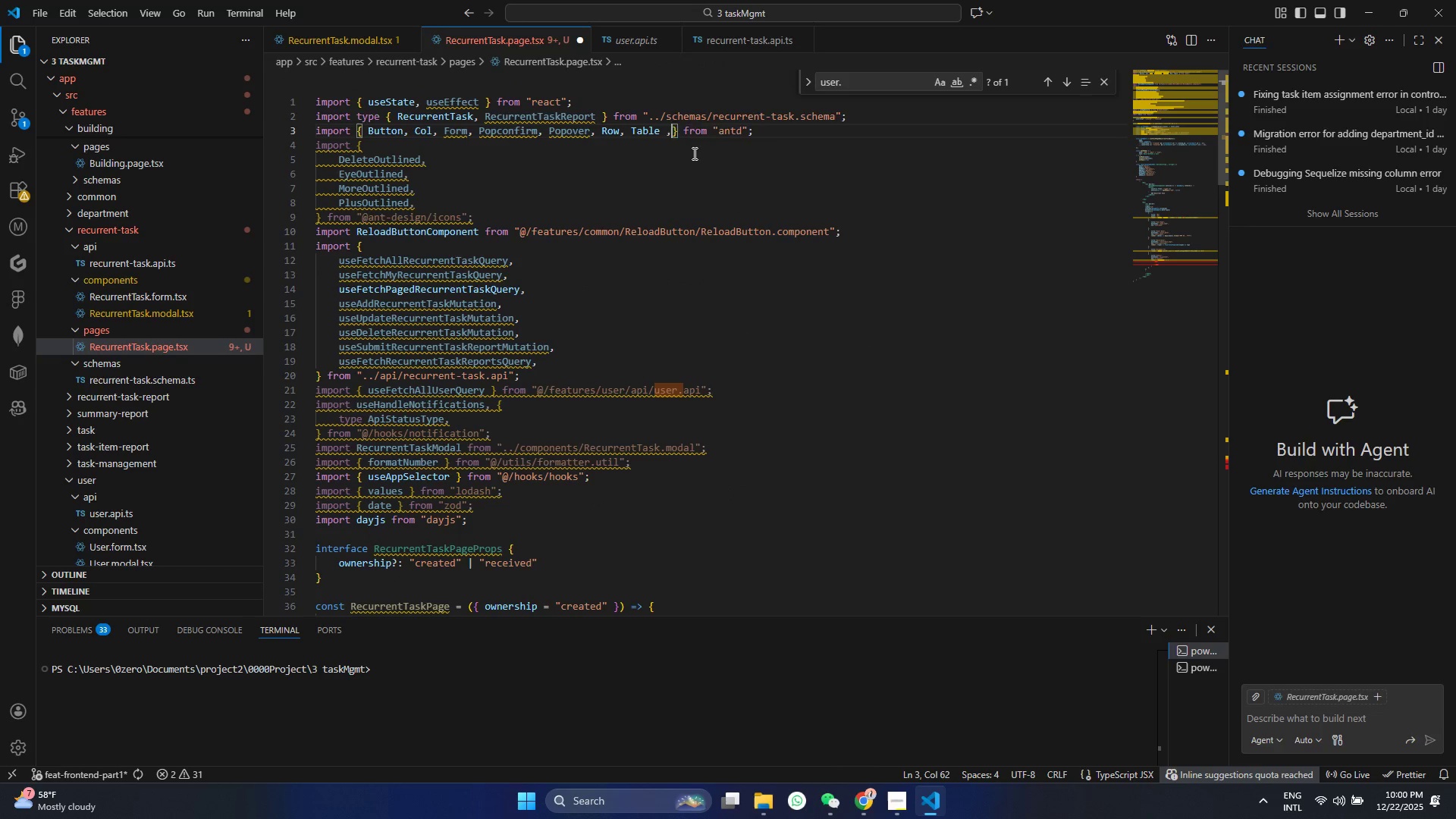 
key(Control+V)
 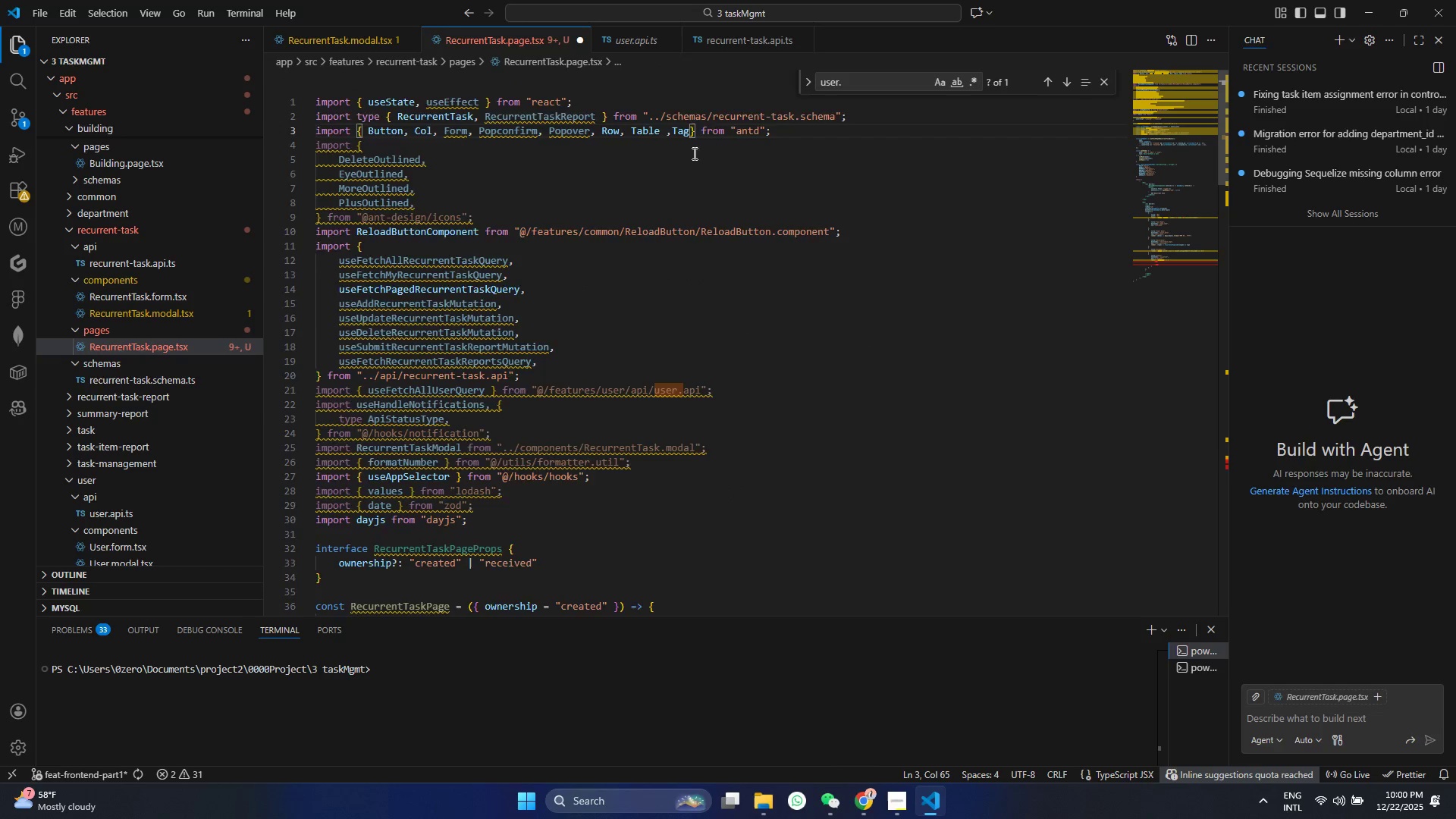 
scroll: coordinate [561, 271], scroll_direction: down, amount: 46.0
 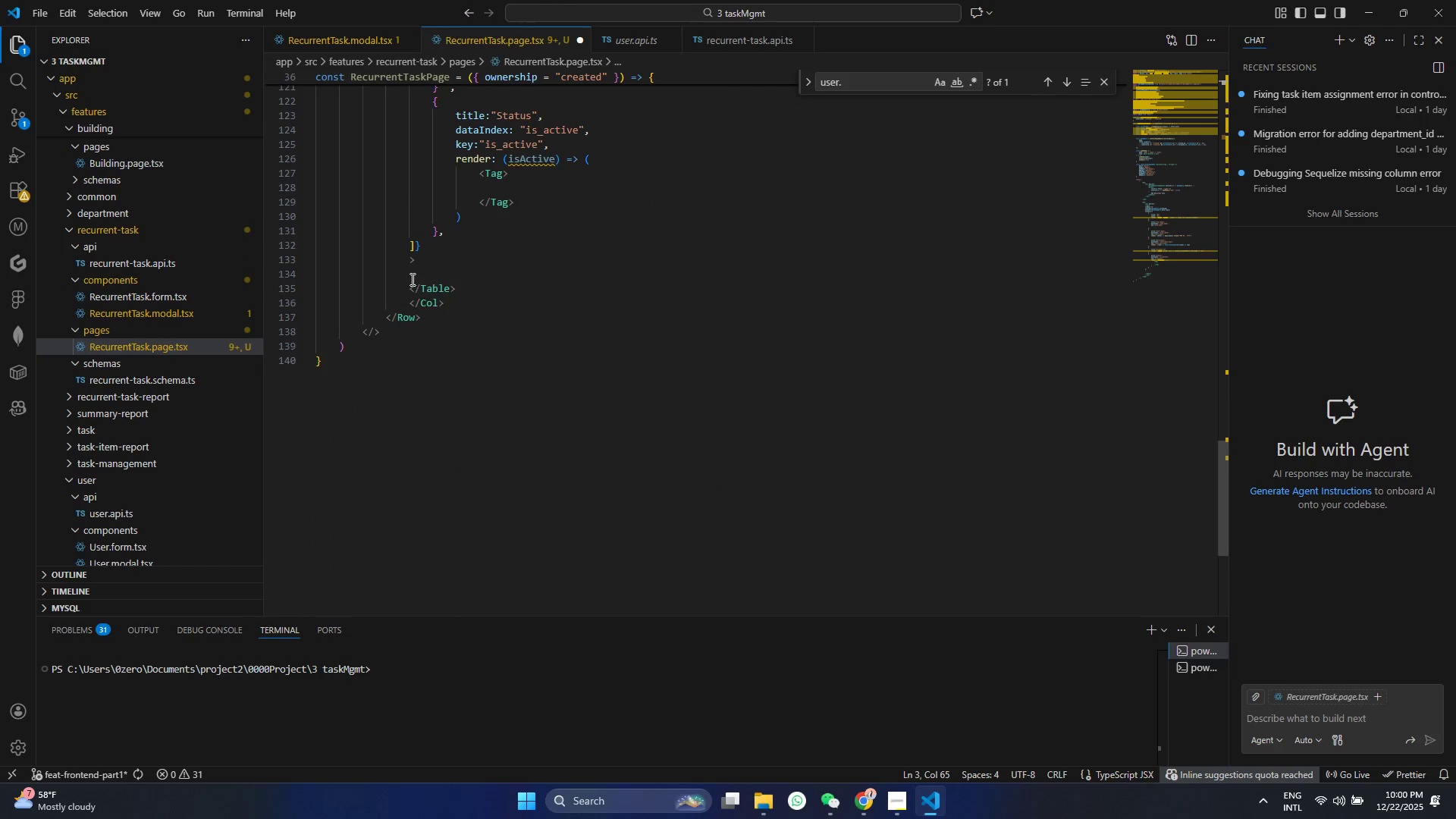 
left_click([508, 261])
 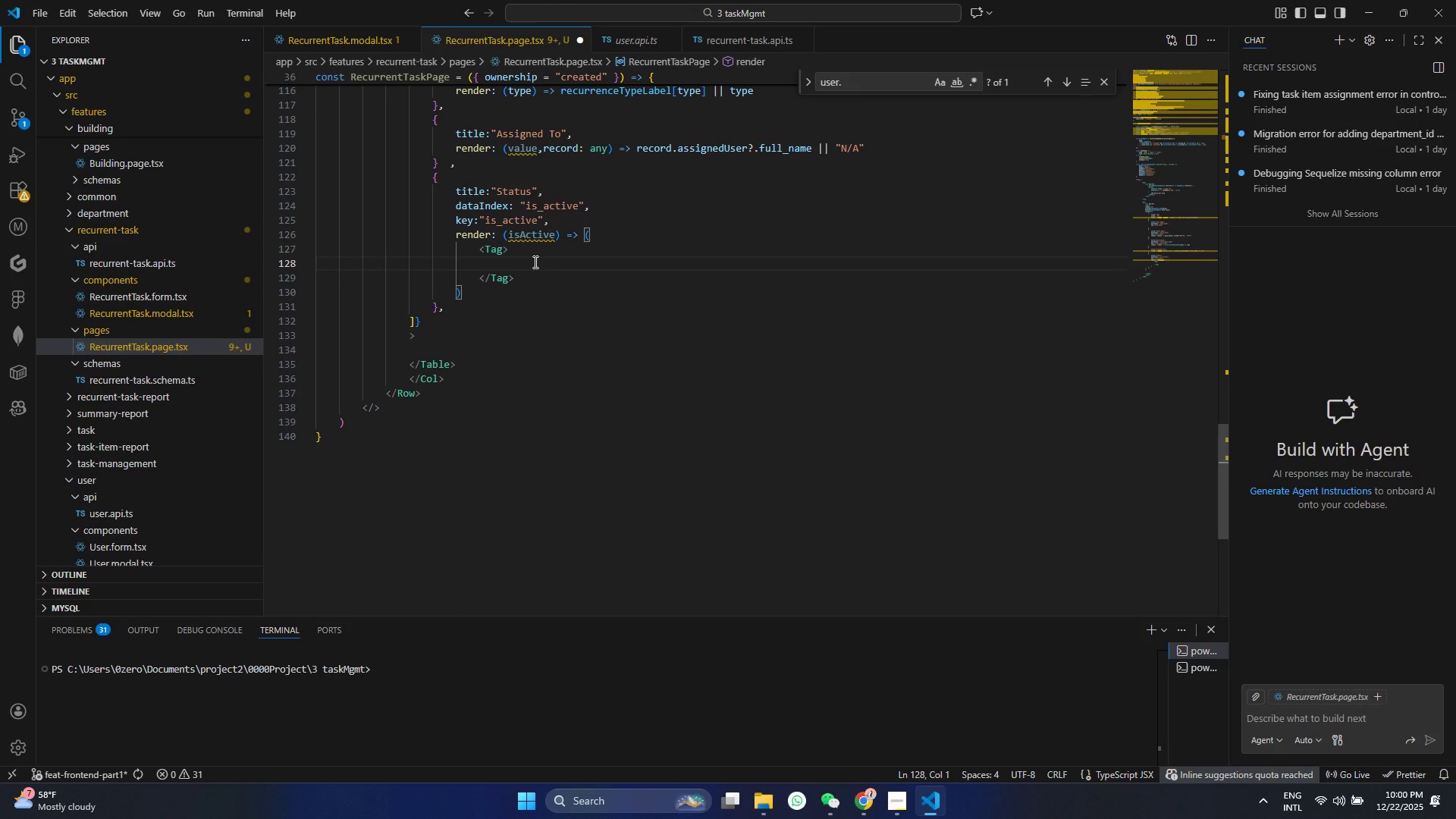 
scroll: coordinate [414, 279], scroll_direction: up, amount: 2.0
 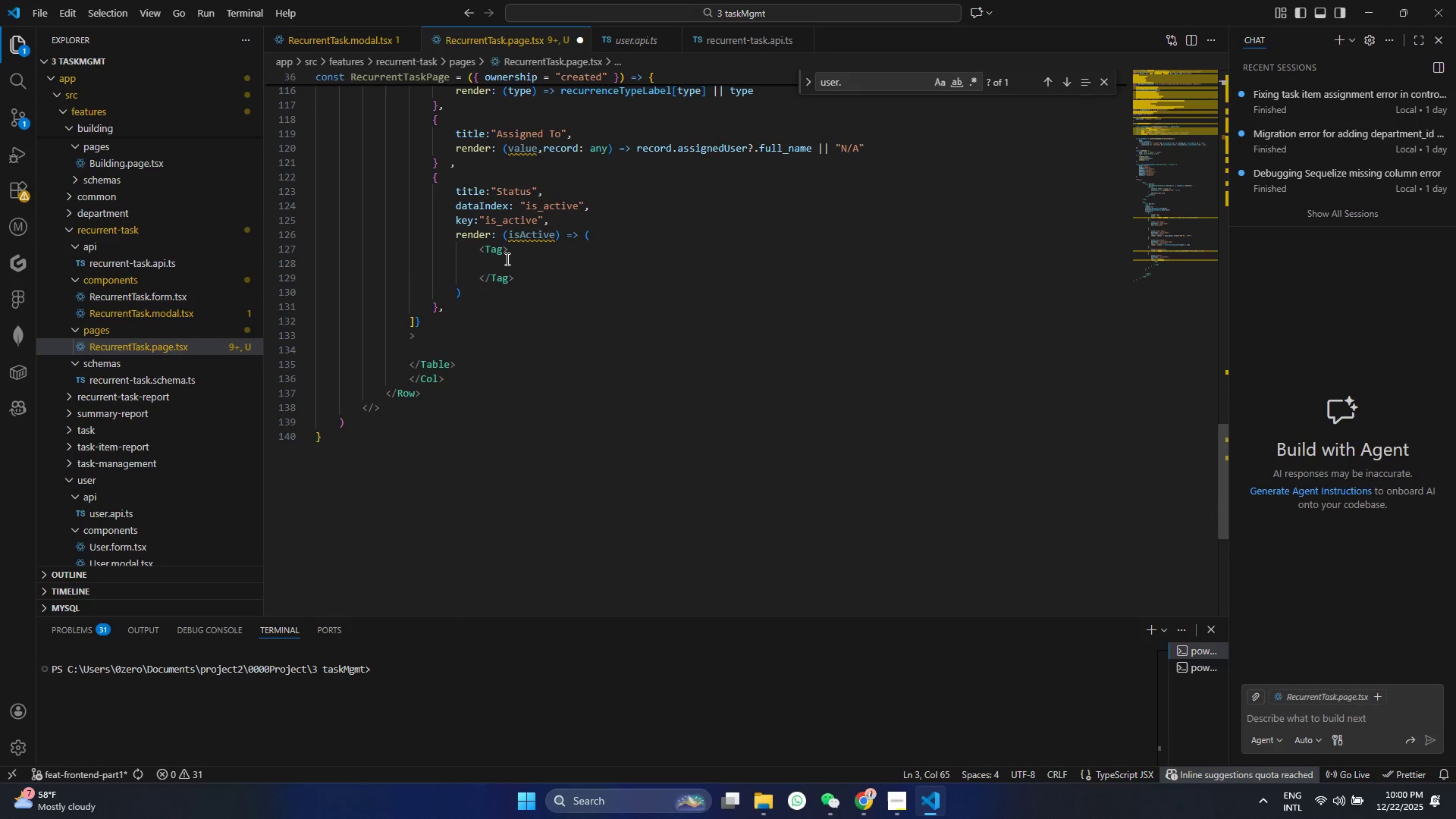 
hold_key(key=Space, duration=1.28)
 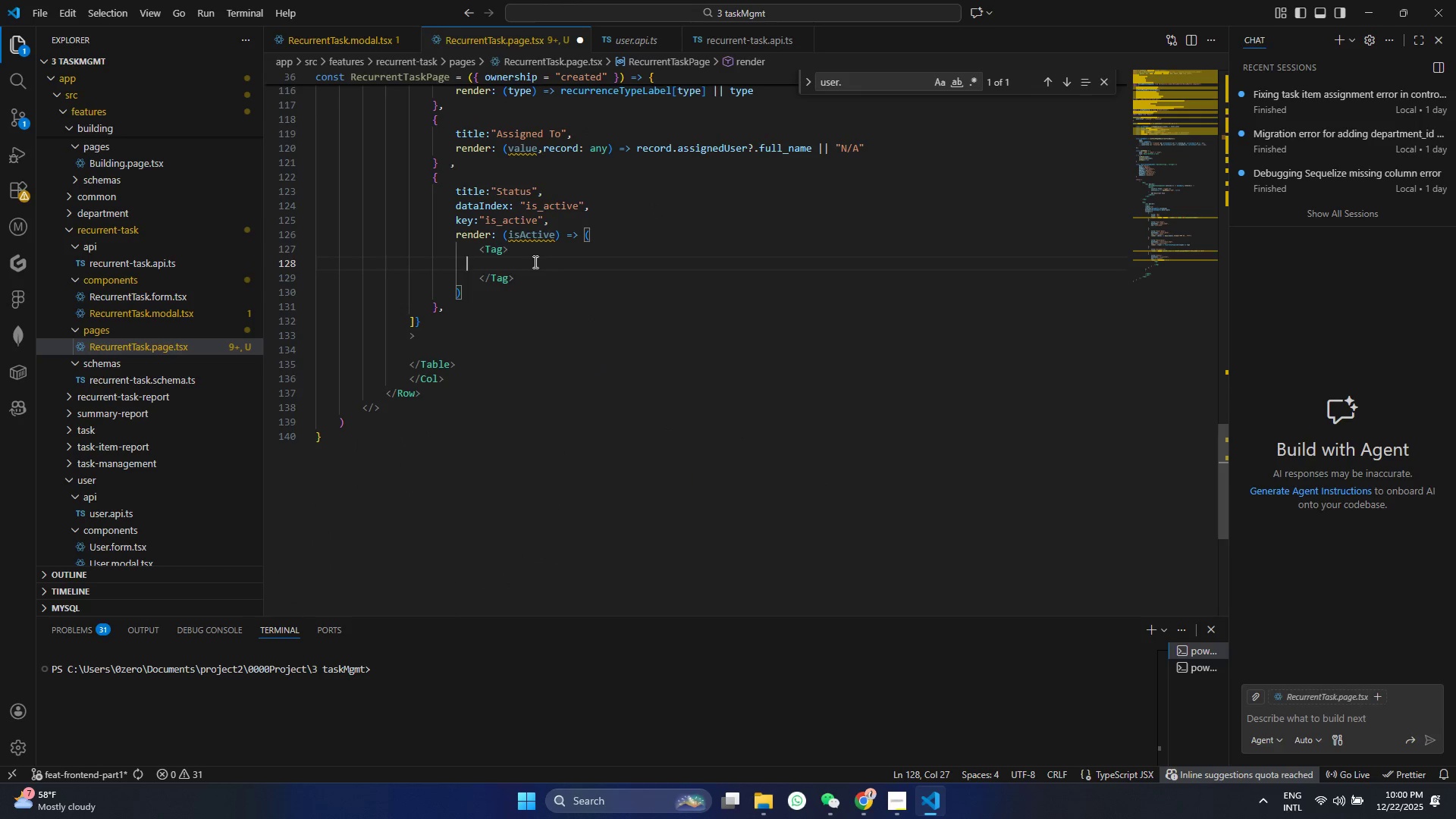 
key(Space)
 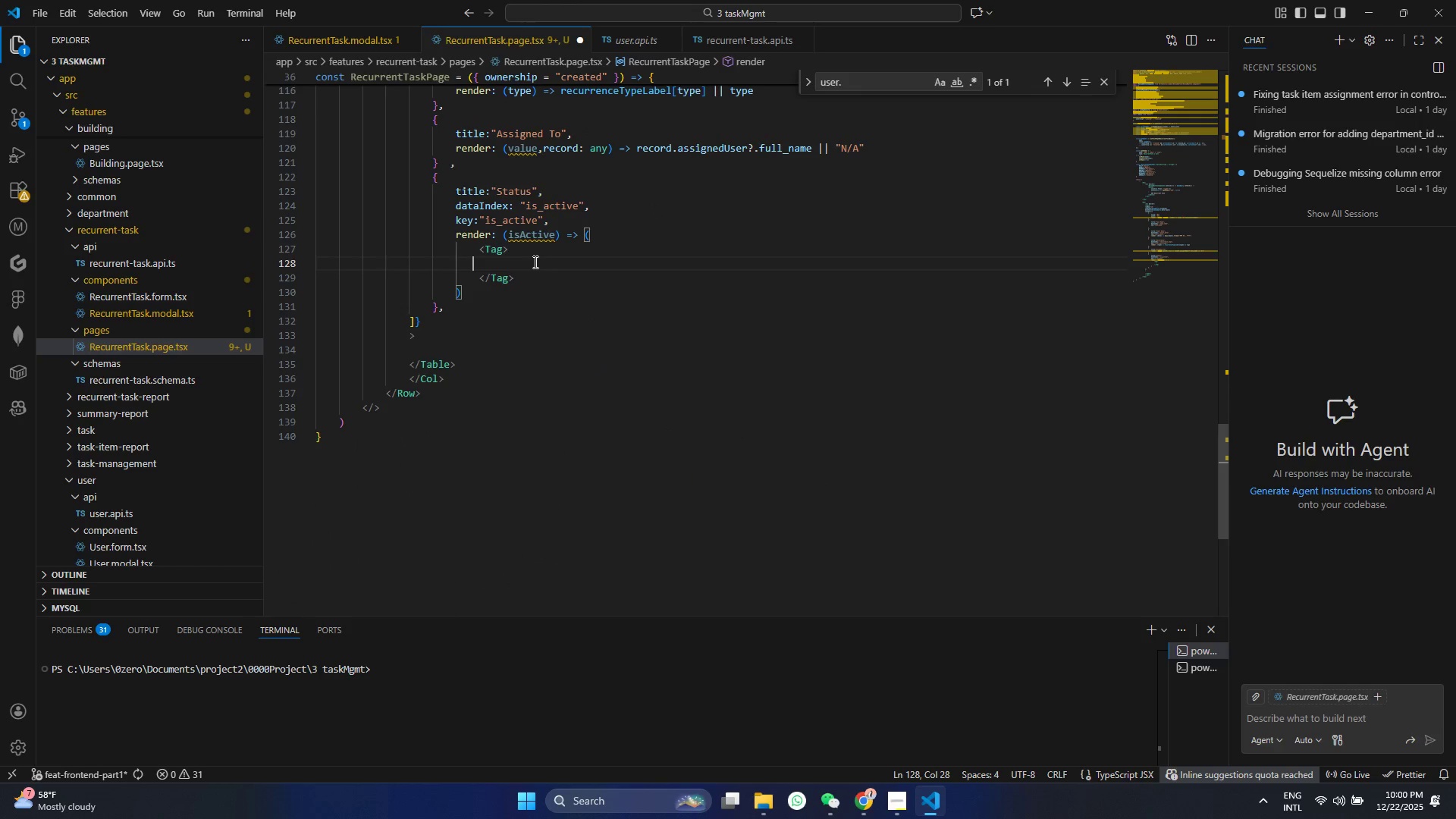 
key(Space)
 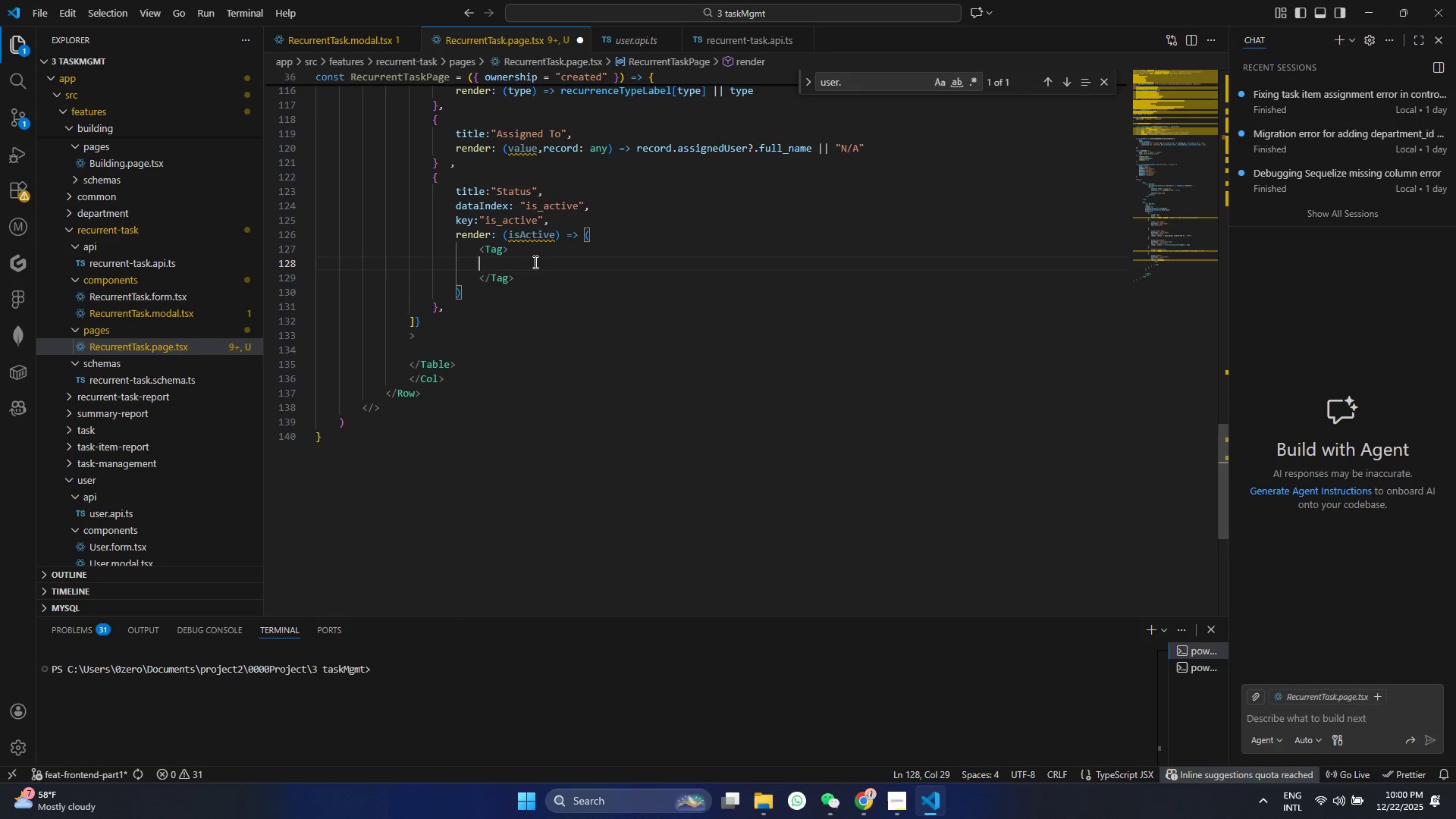 
key(Space)
 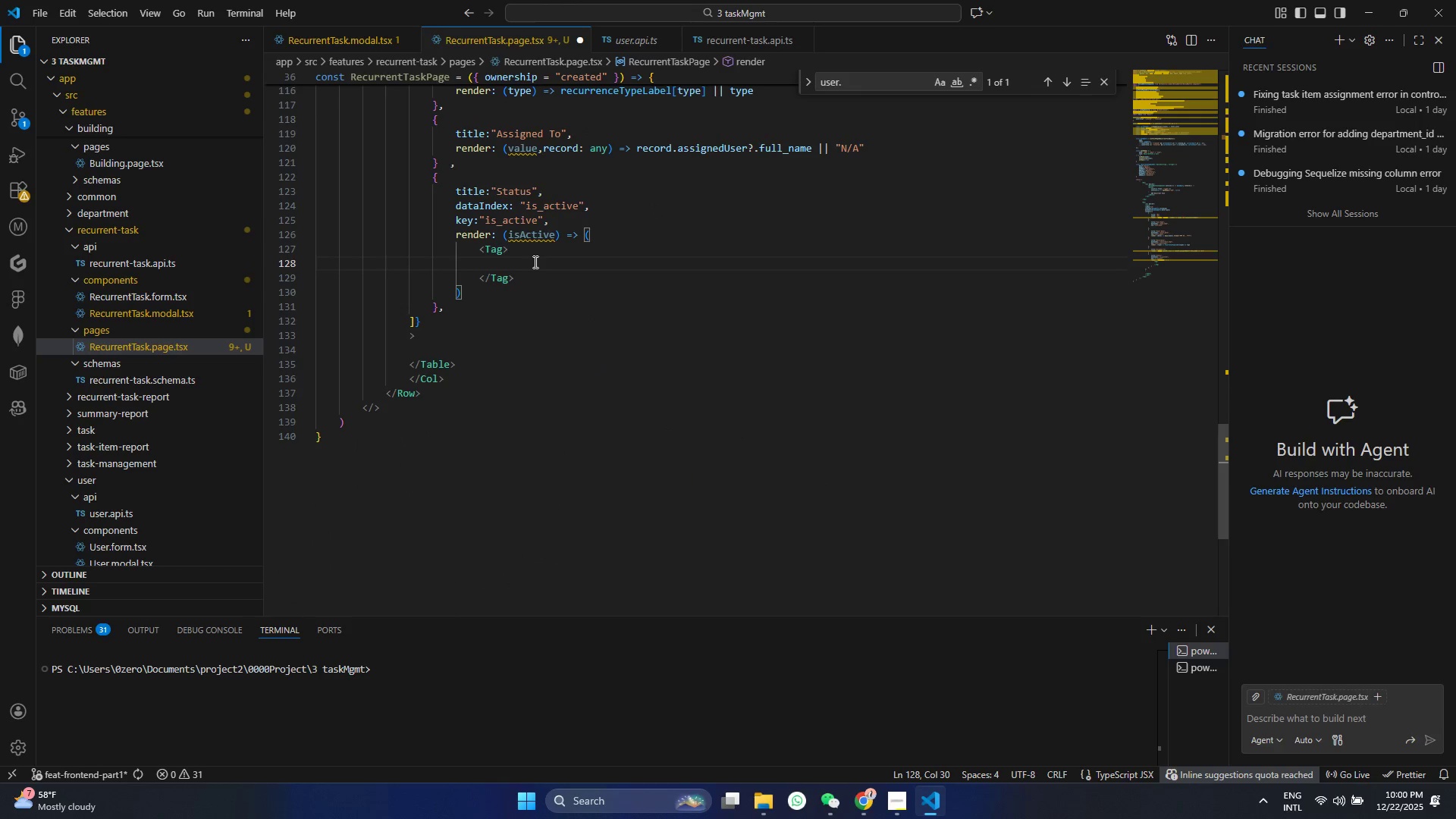 
key(Space)
 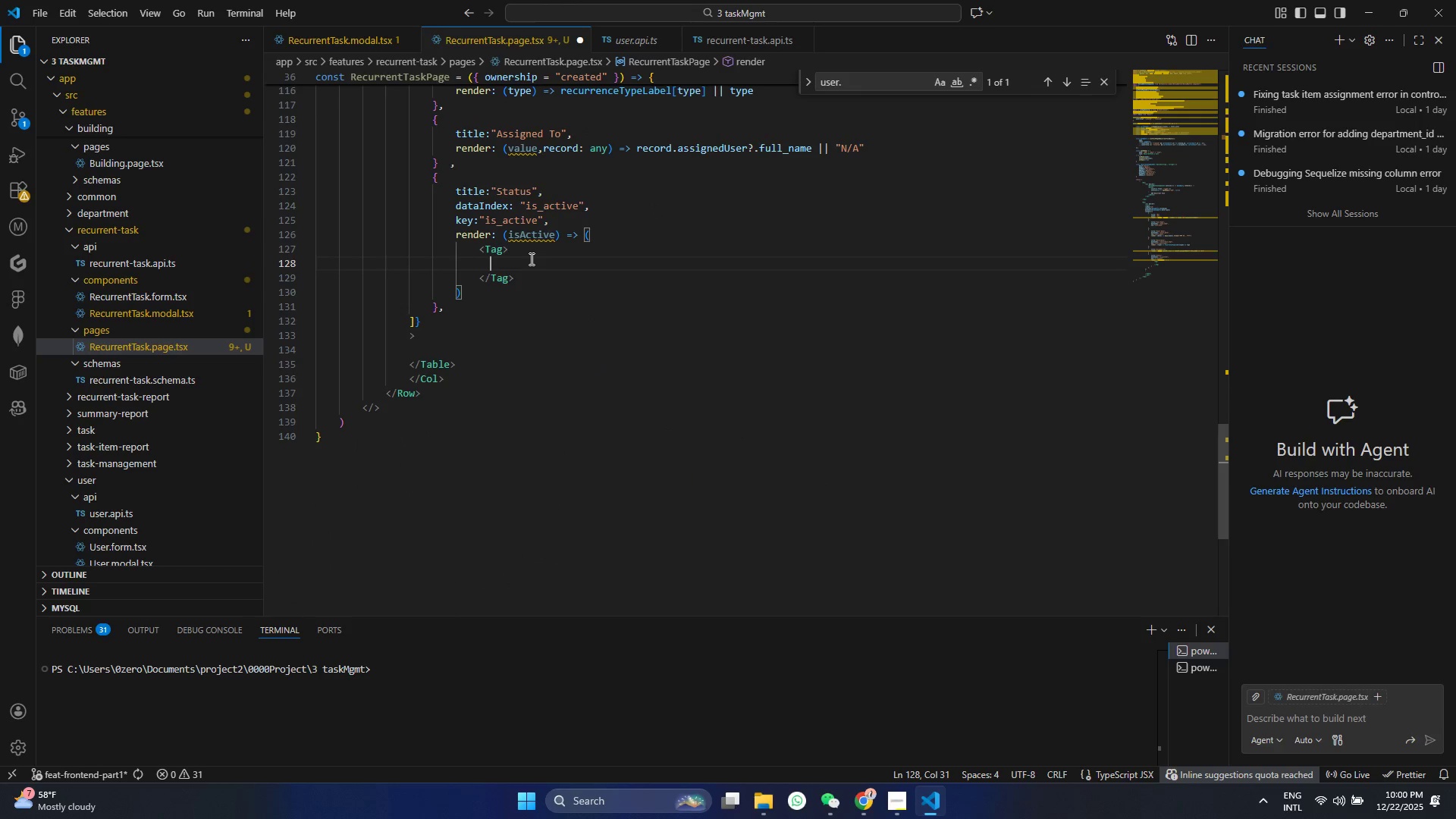 
type({ISA)
 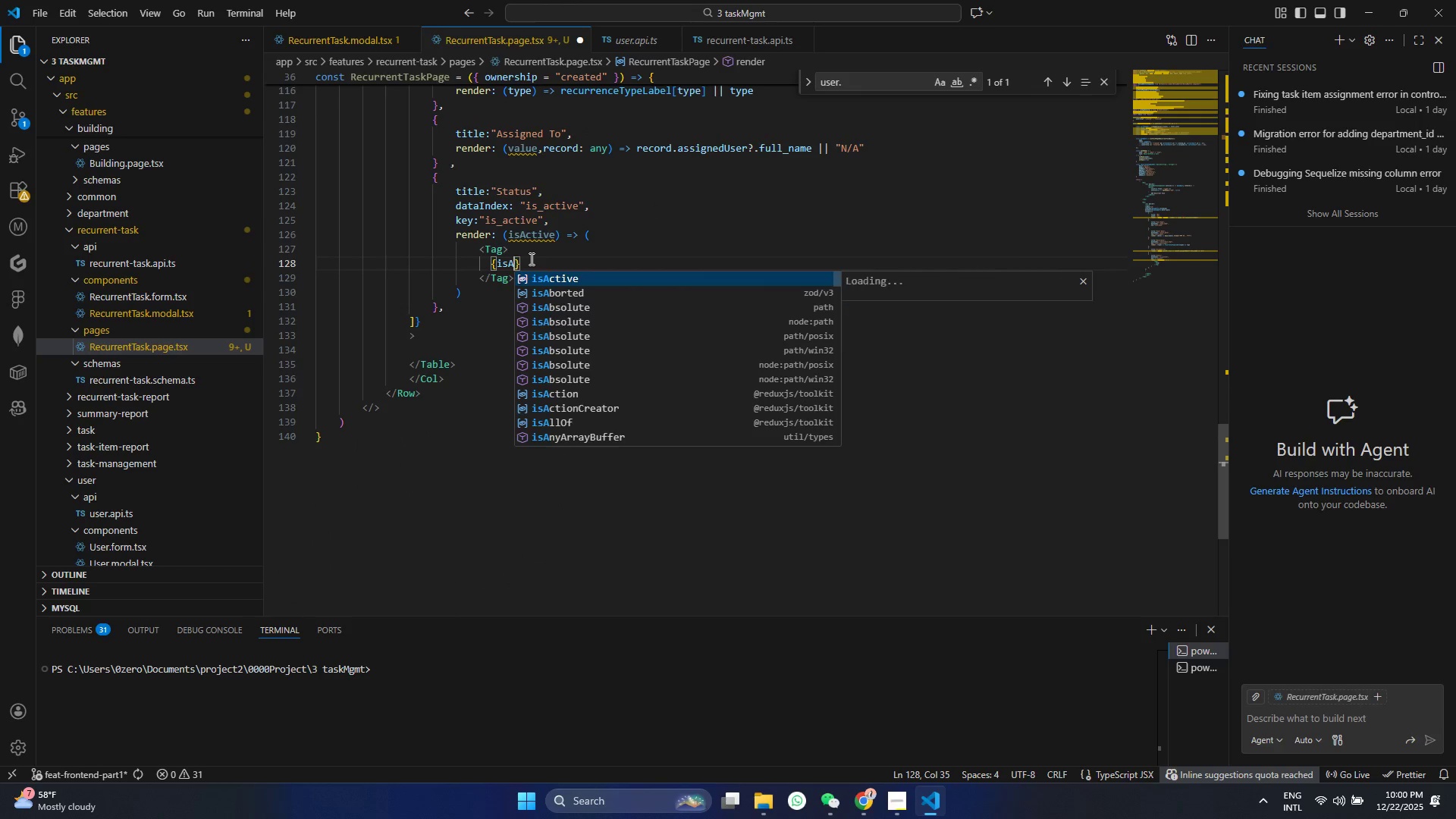 
key(Shift+Enter)
 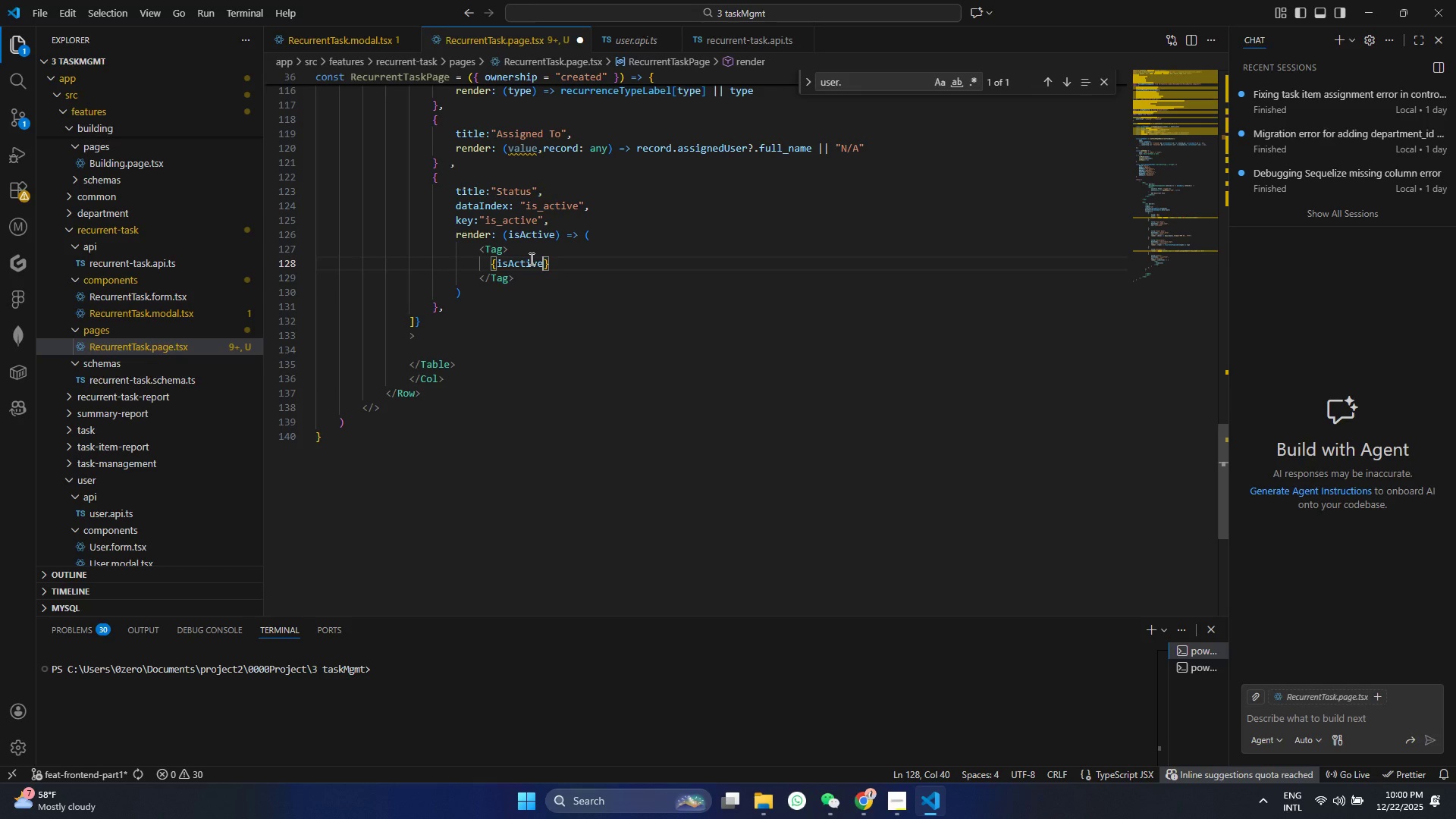 
key(Space)
 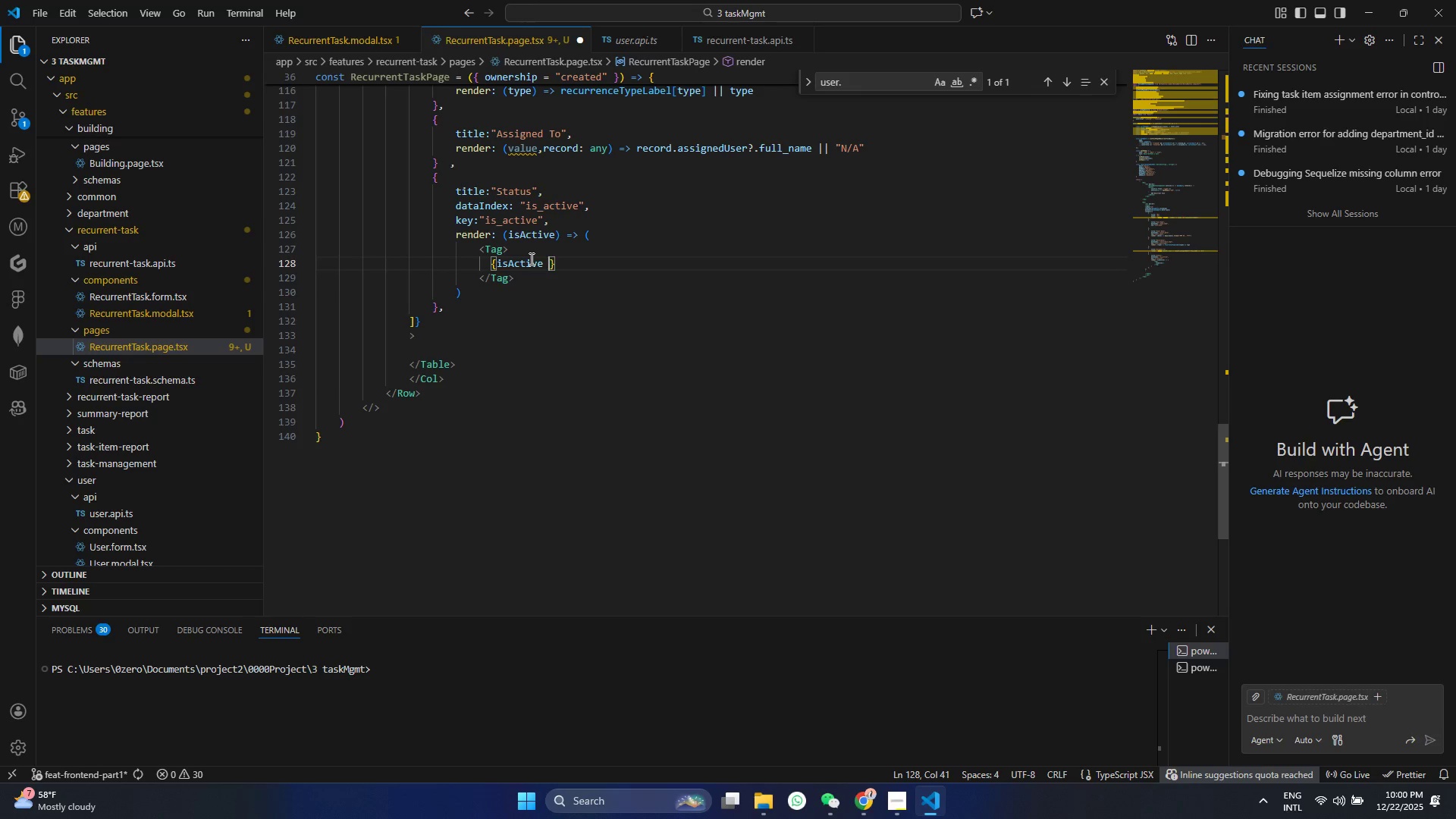 
key(Shift+Slash)
 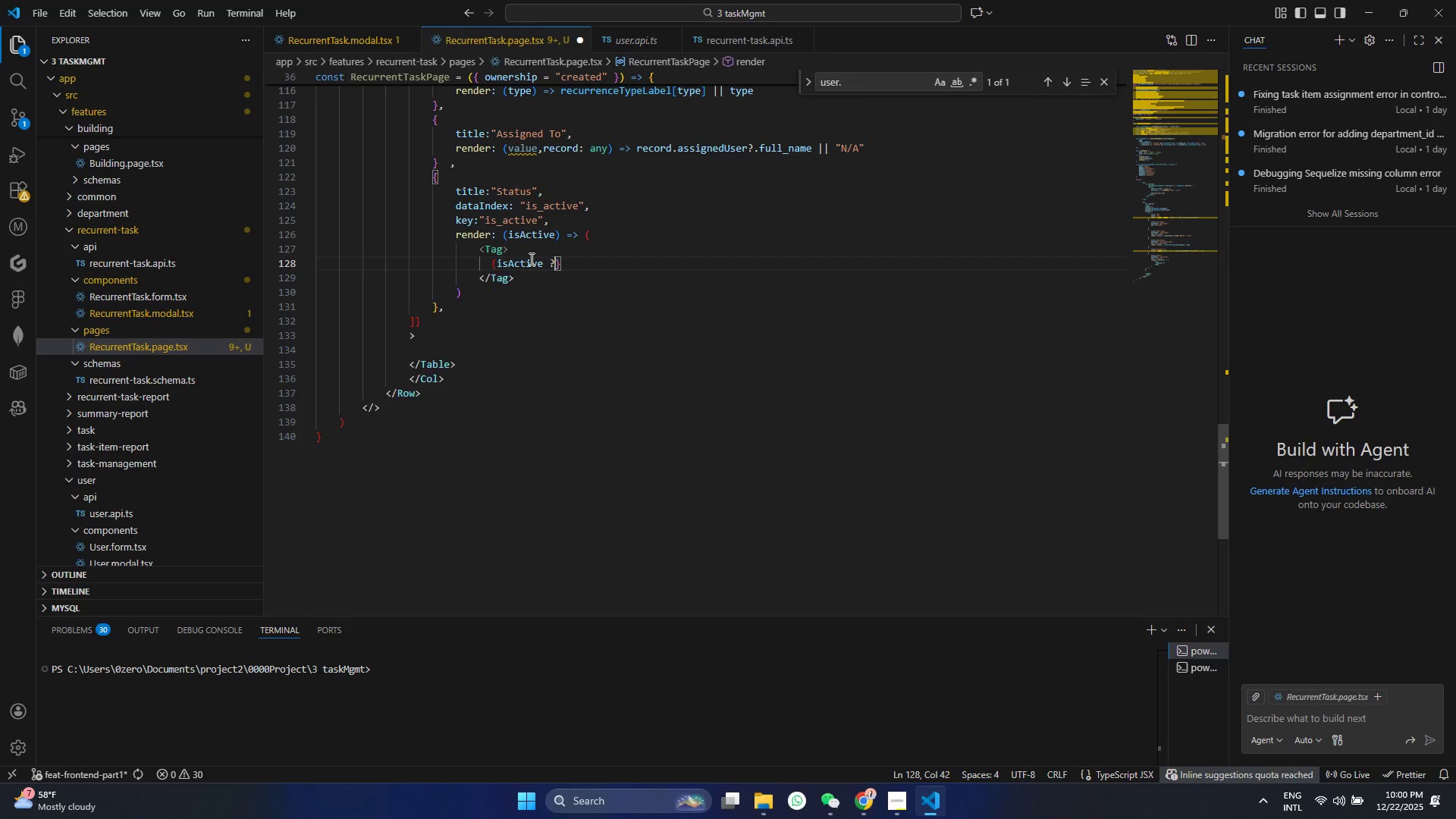 
key(Shift+Space)
 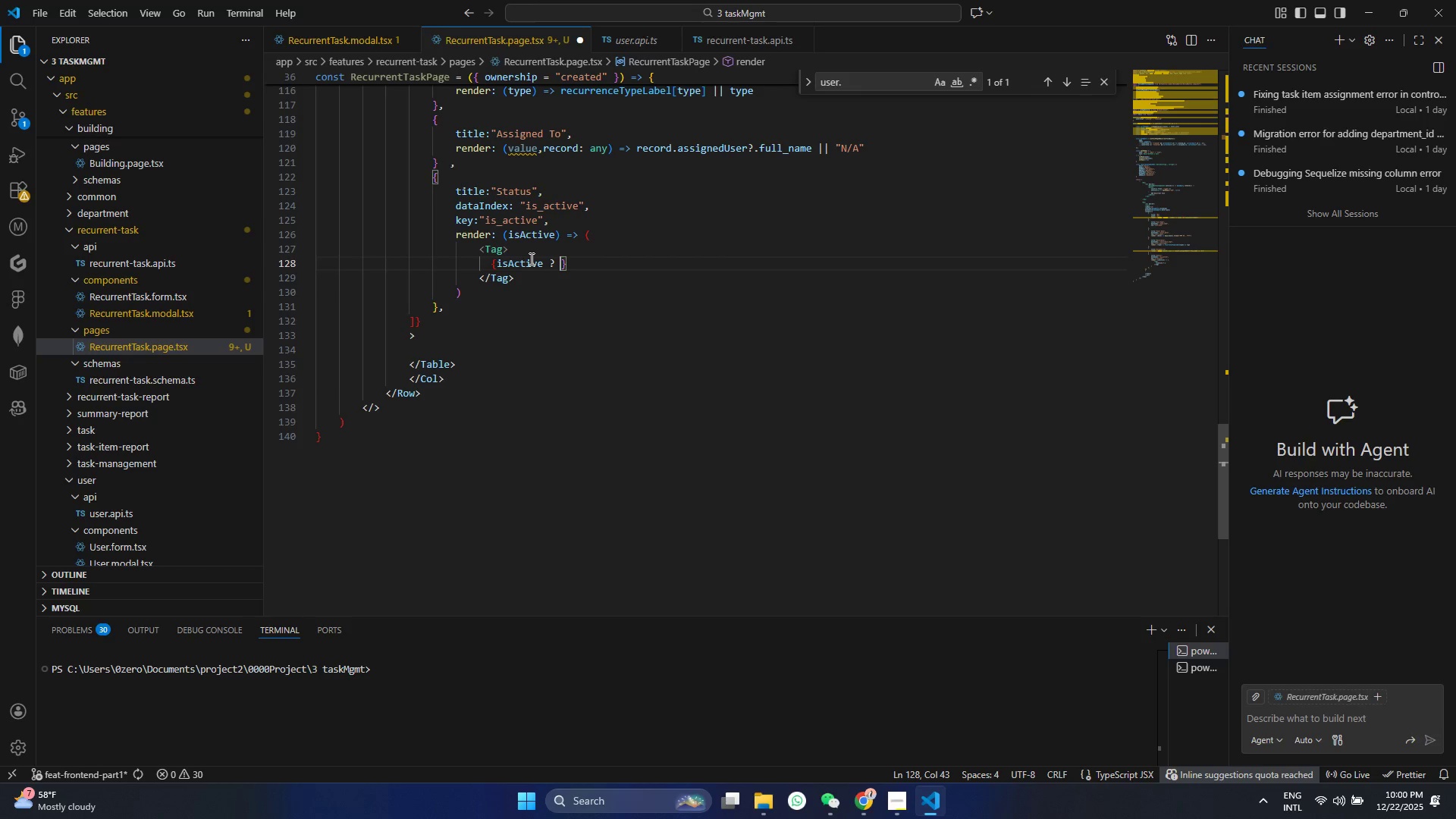 
key(Shift+Quote)
 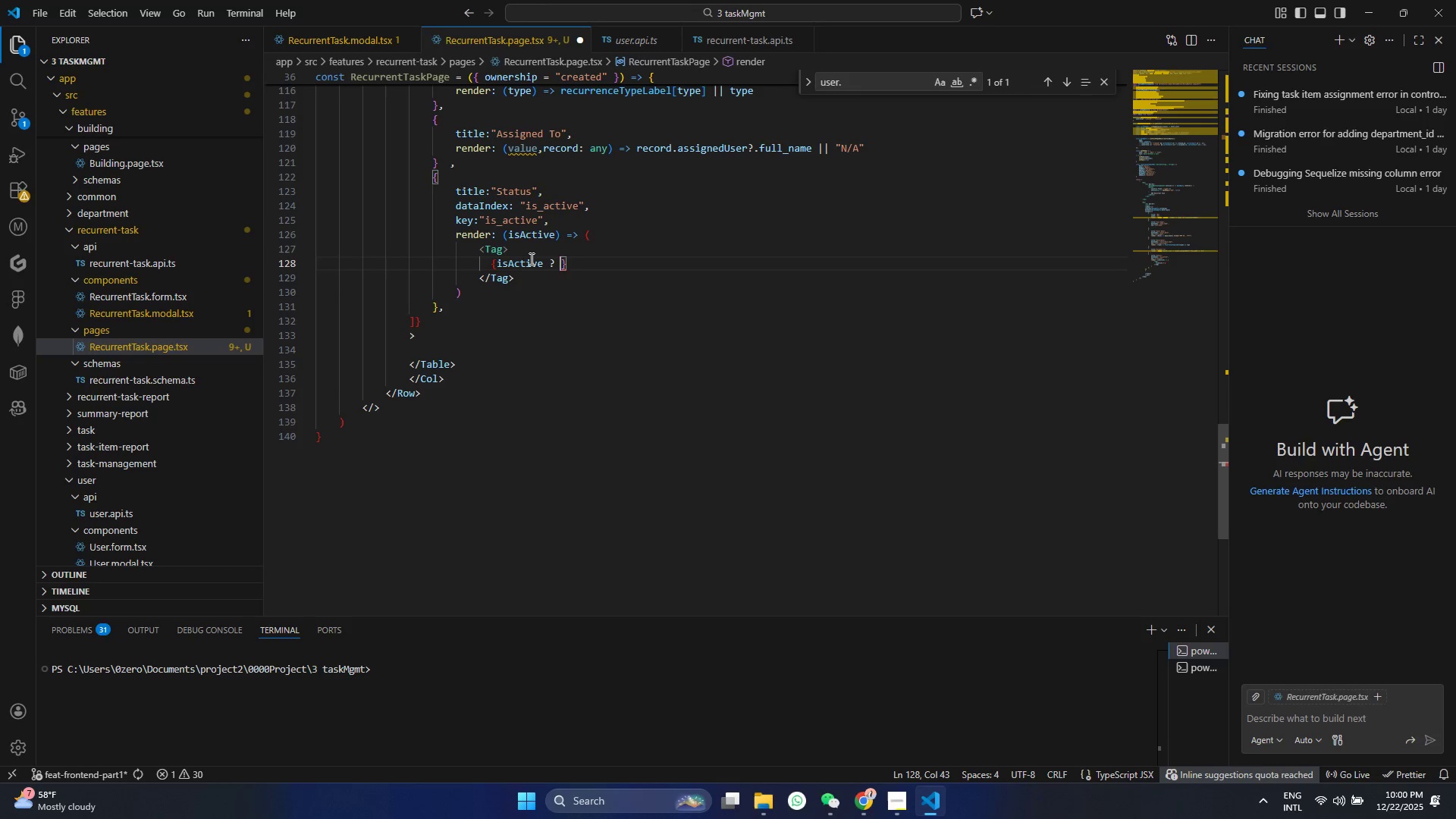 
key(Shift+Quote)
 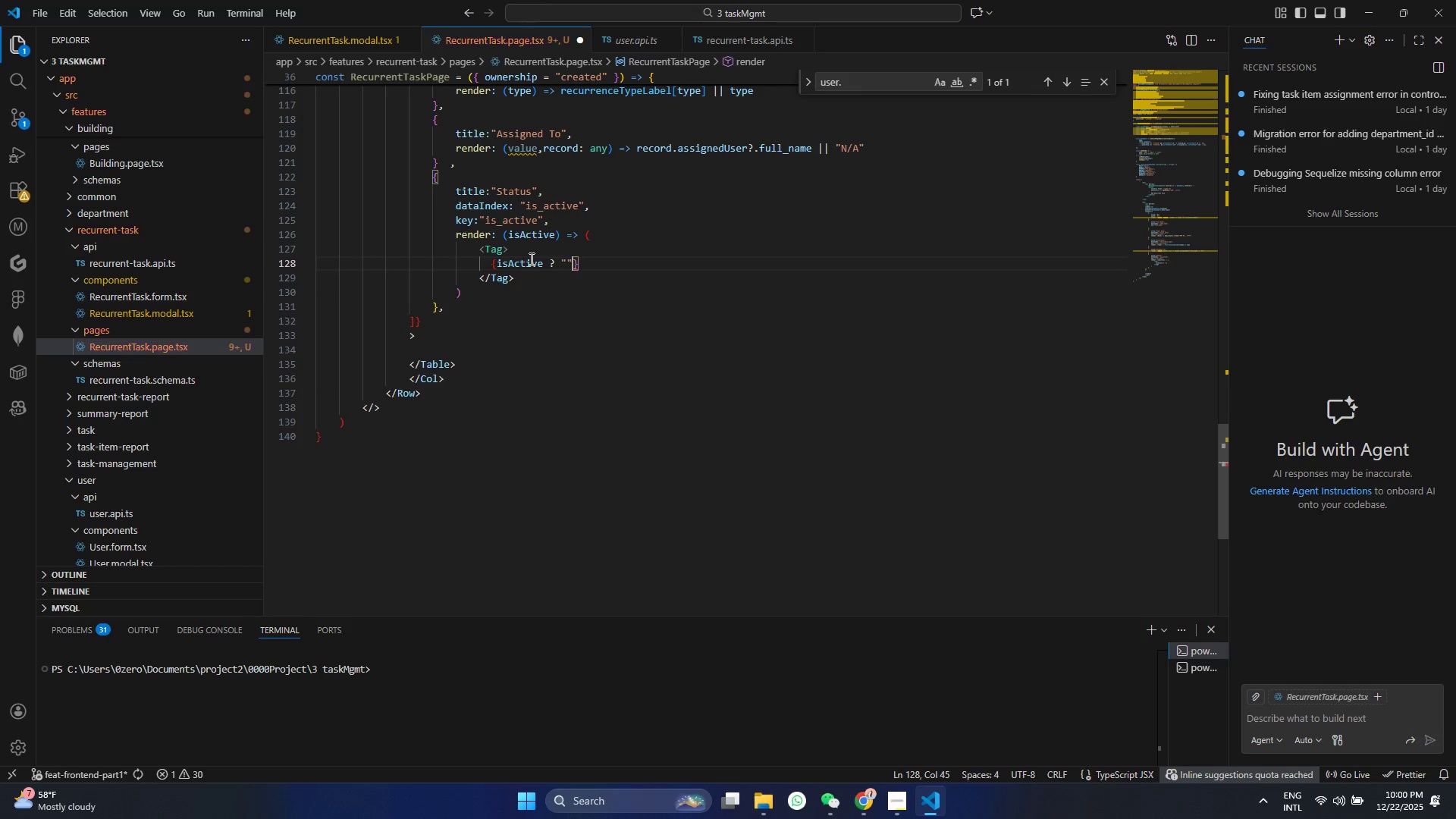 
key(ArrowLeft)
 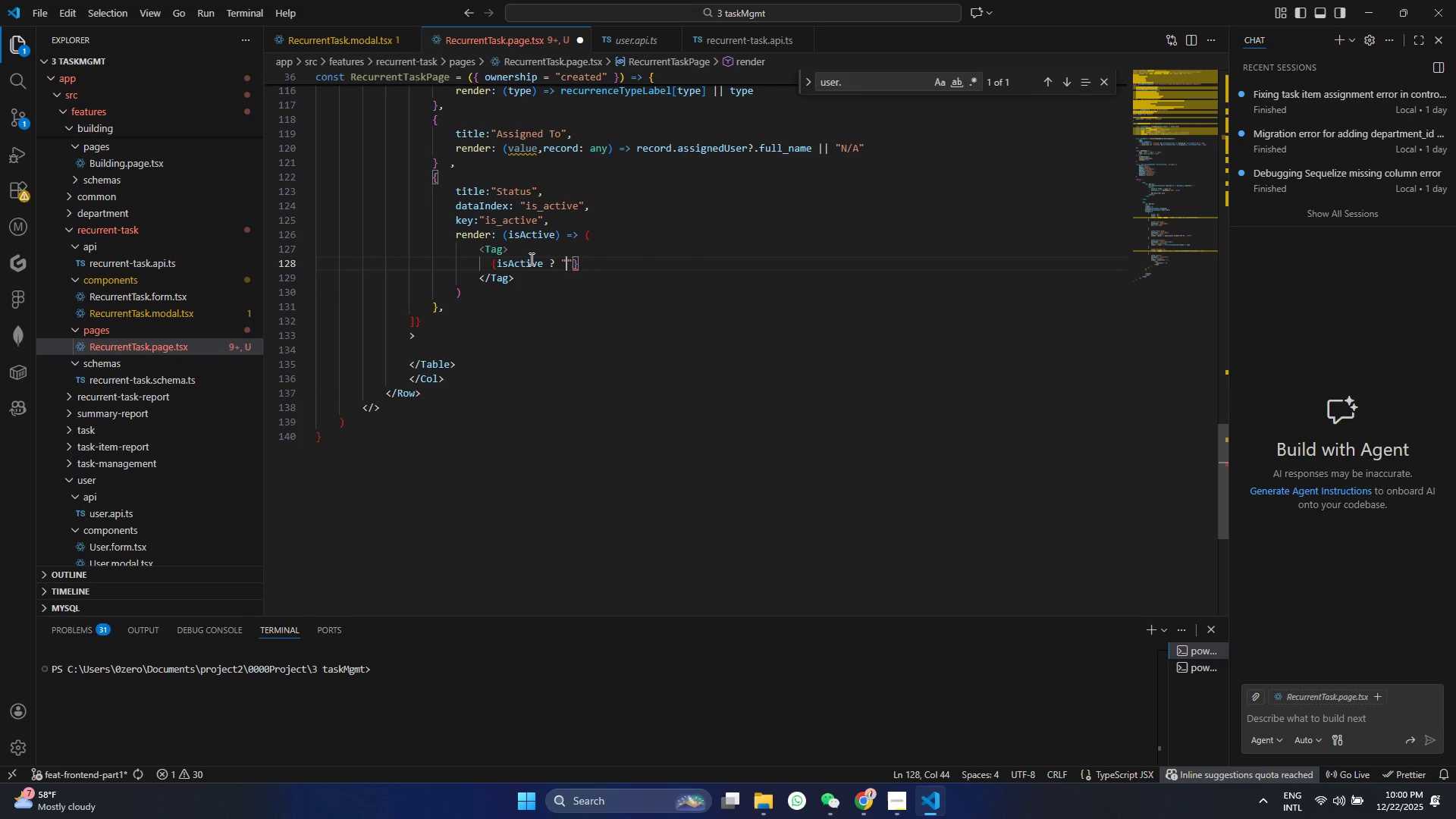 
type(ACtive)
 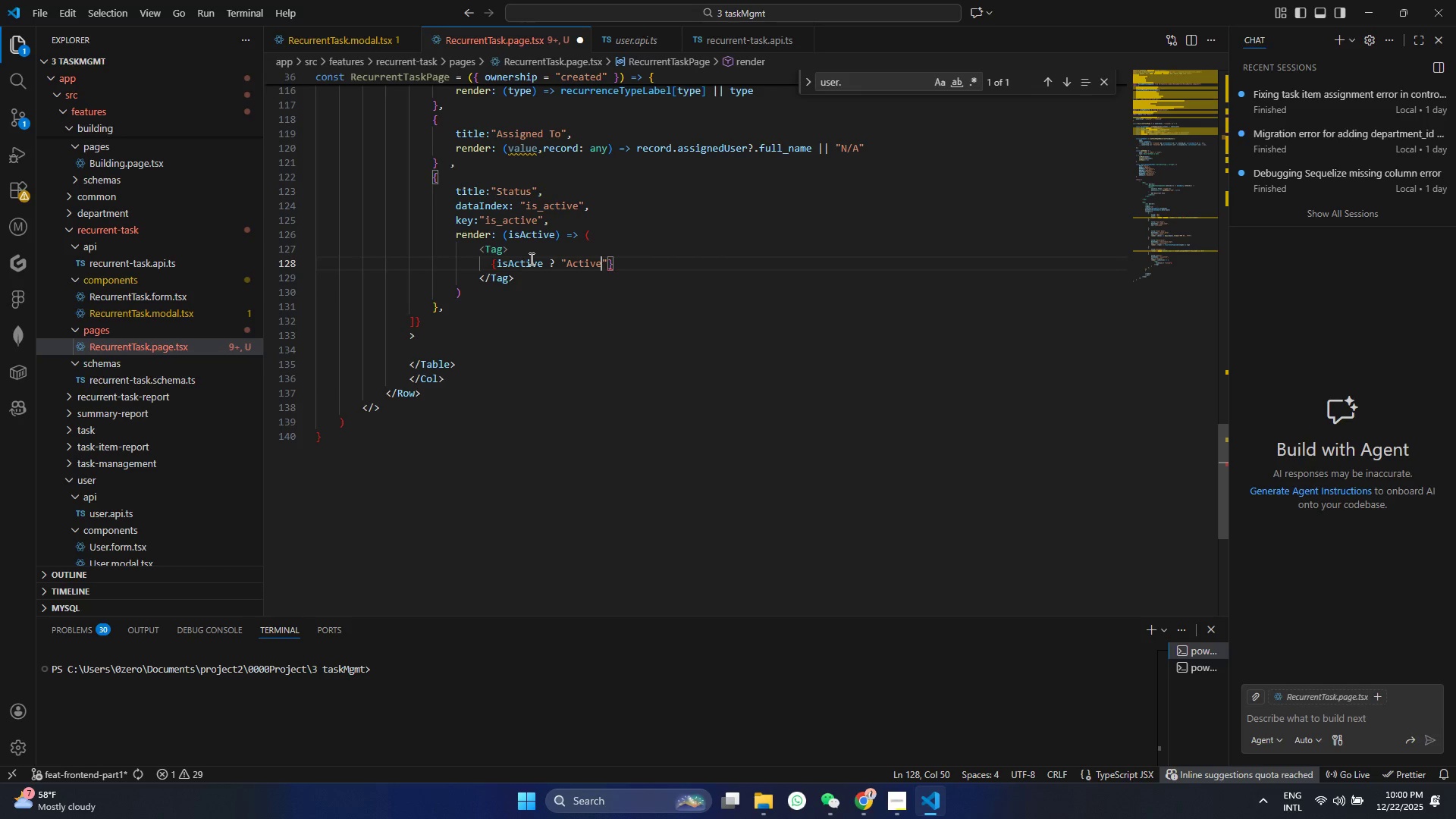 
key(ArrowRight)
 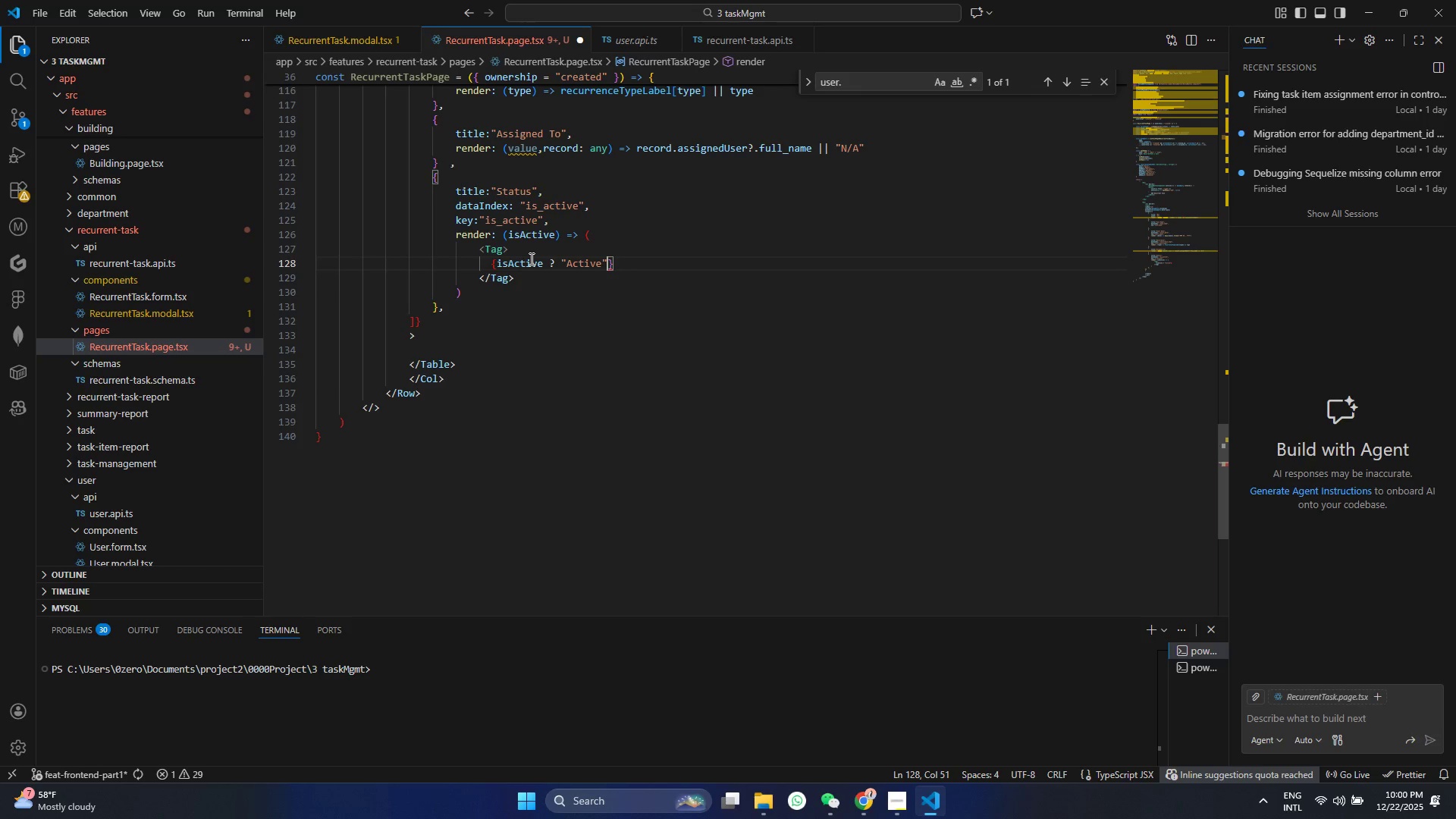 
key(Space)
 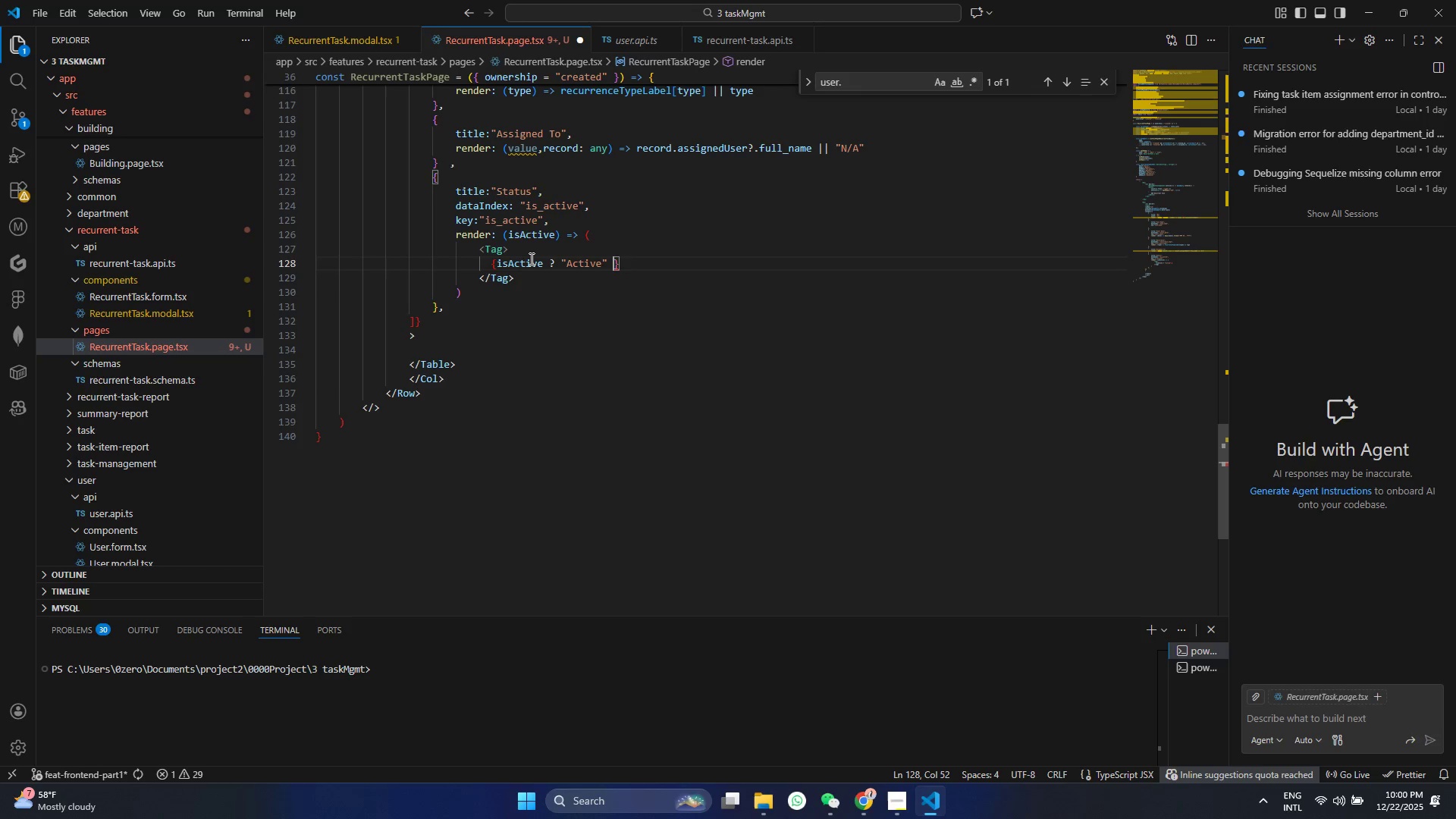 
key(Shift+Semicolon)
 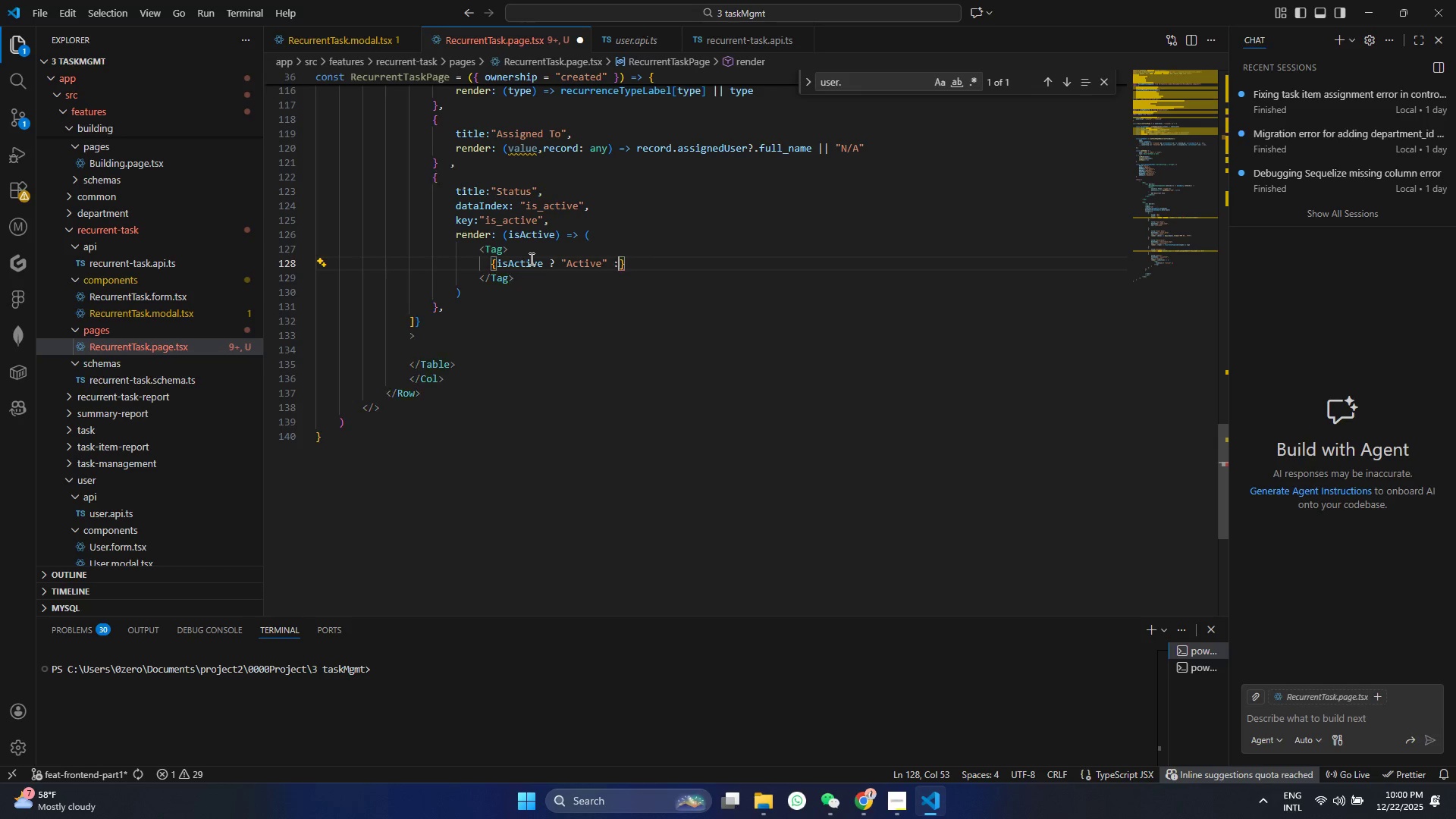 
key(Shift+Space)
 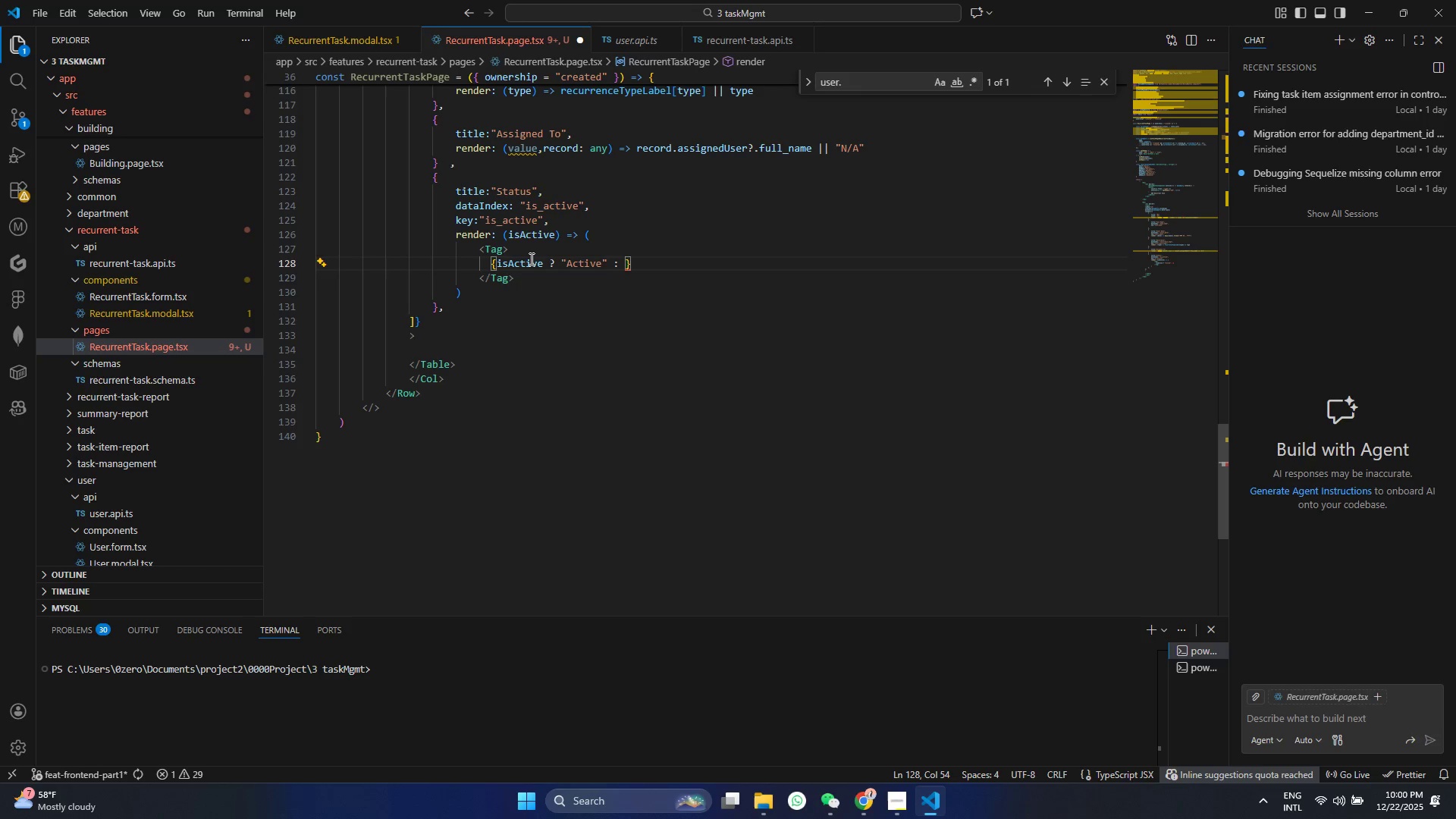 
key(Shift+Quote)
 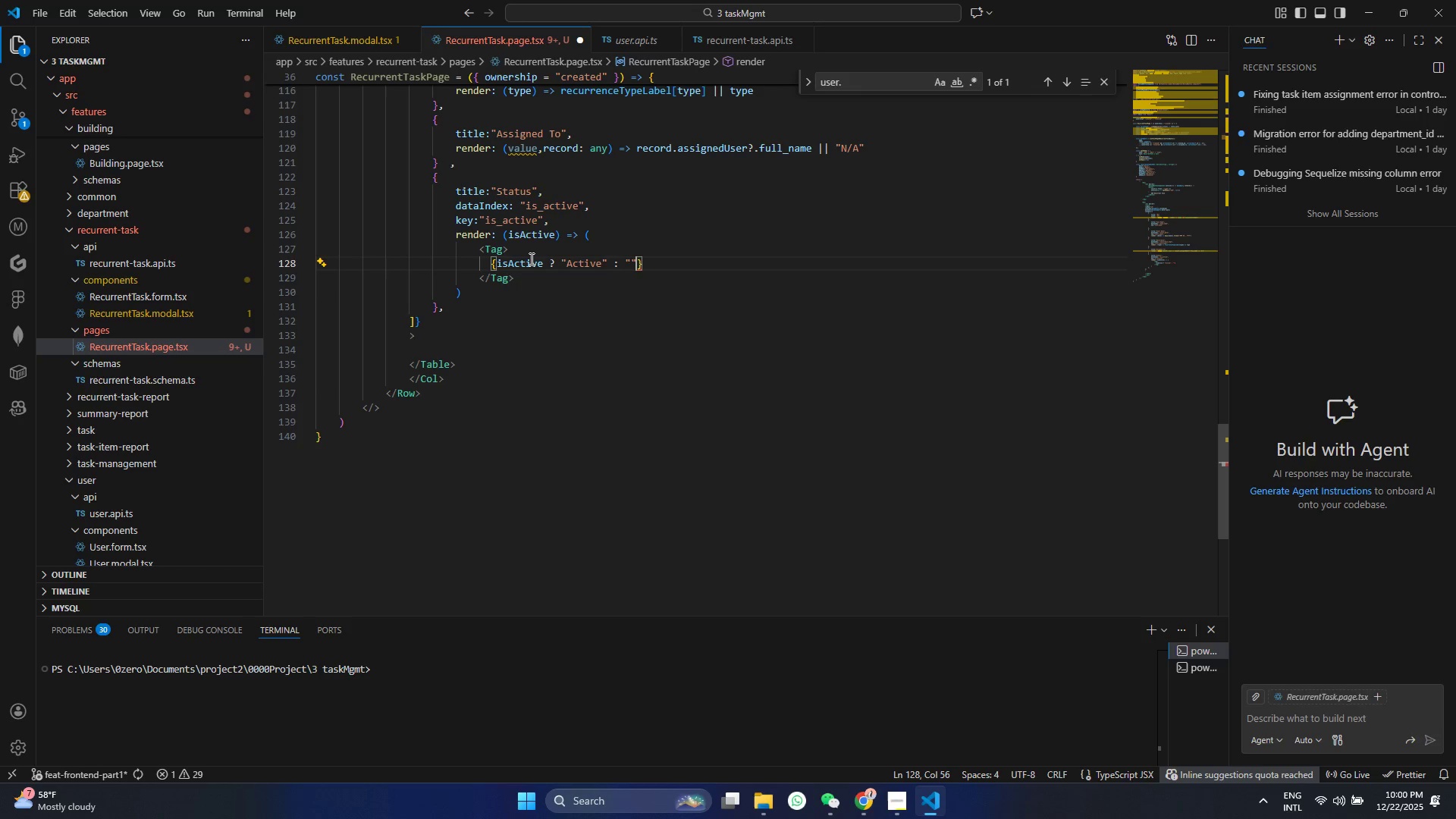 
key(Shift+Quote)
 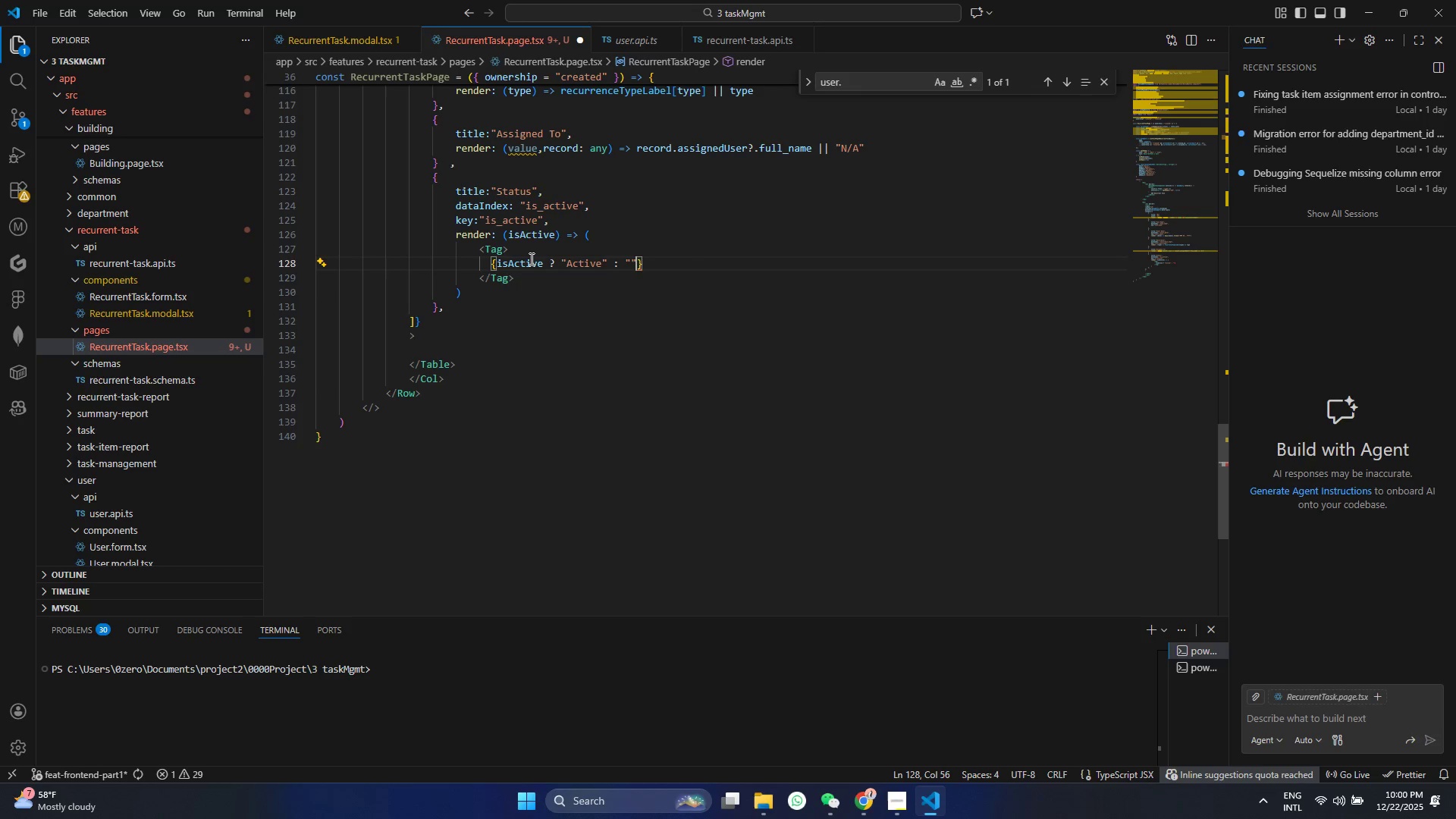 
key(Shift+ArrowLeft)
 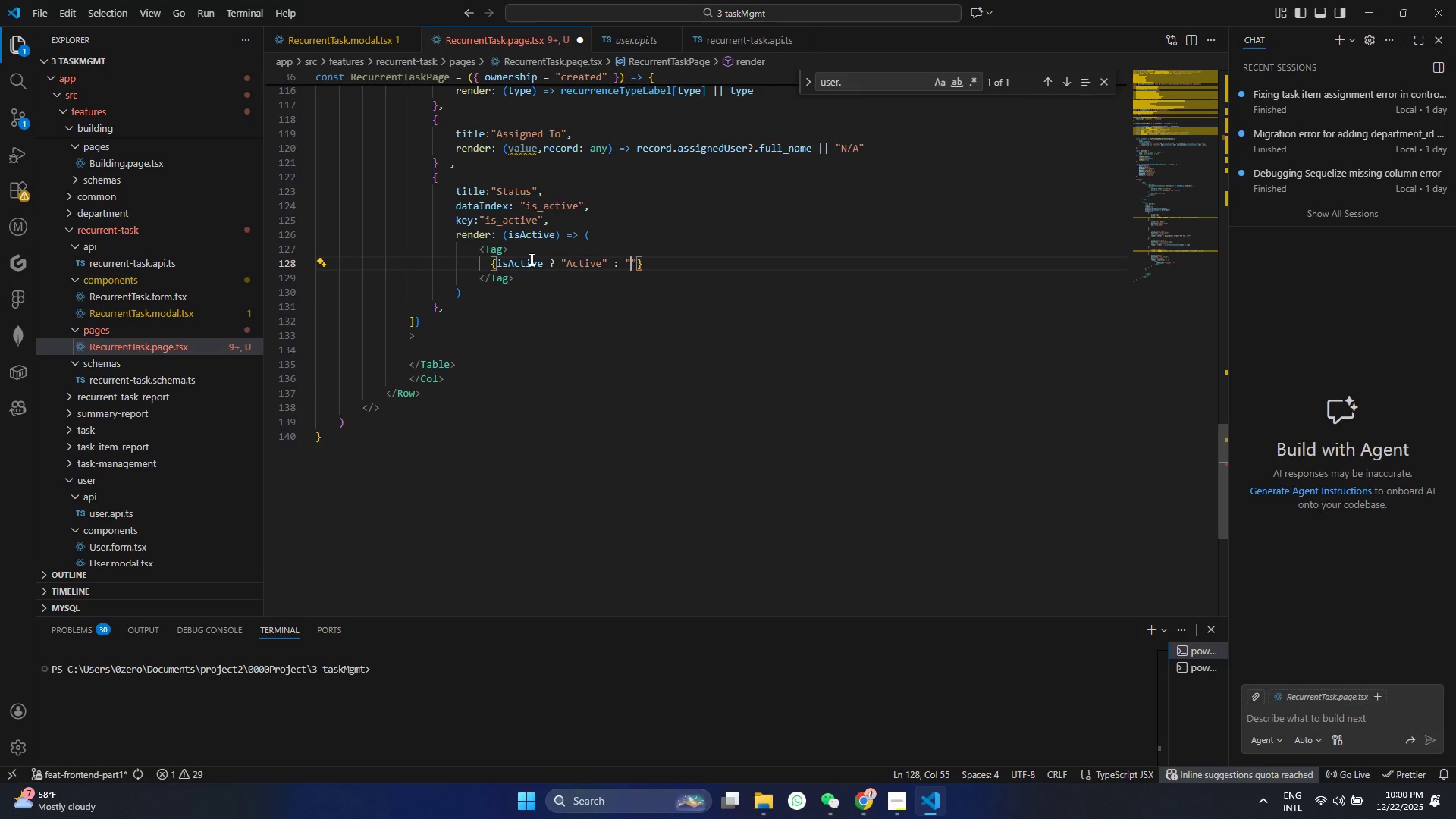 
type(InA)
key(Backspace)
type(actv)
key(Backspace)
type(ive)
 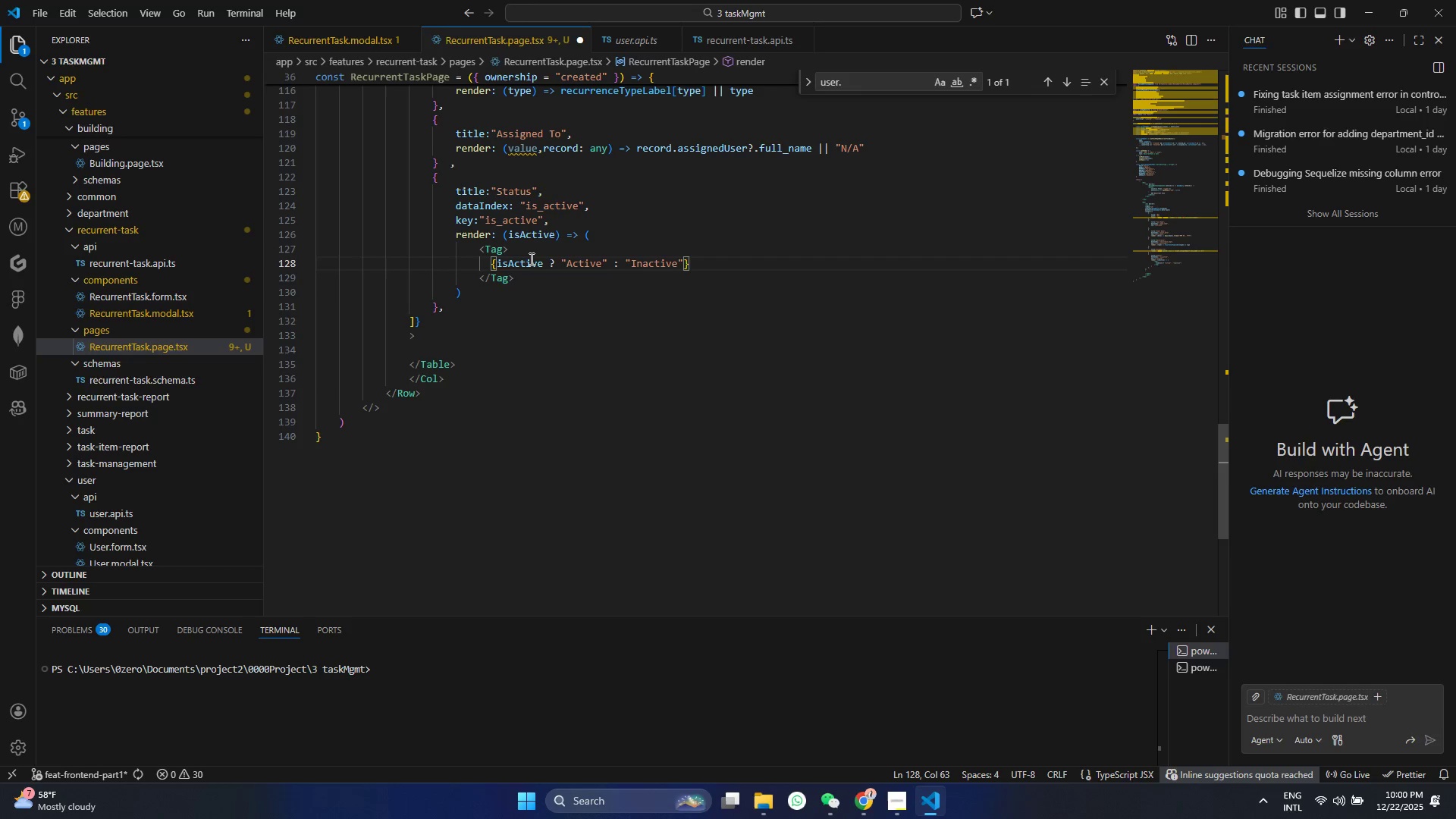 
hold_key(key=ControlLeft, duration=0.77)
 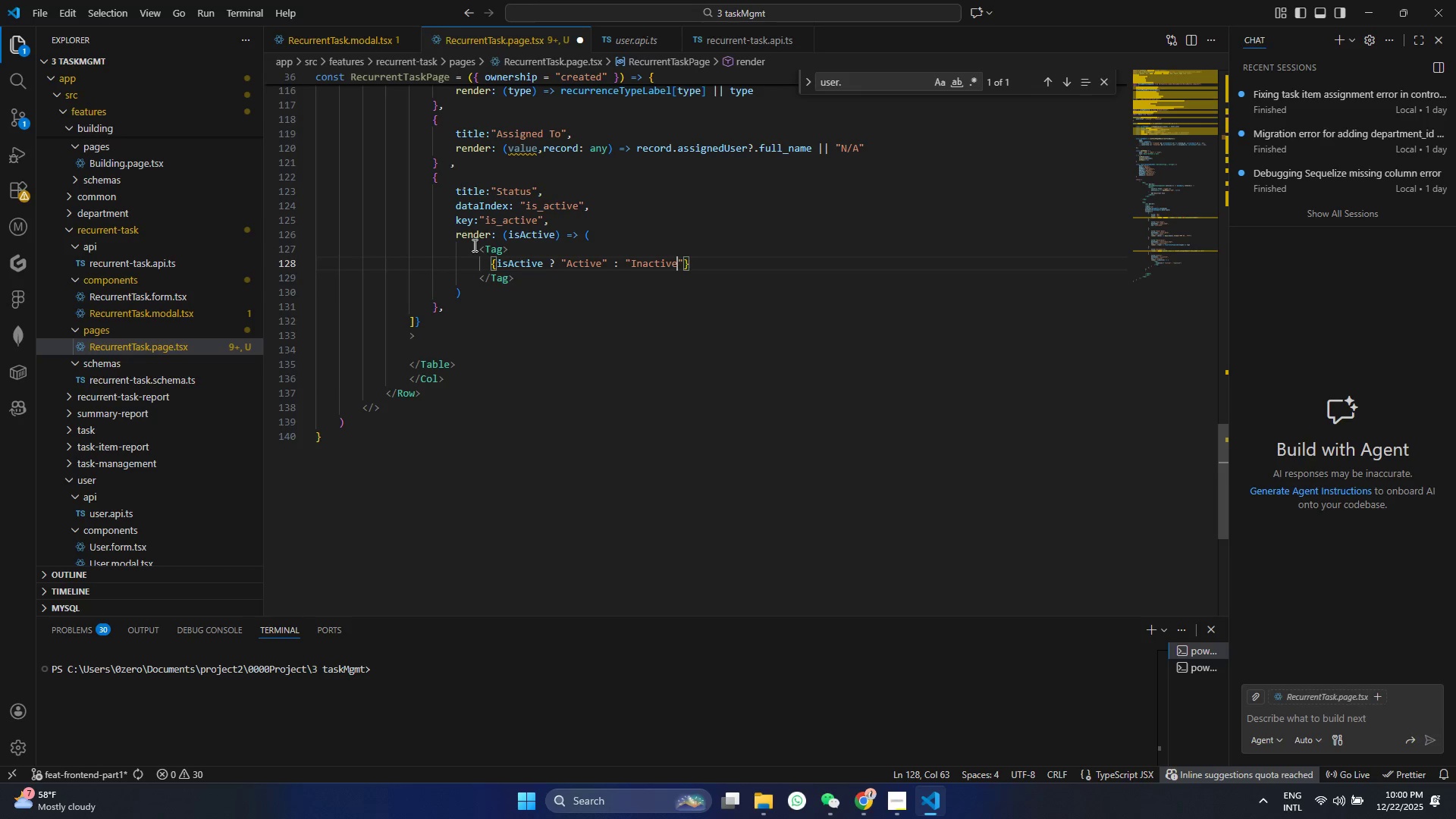 
left_click([499, 247])
 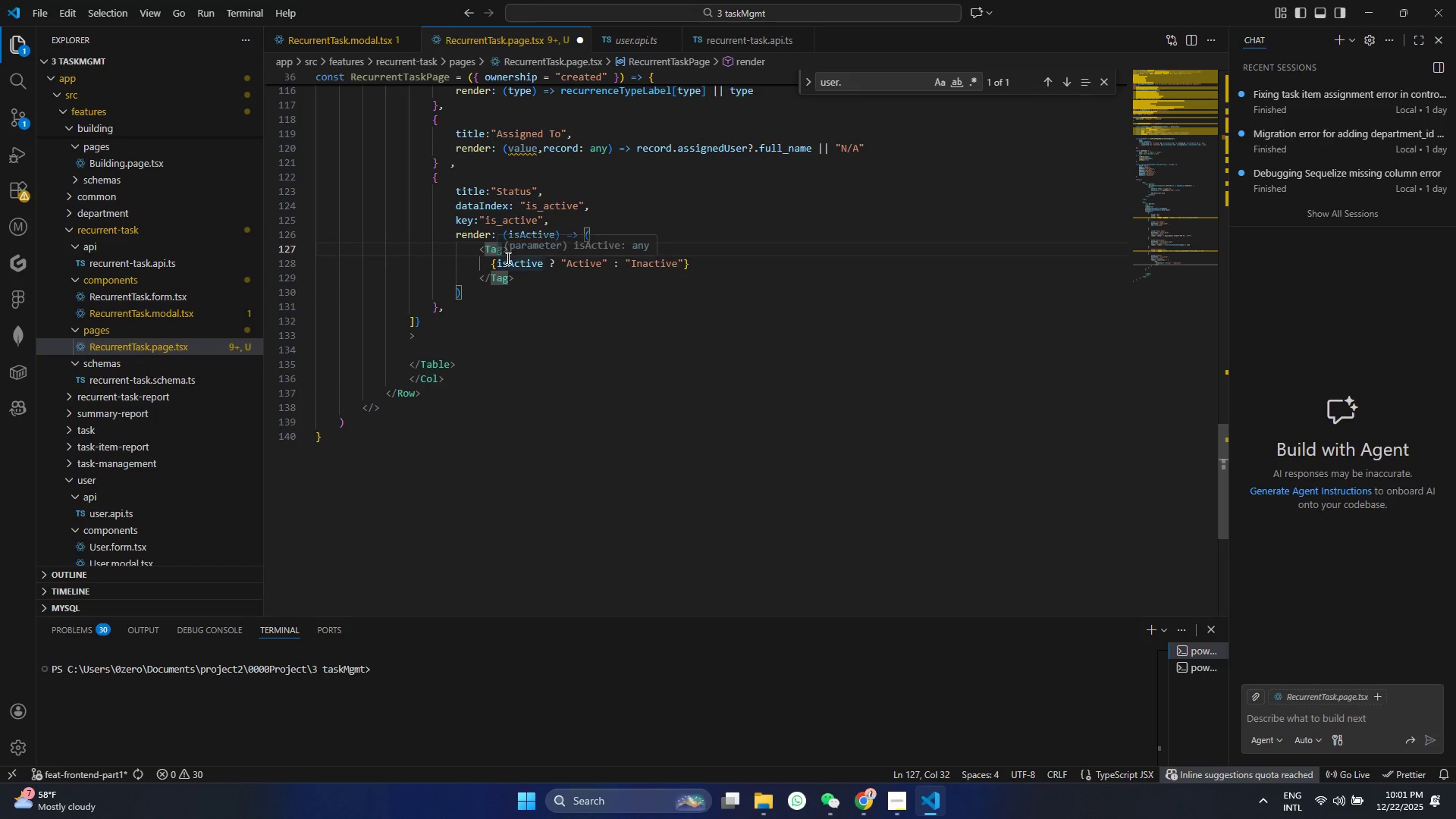 
key(Control+ArrowRight)
 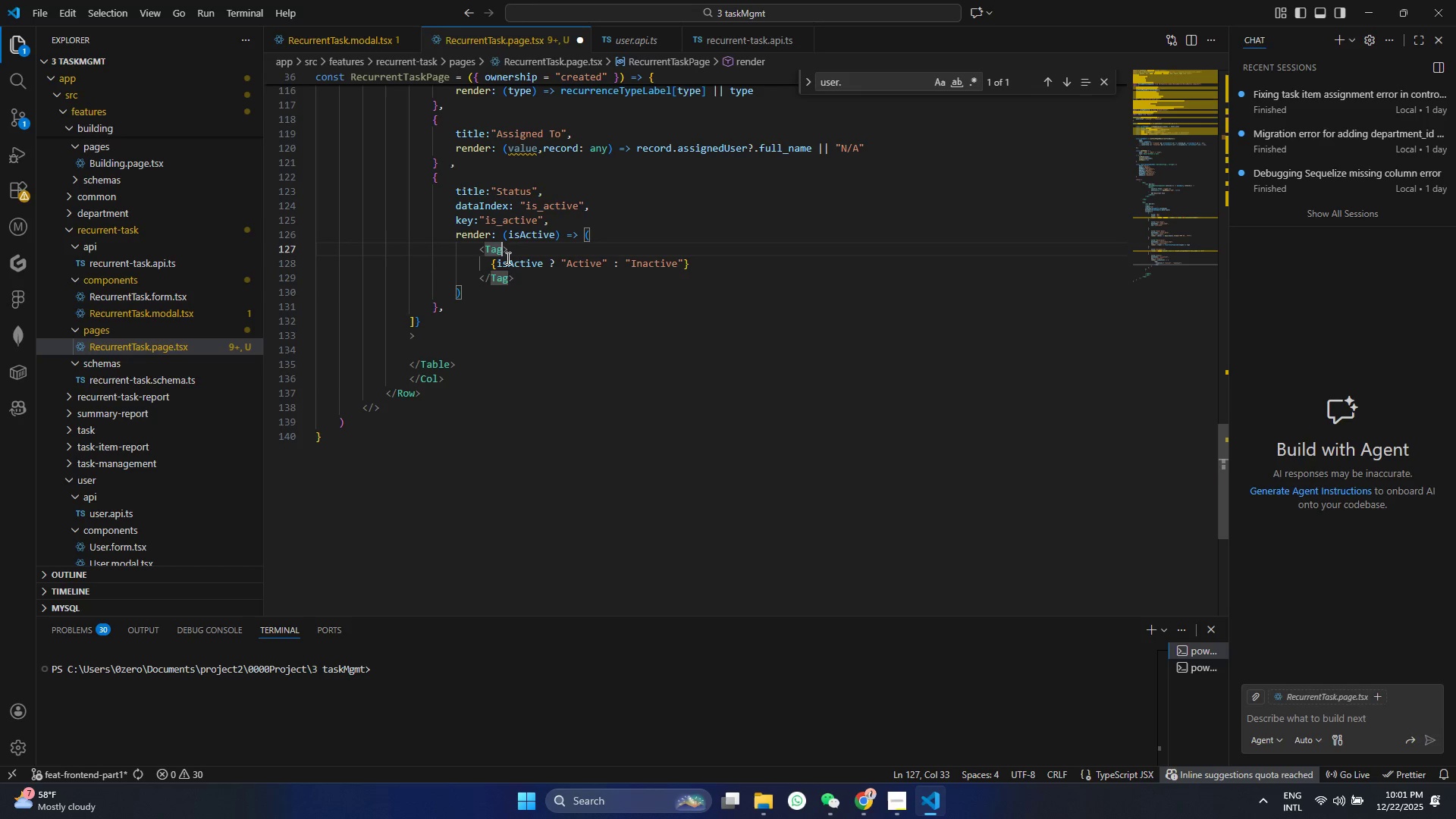 
type( coloe)
key(Backspace)
type(r[)
key(Backspace)
type(=[ISA)
 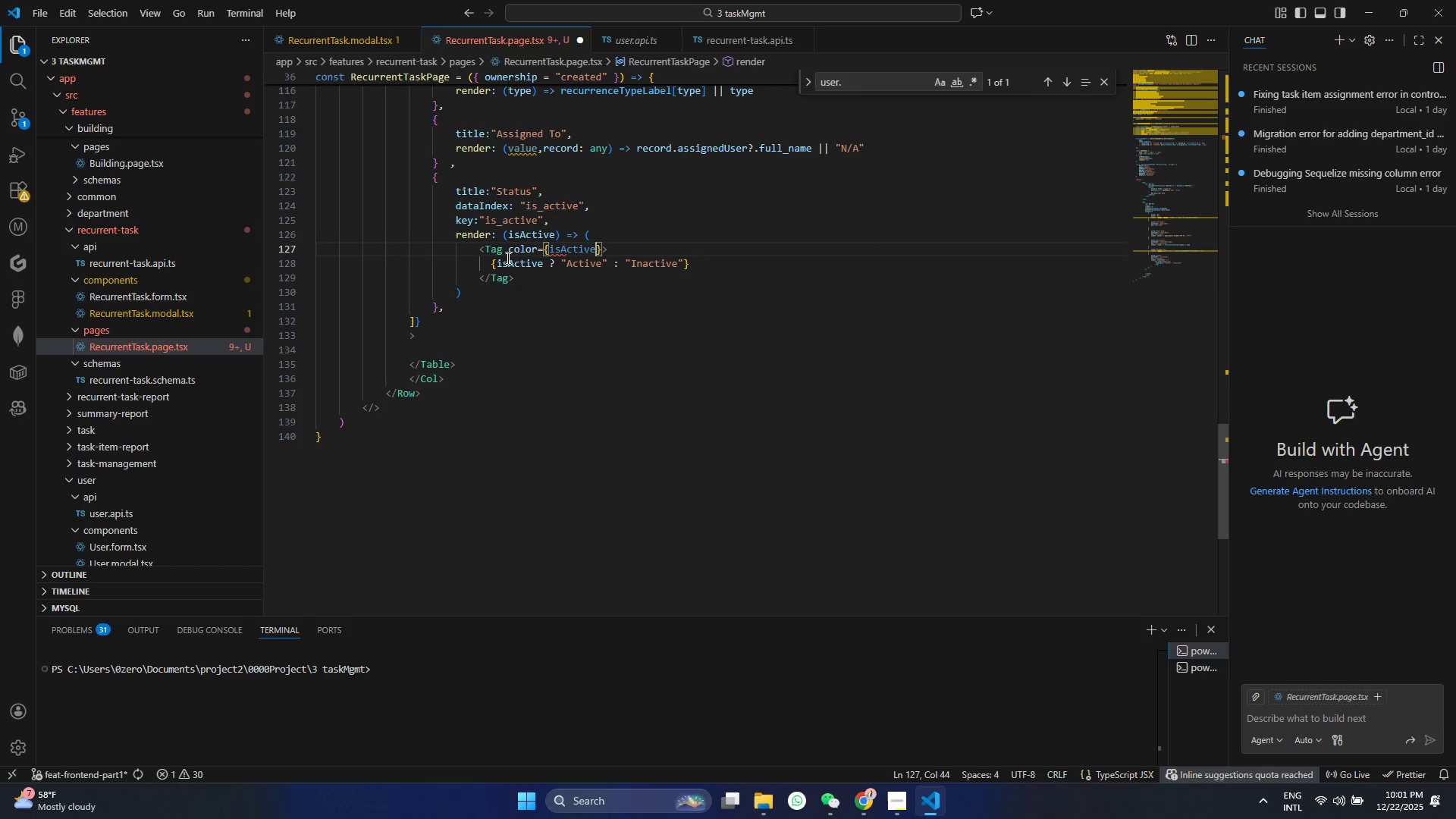 
 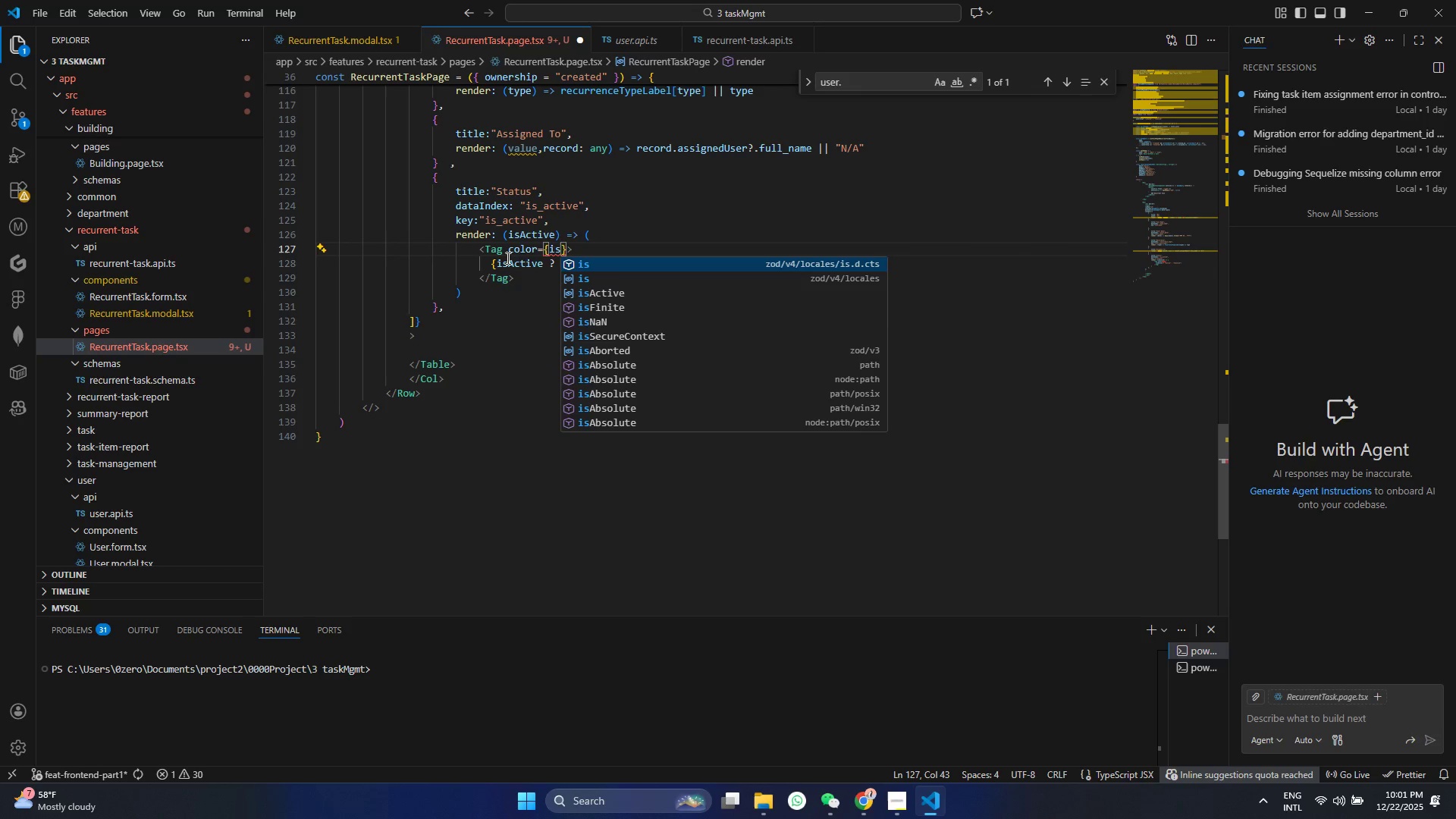 
key(Enter)
 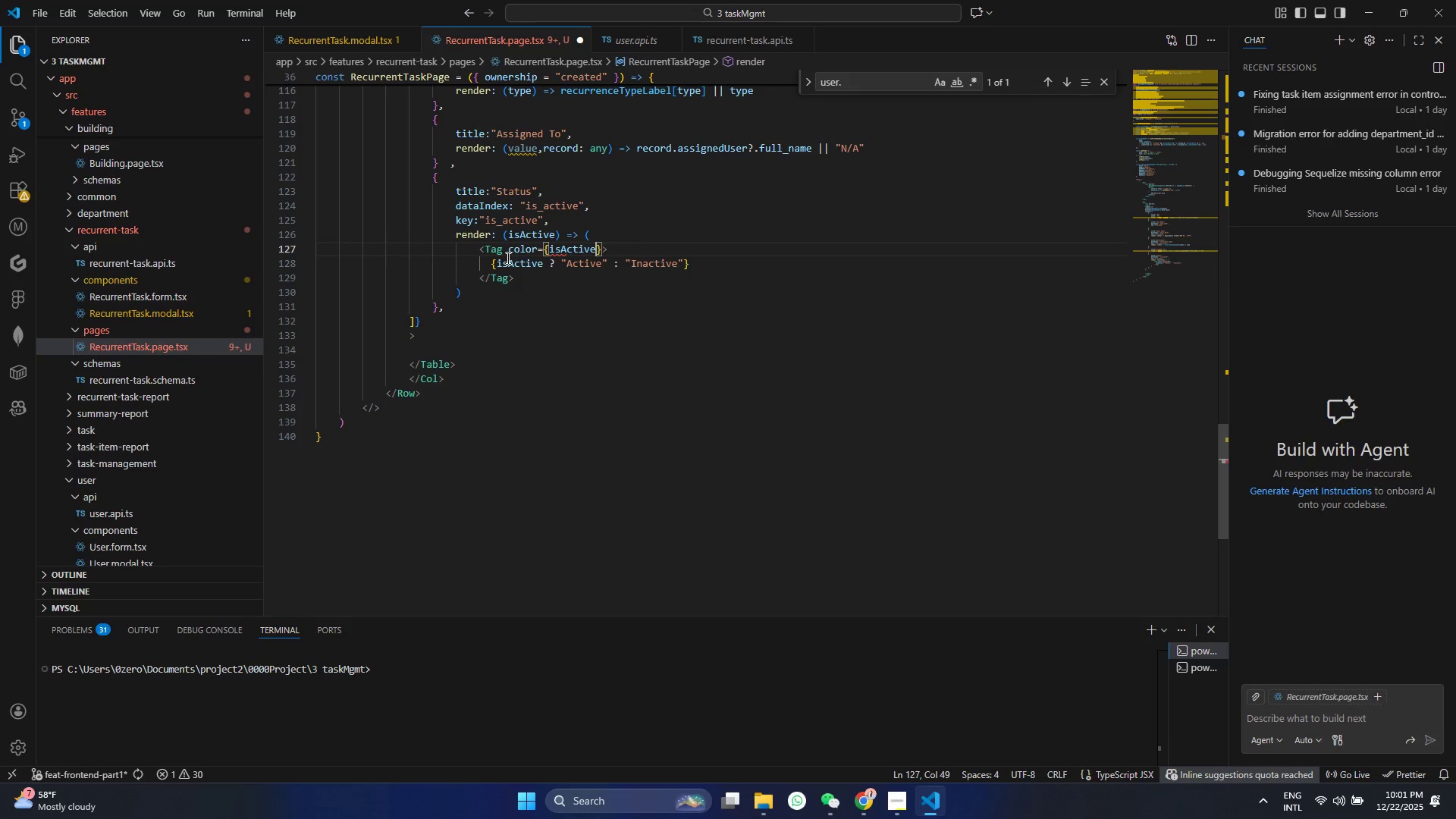 
key(Space)
 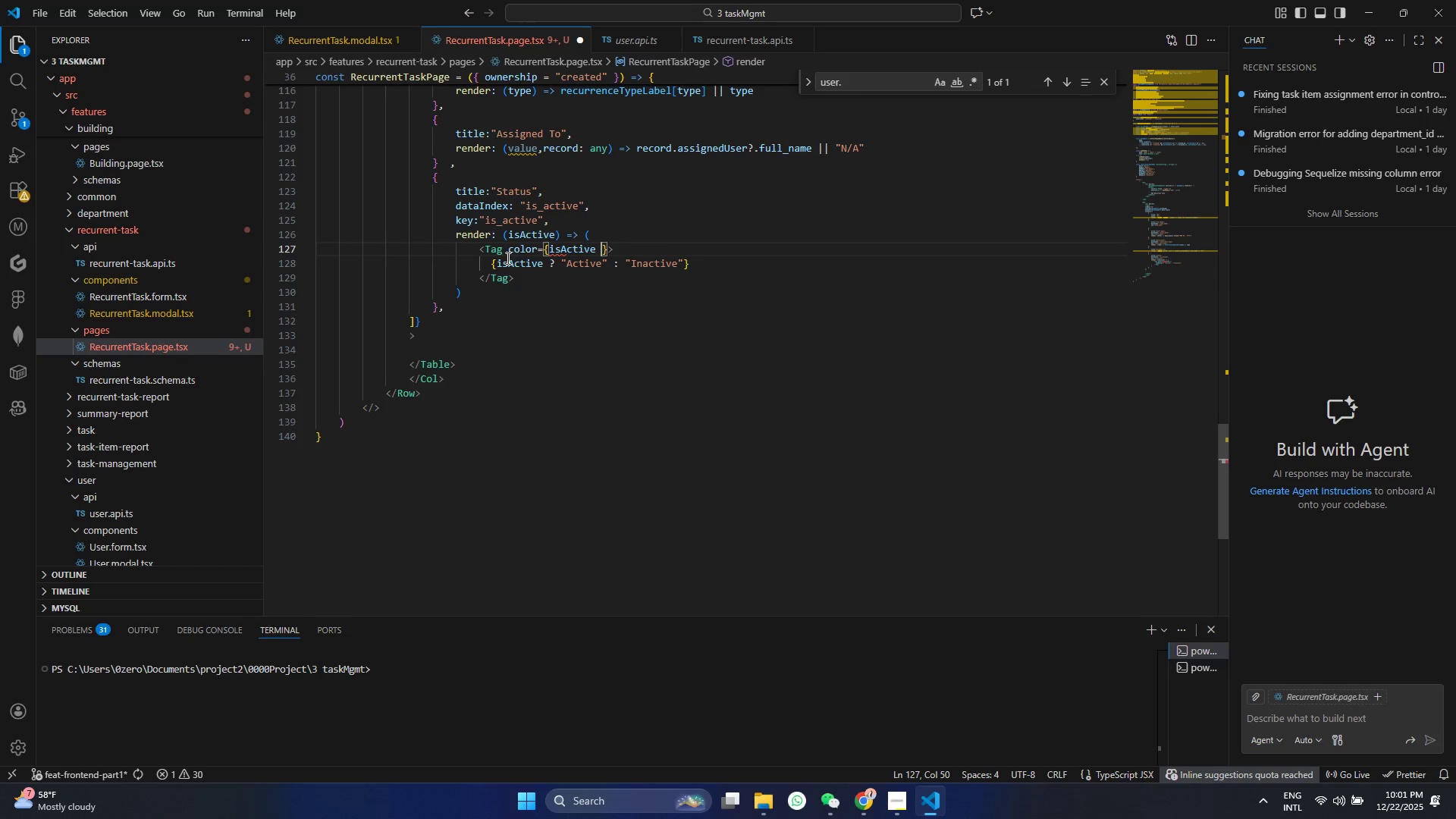 
key(Shift+Slash)
 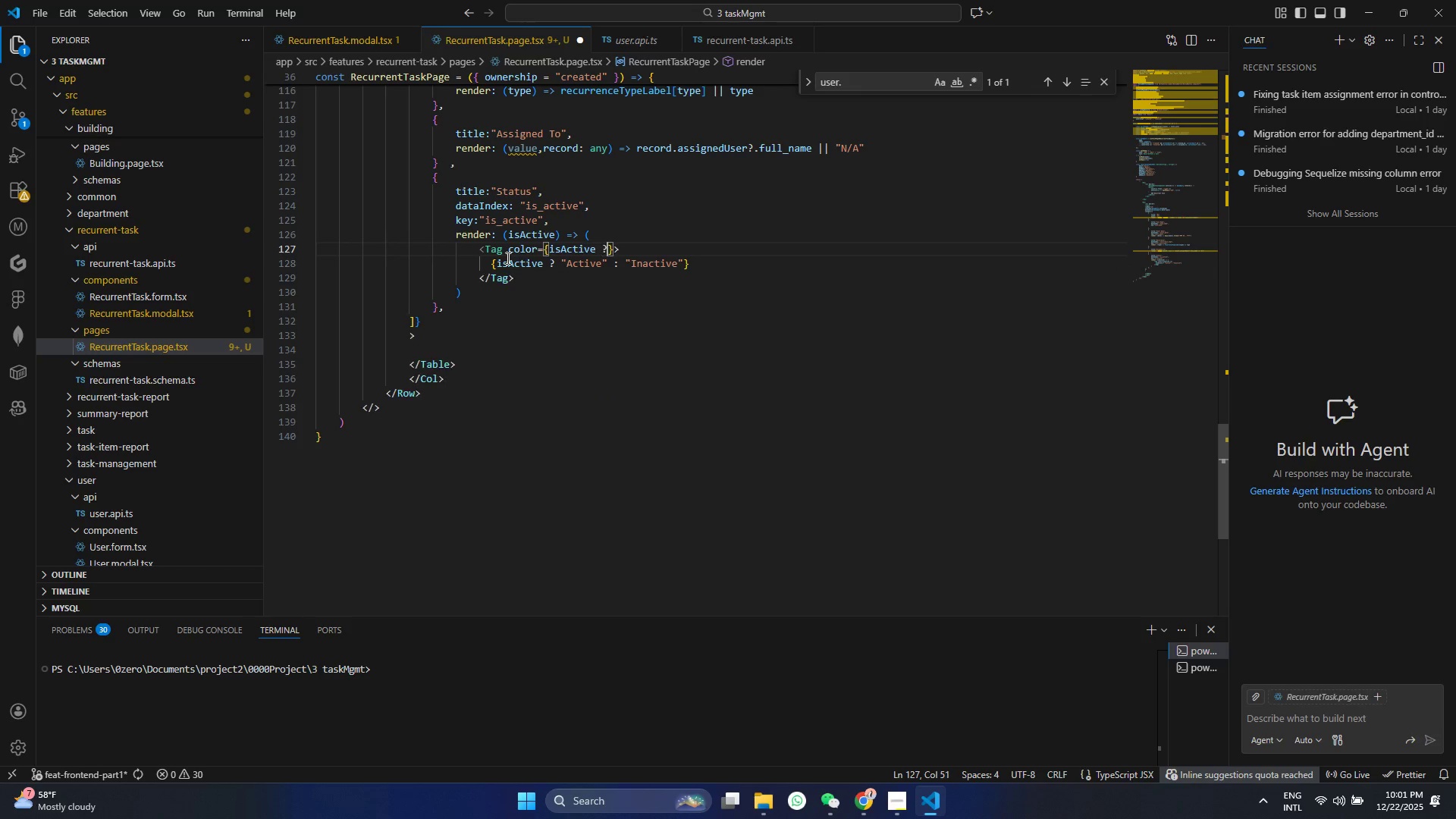 
key(Shift+Space)
 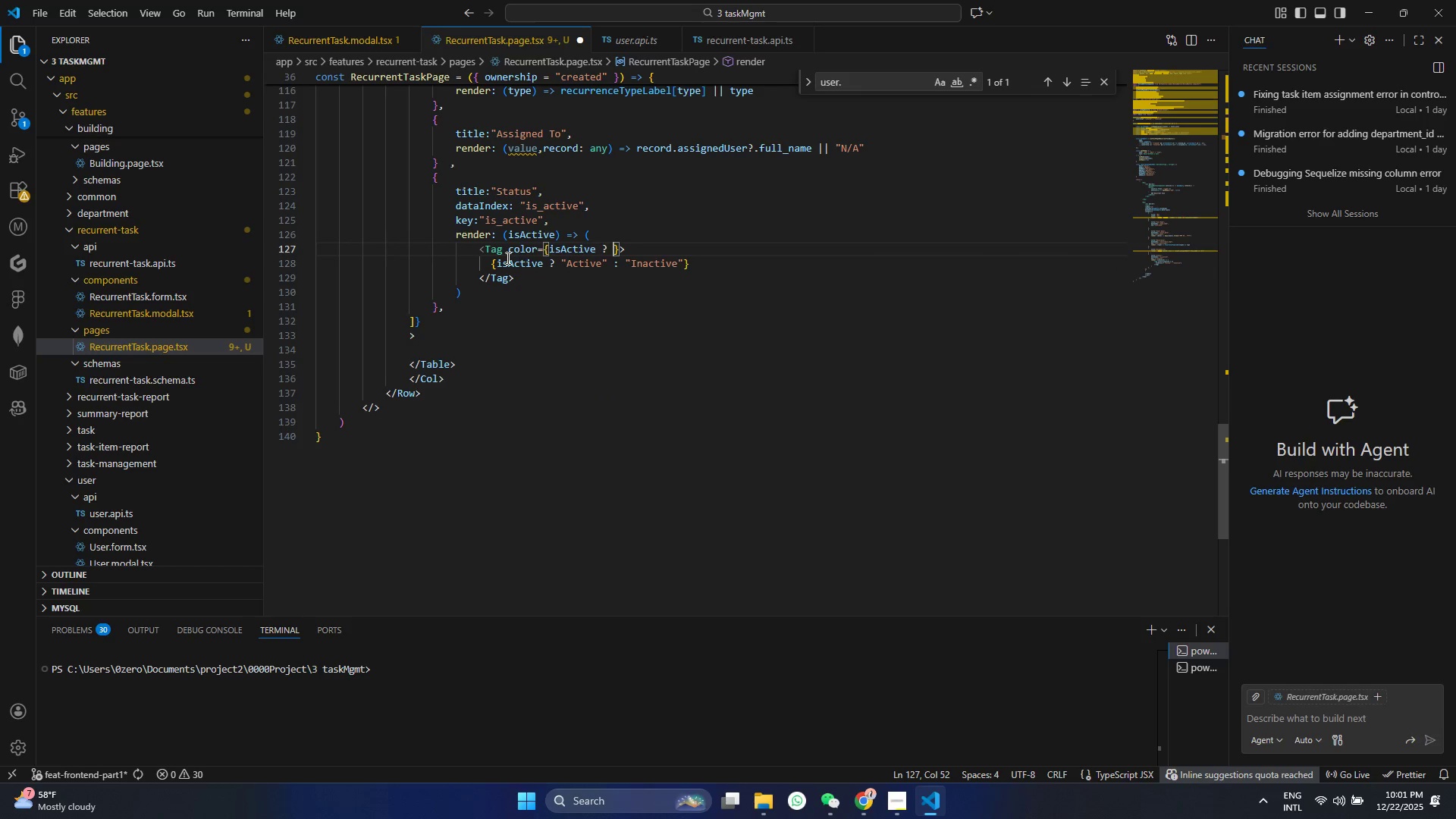 
key(Shift+Quote)
 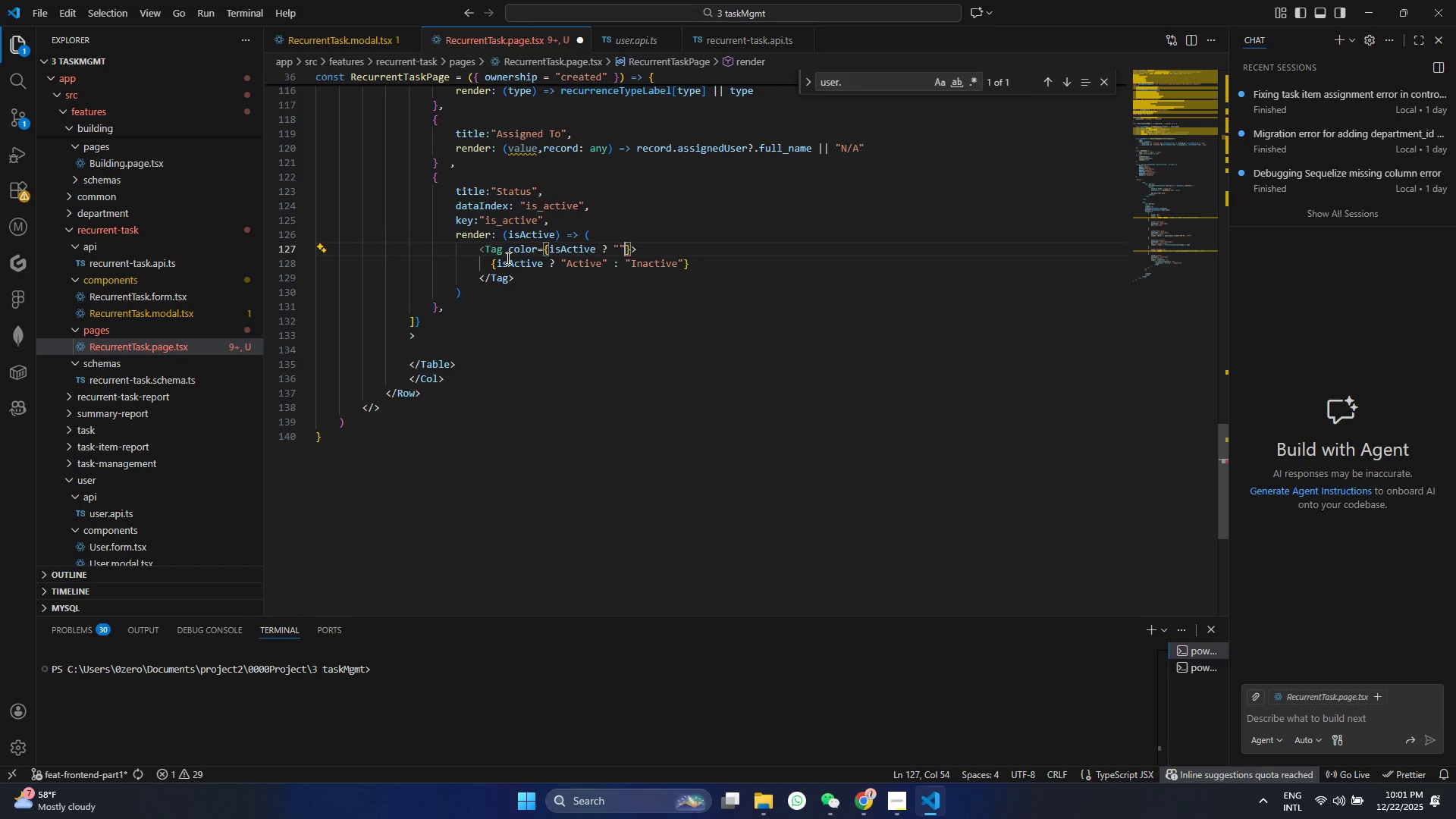 
key(Shift+Quote)
 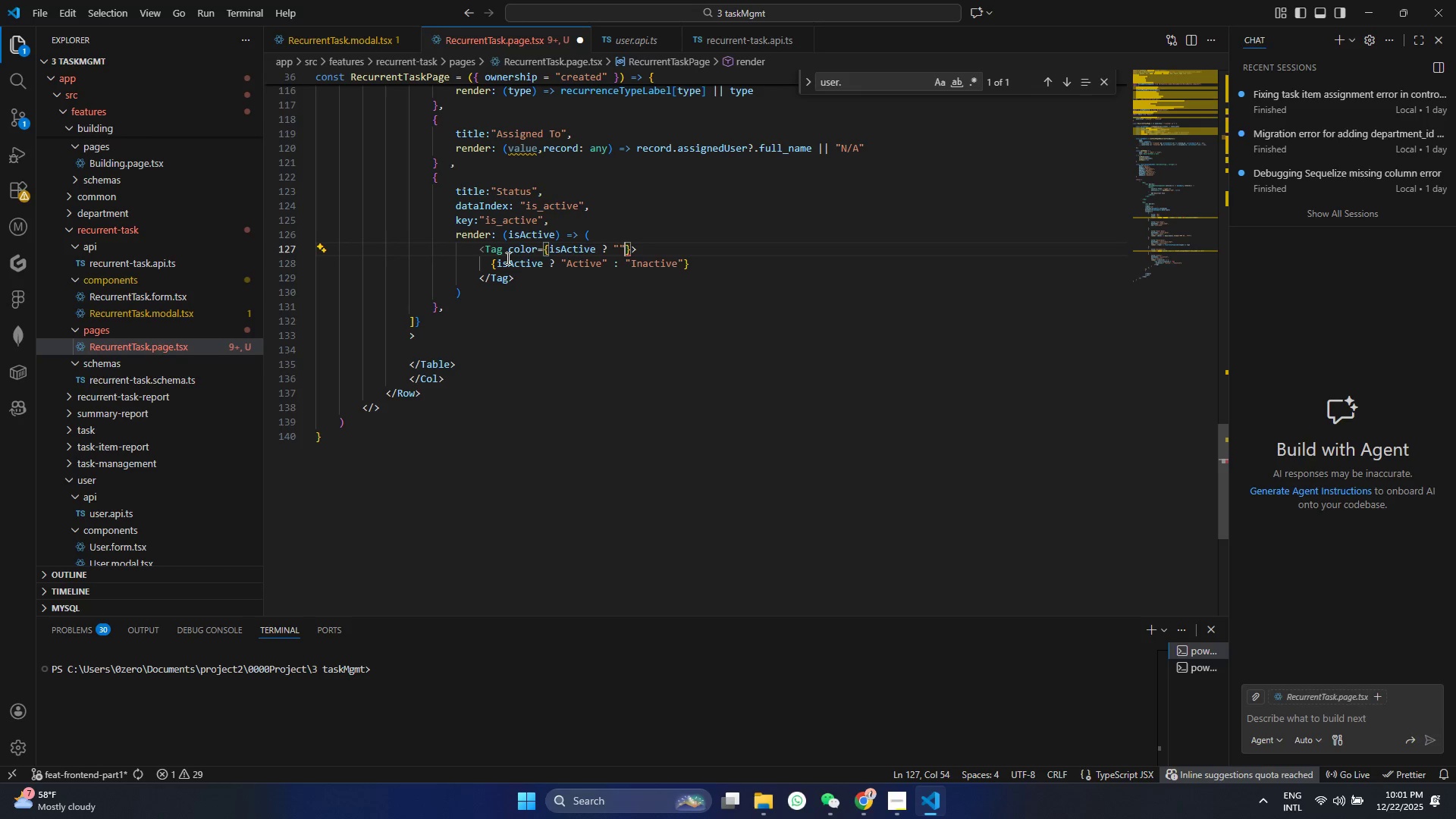 
key(ArrowLeft)
 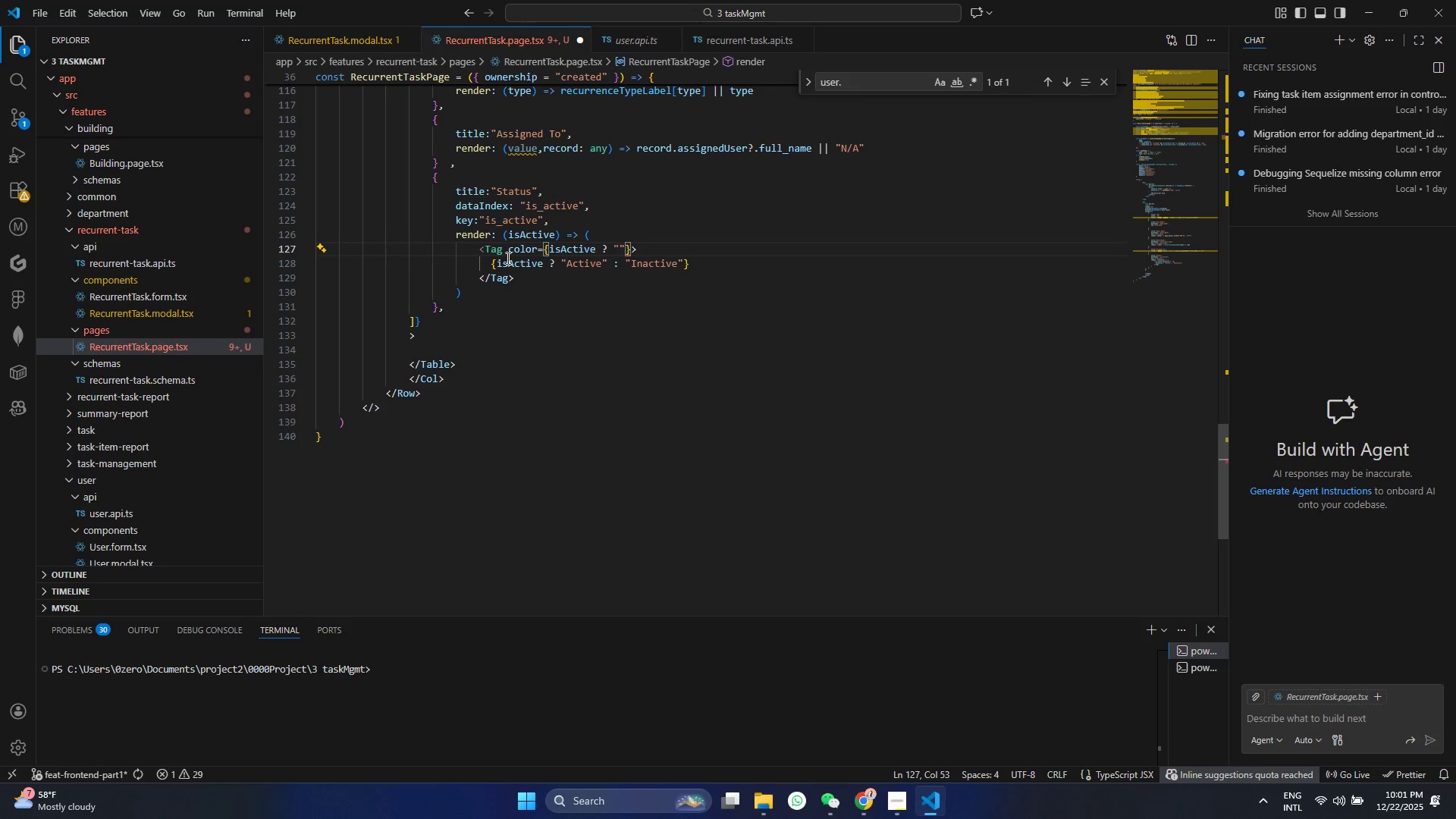 
type(green)
 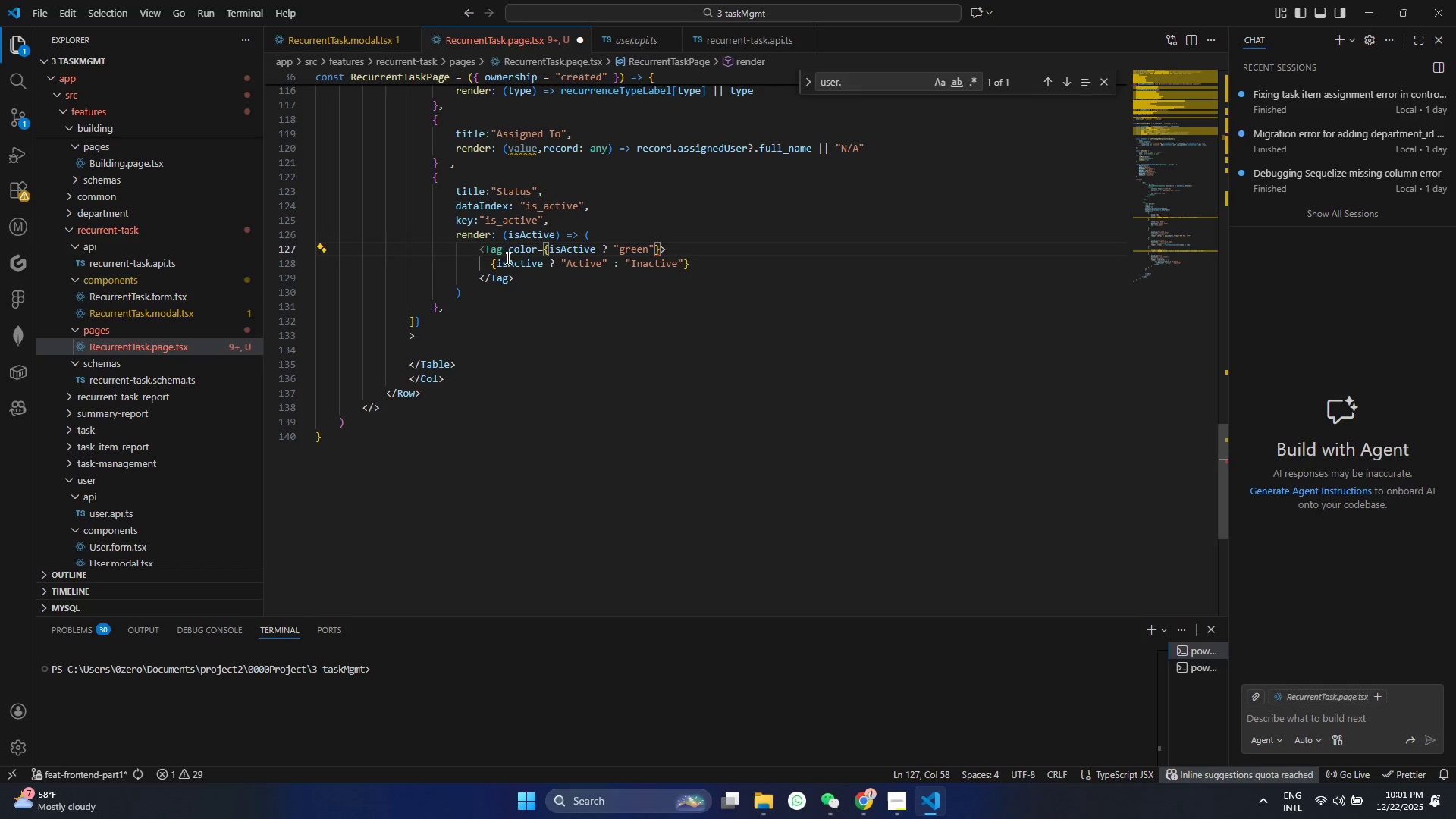 
key(ArrowRight)
 